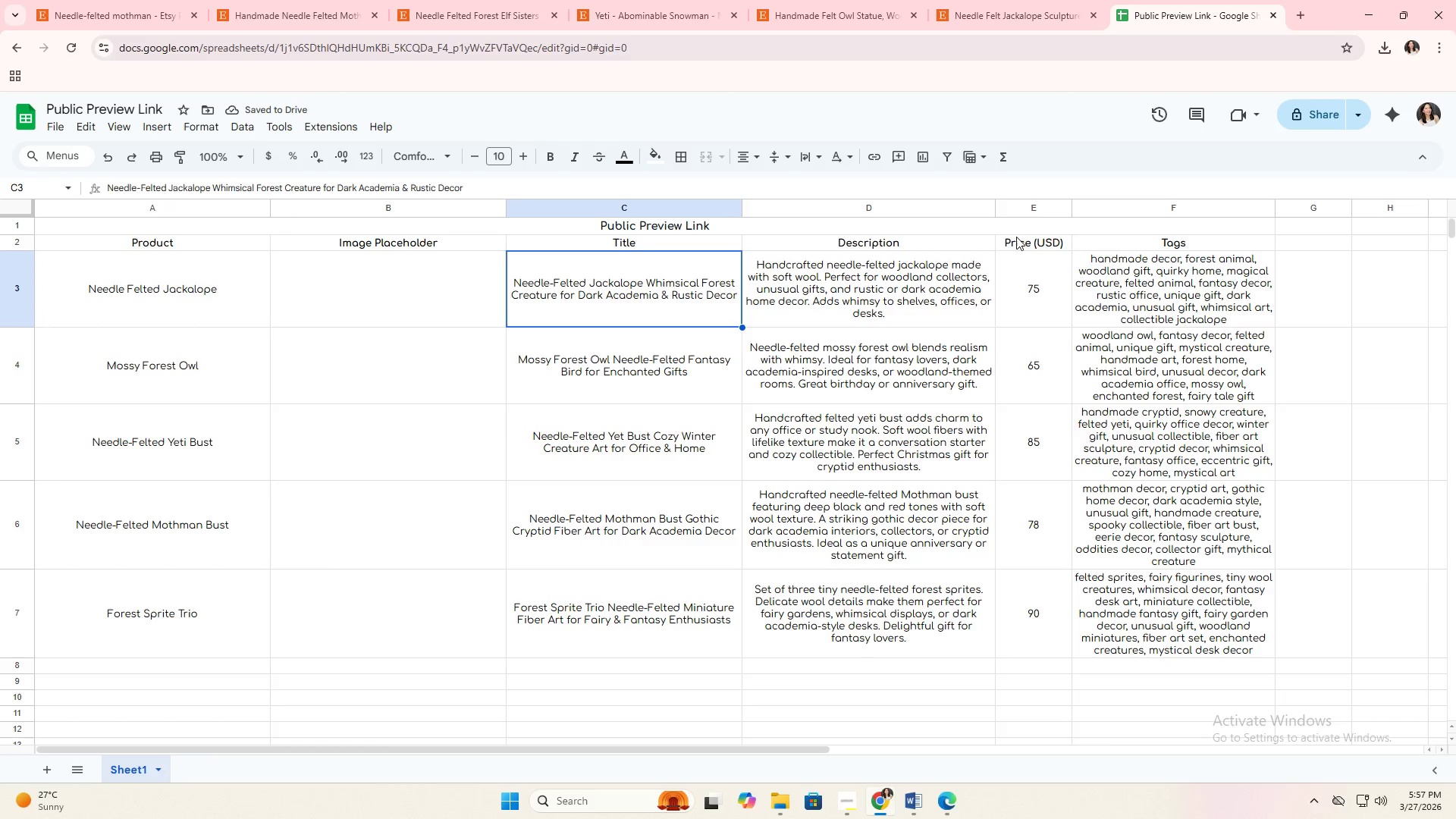 
left_click([1023, 239])
 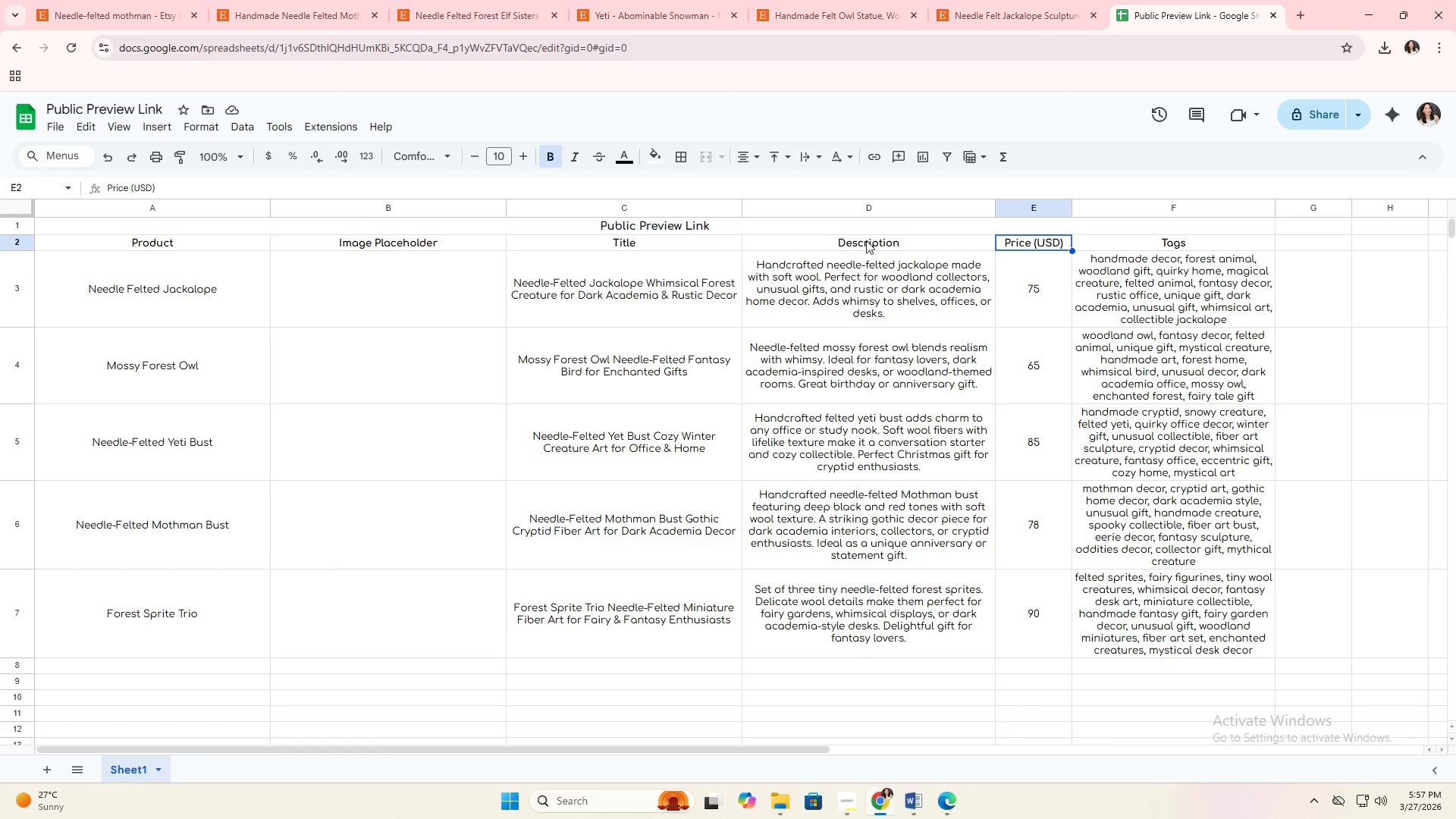 
left_click([834, 244])
 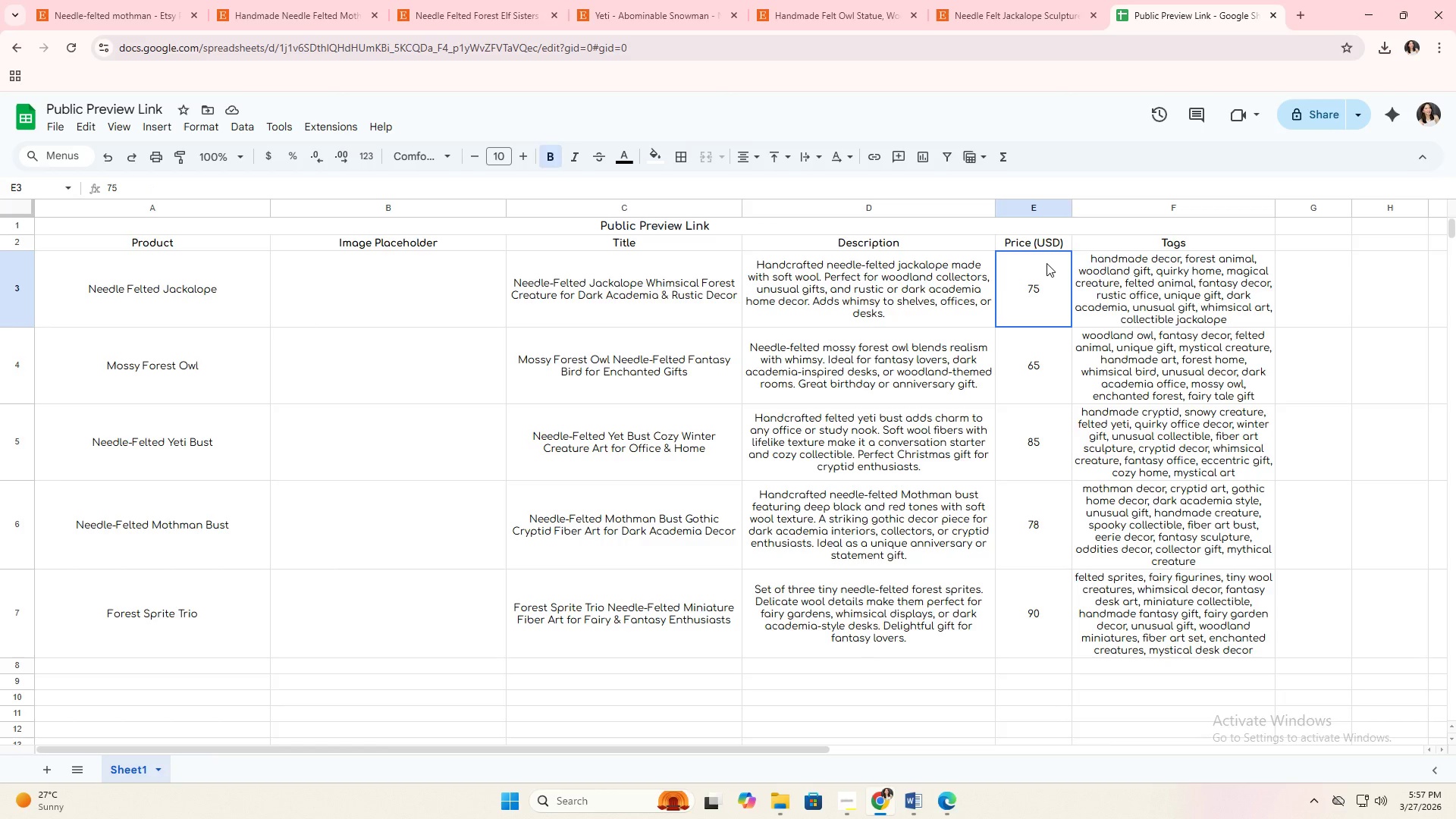 
wait(5.27)
 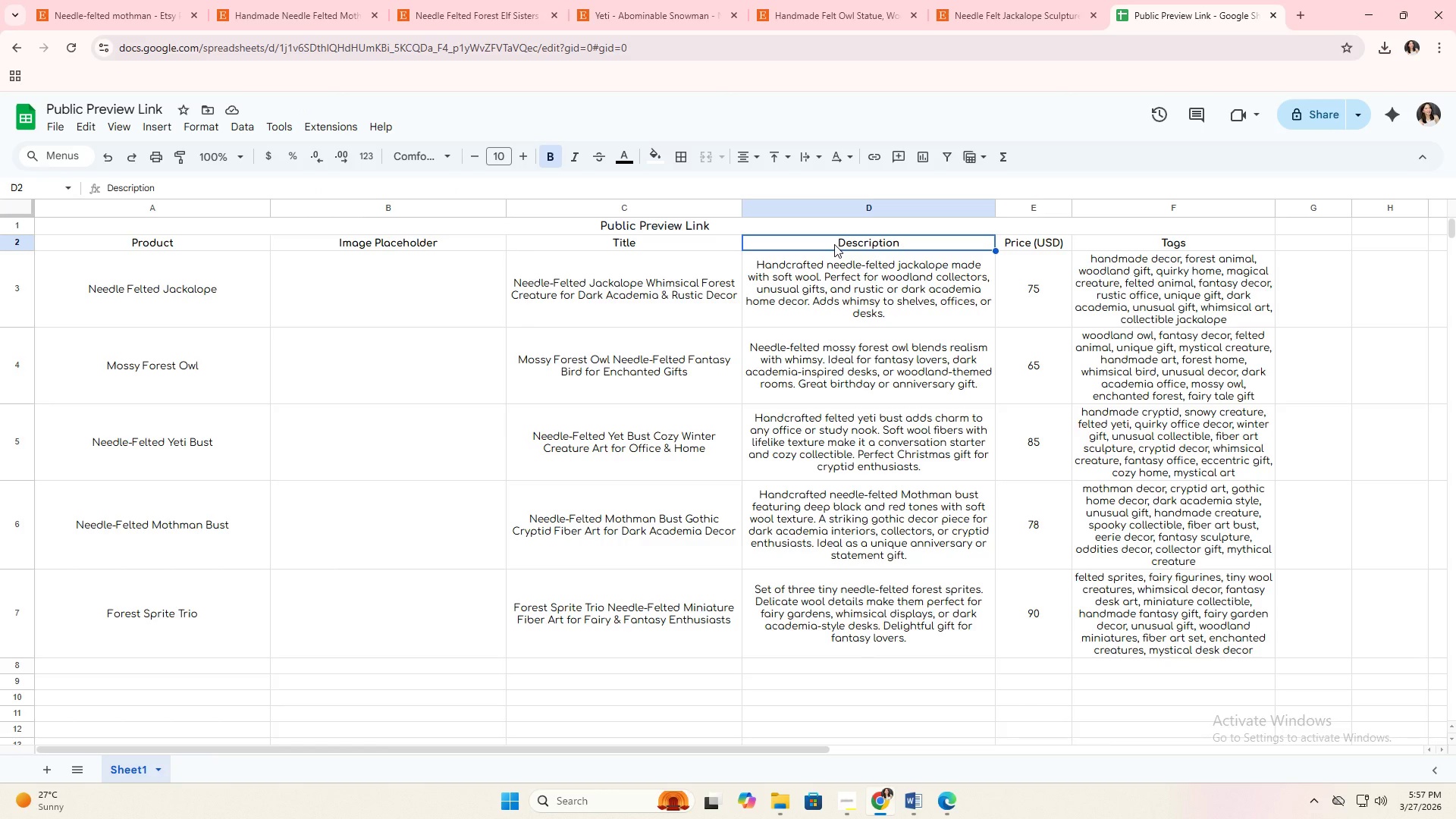 
left_click([714, 350])
 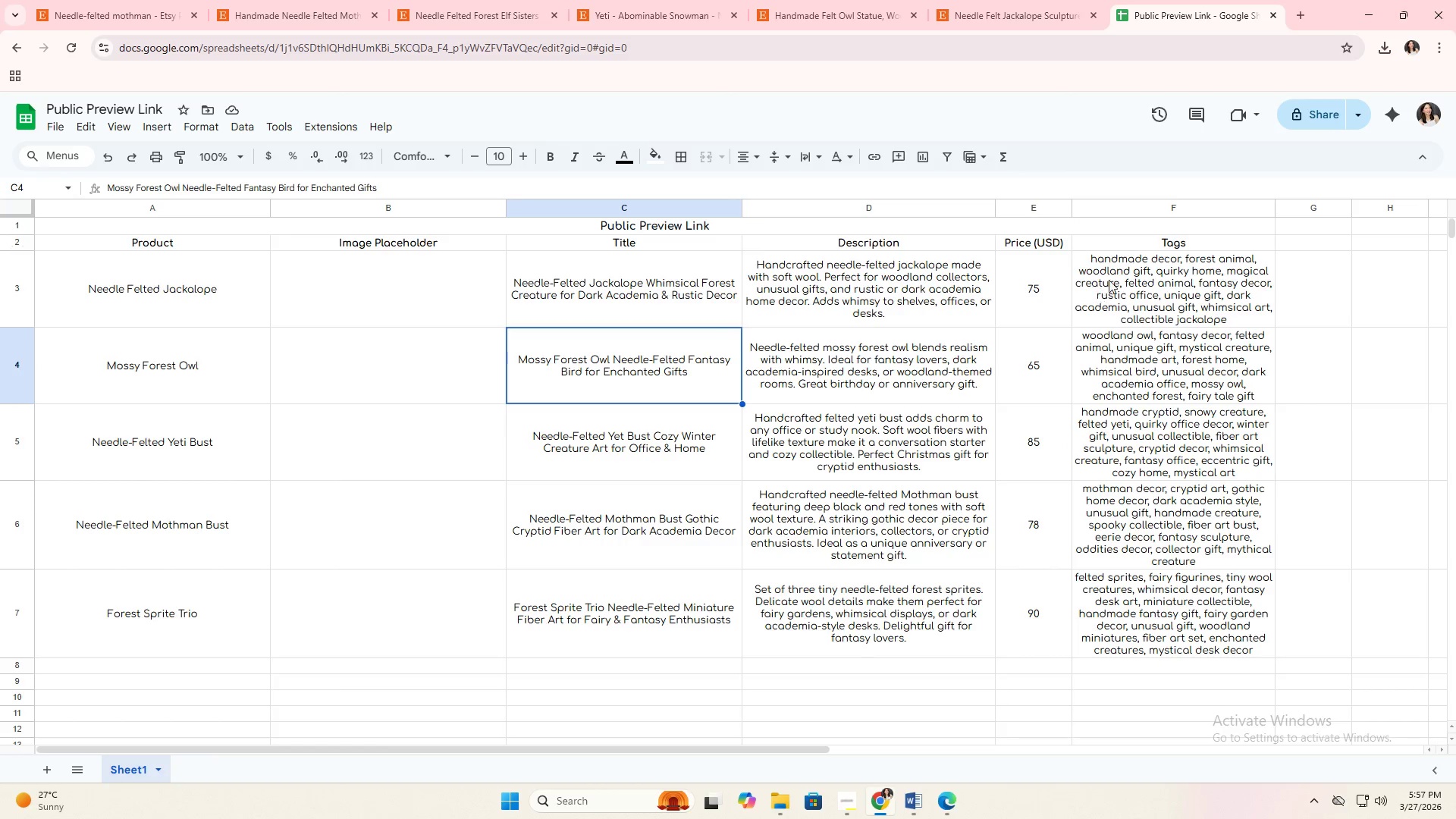 
left_click([1172, 259])
 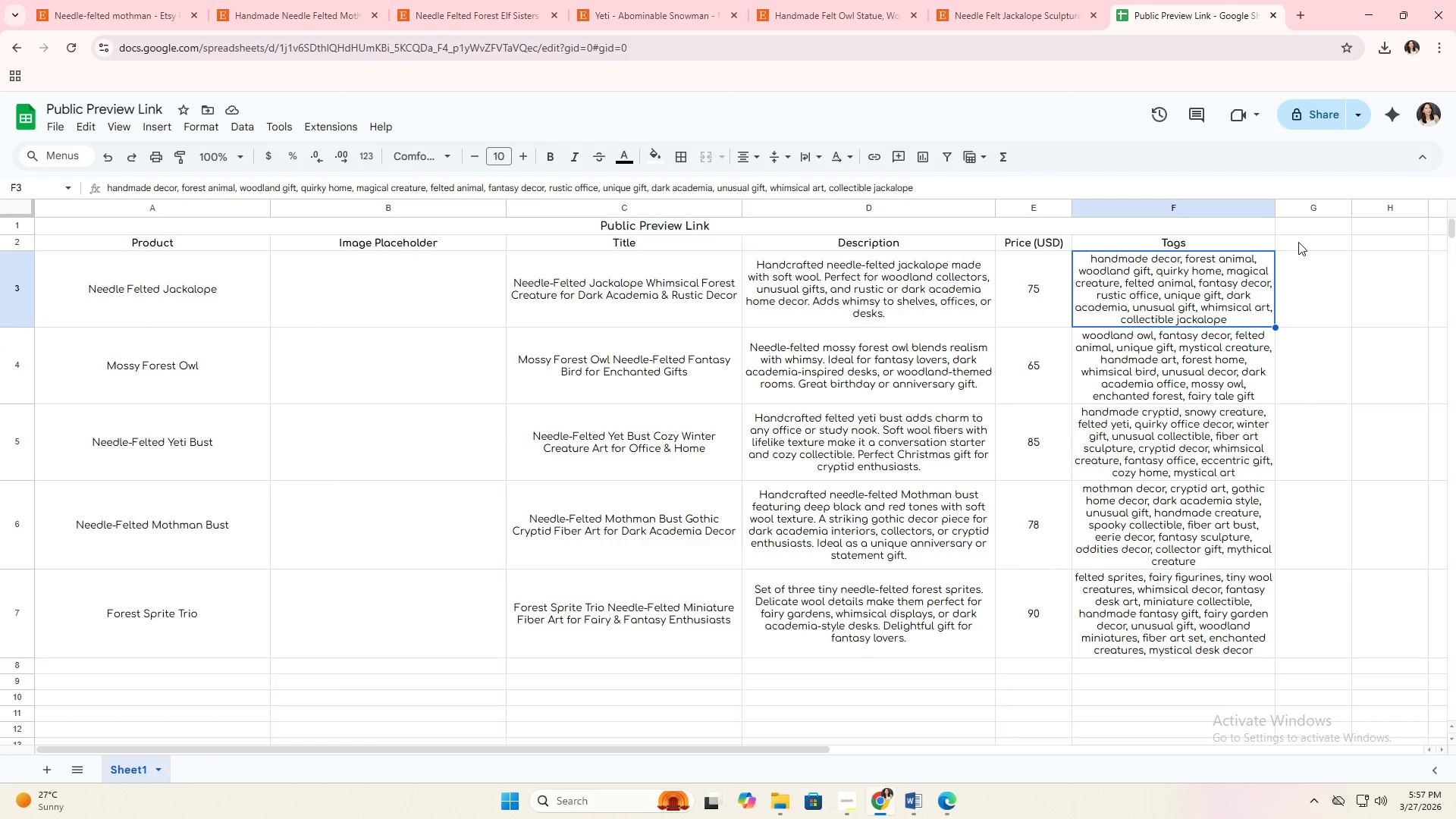 
left_click([1241, 243])
 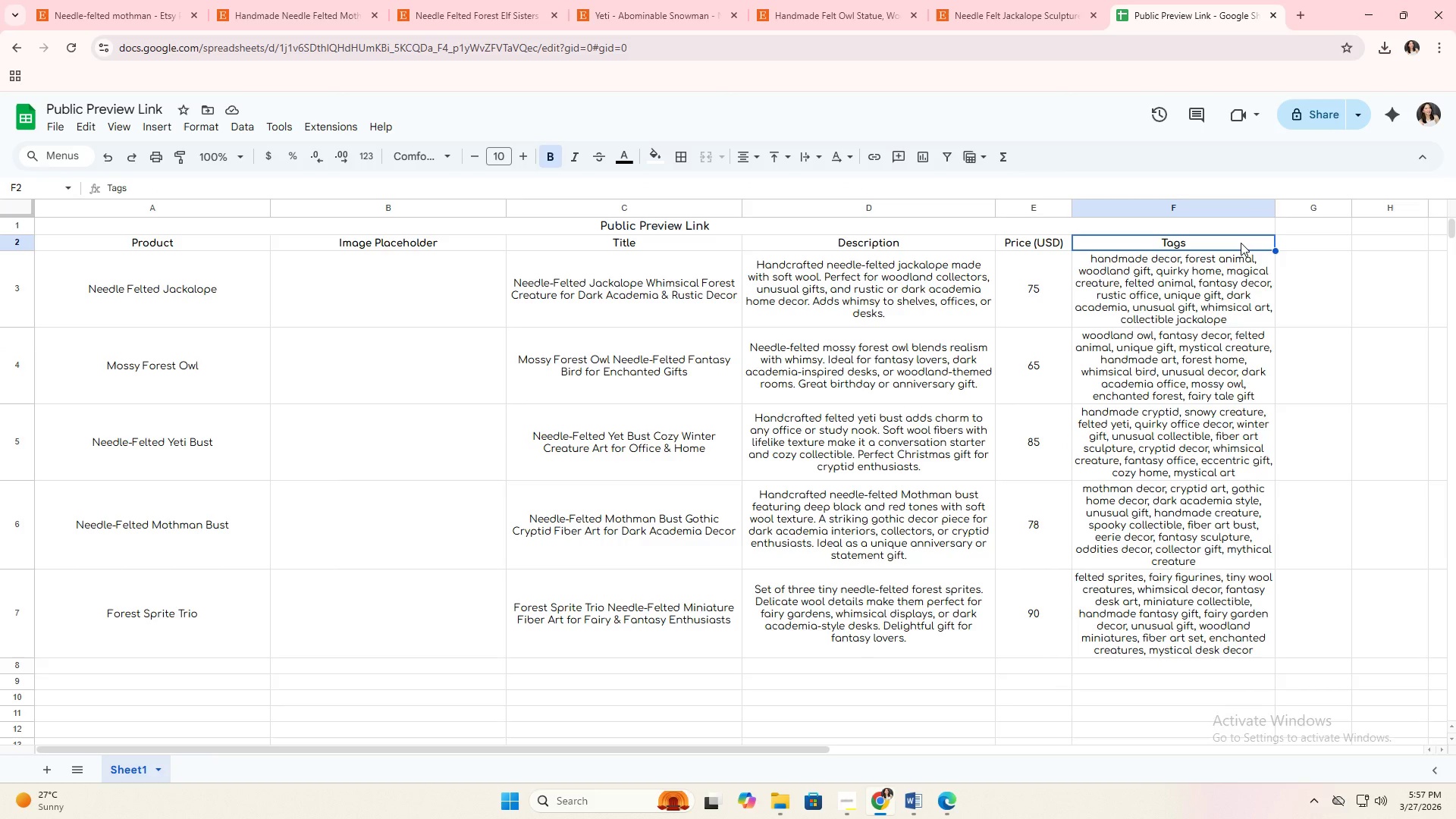 
right_click([1241, 243])
 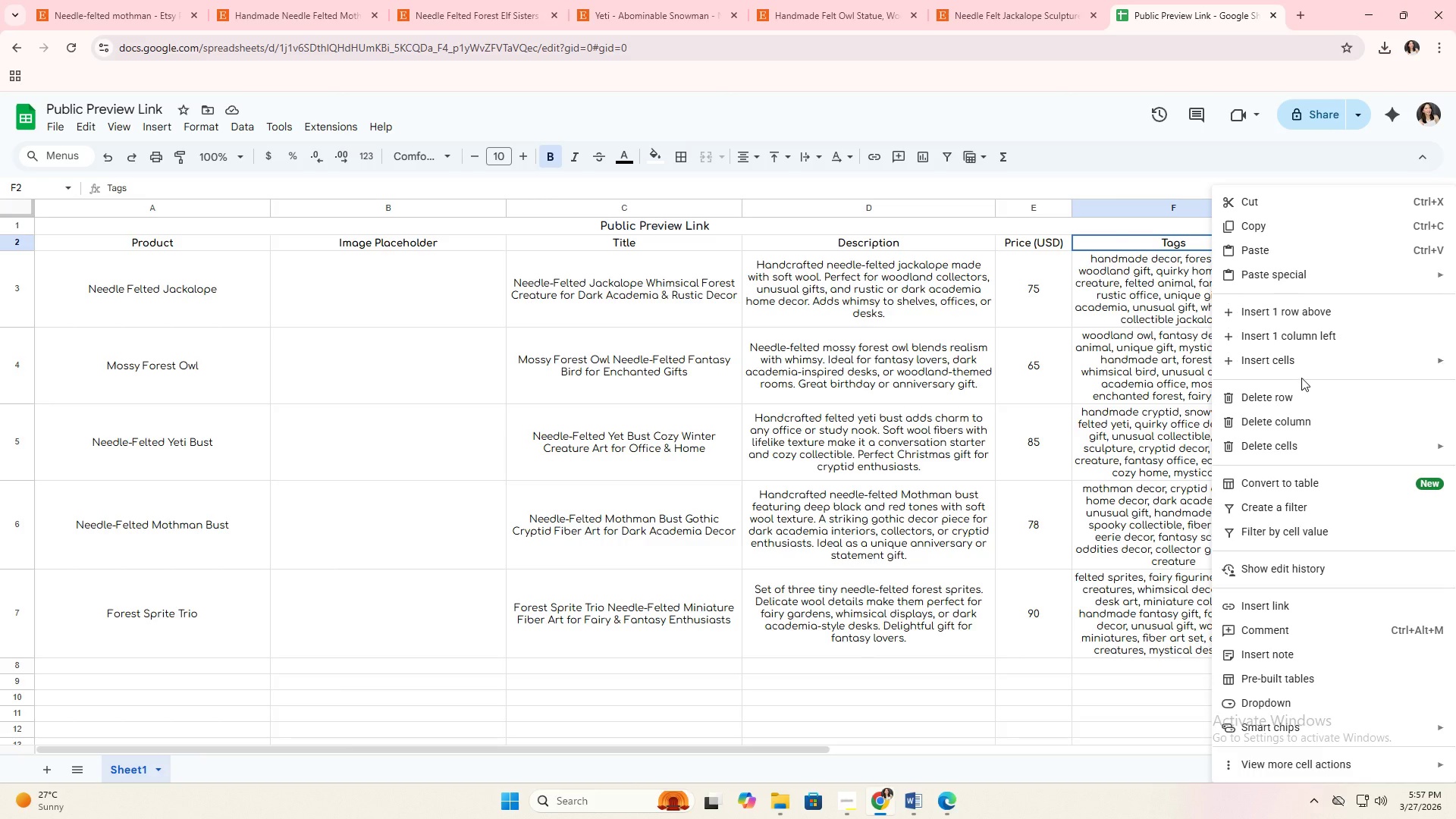 
left_click([1312, 345])
 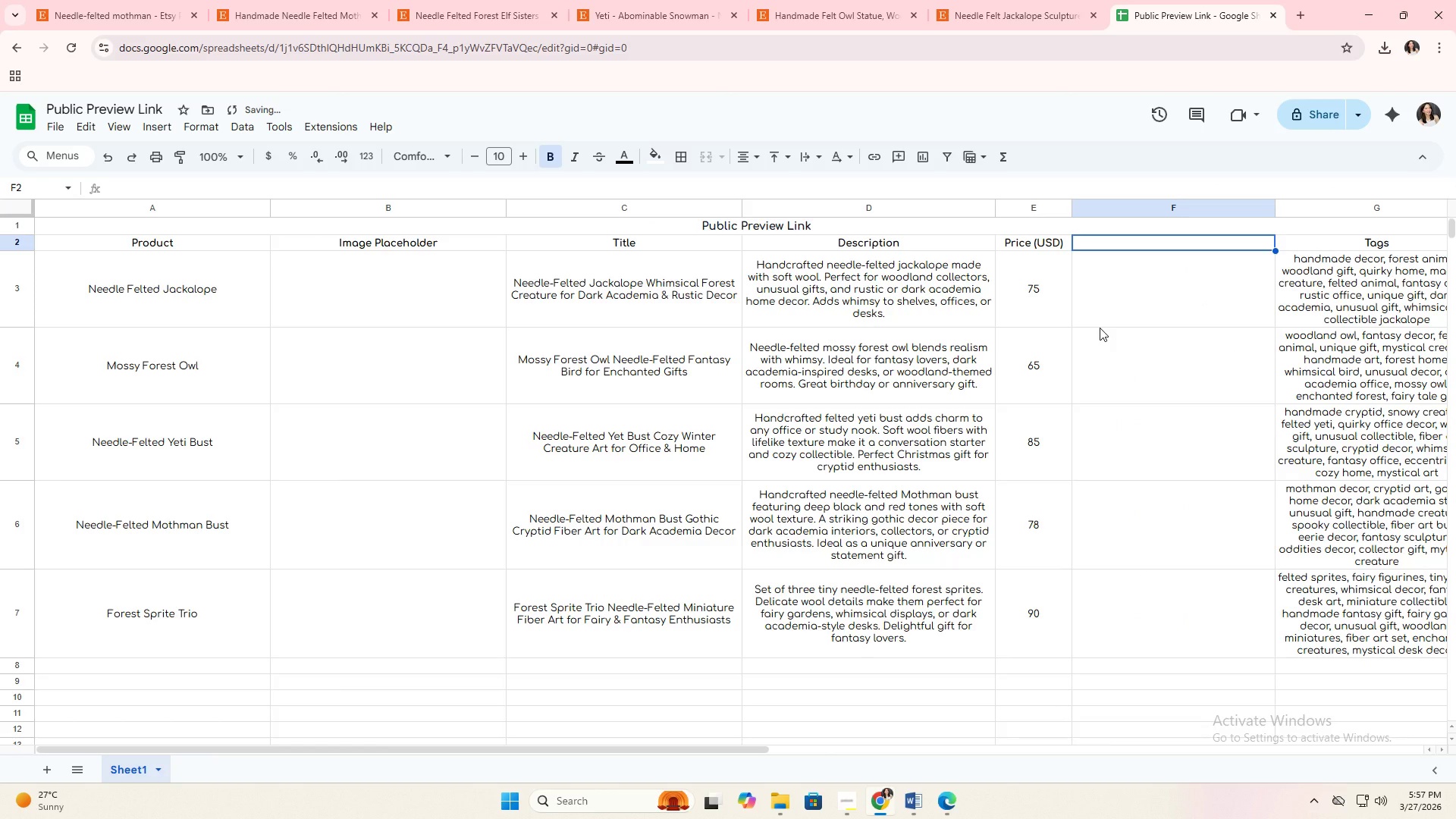 
key(Control+ControlLeft)
 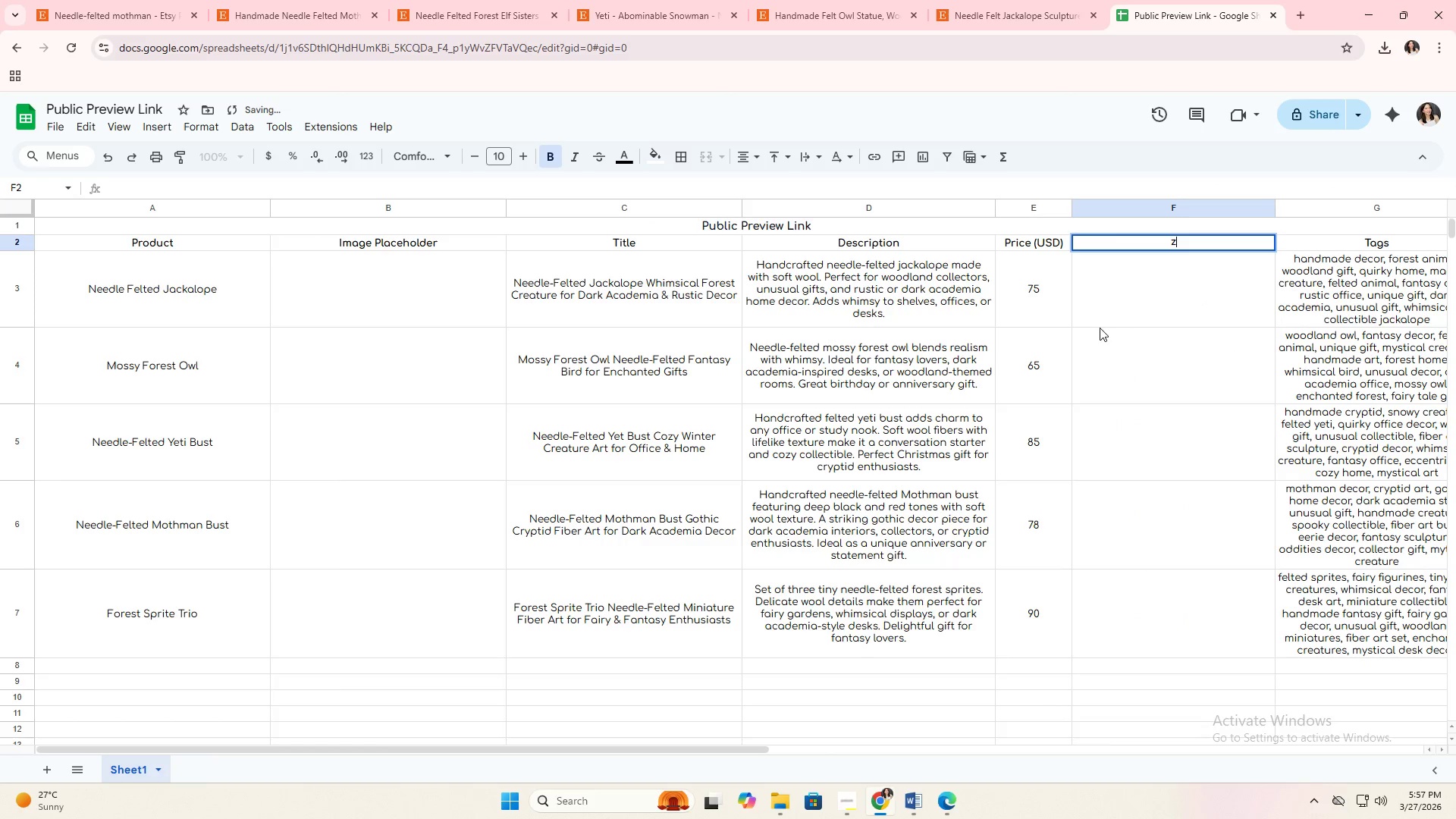 
key(Z)
 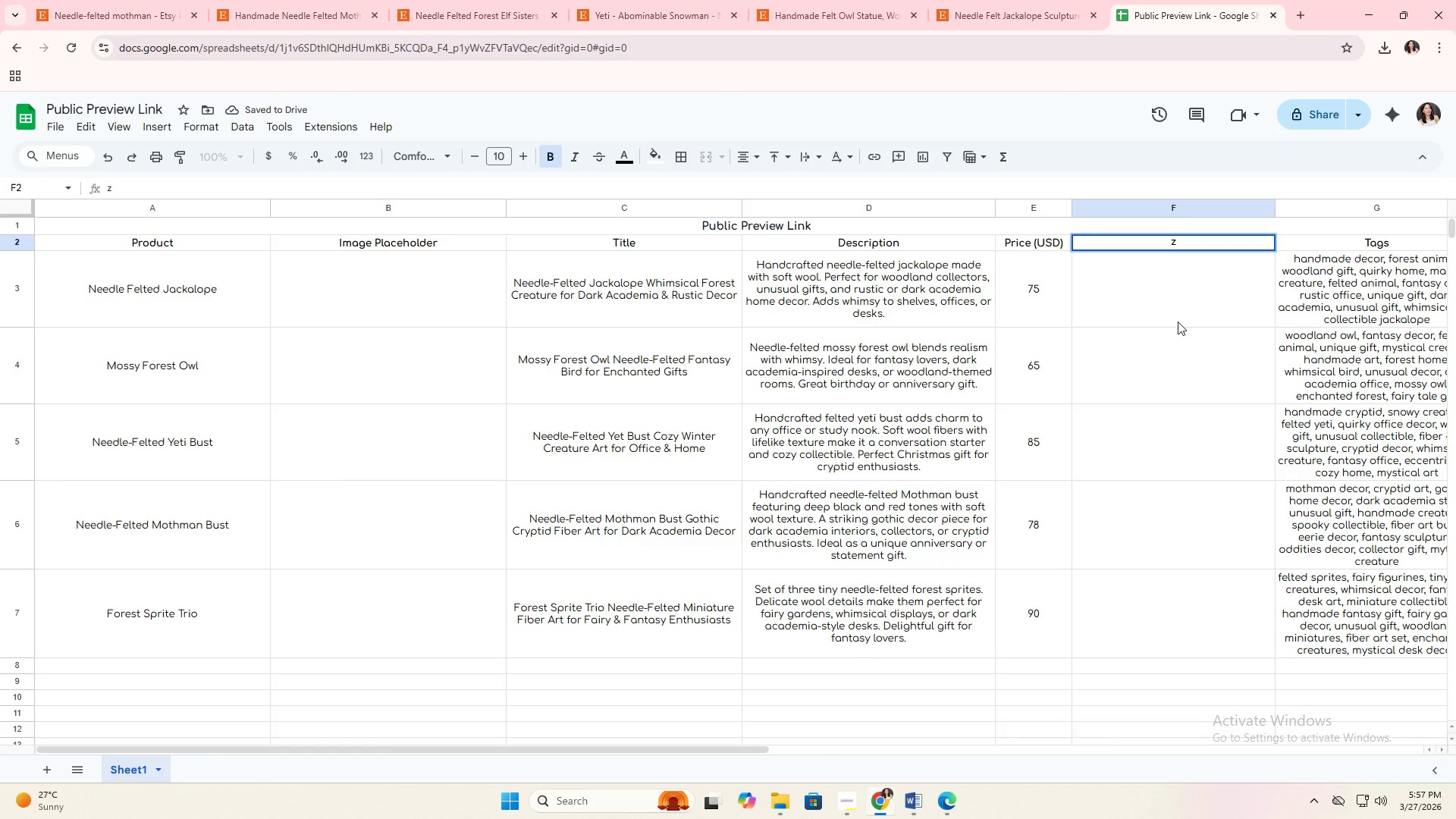 
key(Control+Z)
 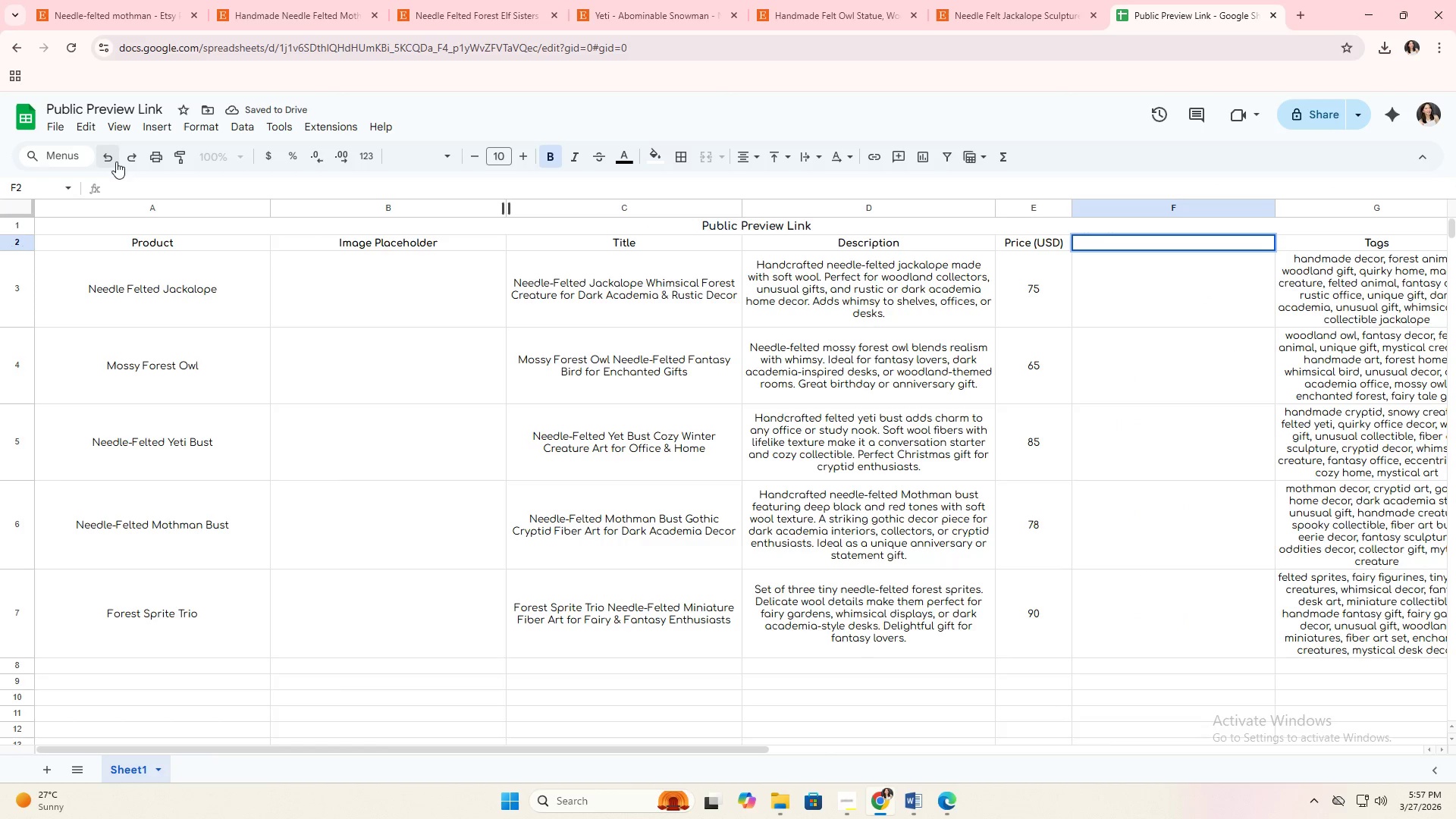 
double_click([115, 158])
 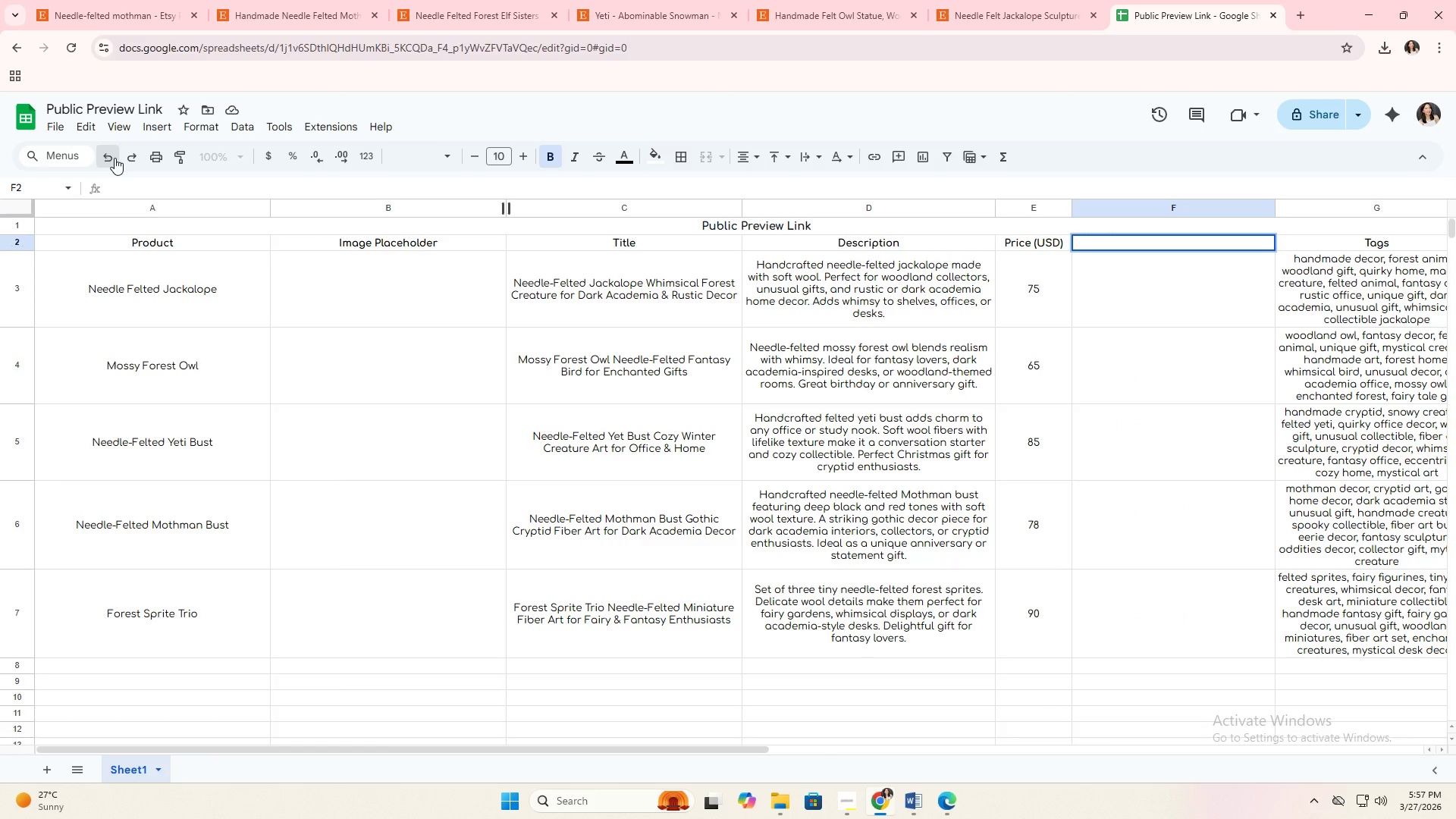 
triple_click([115, 158])
 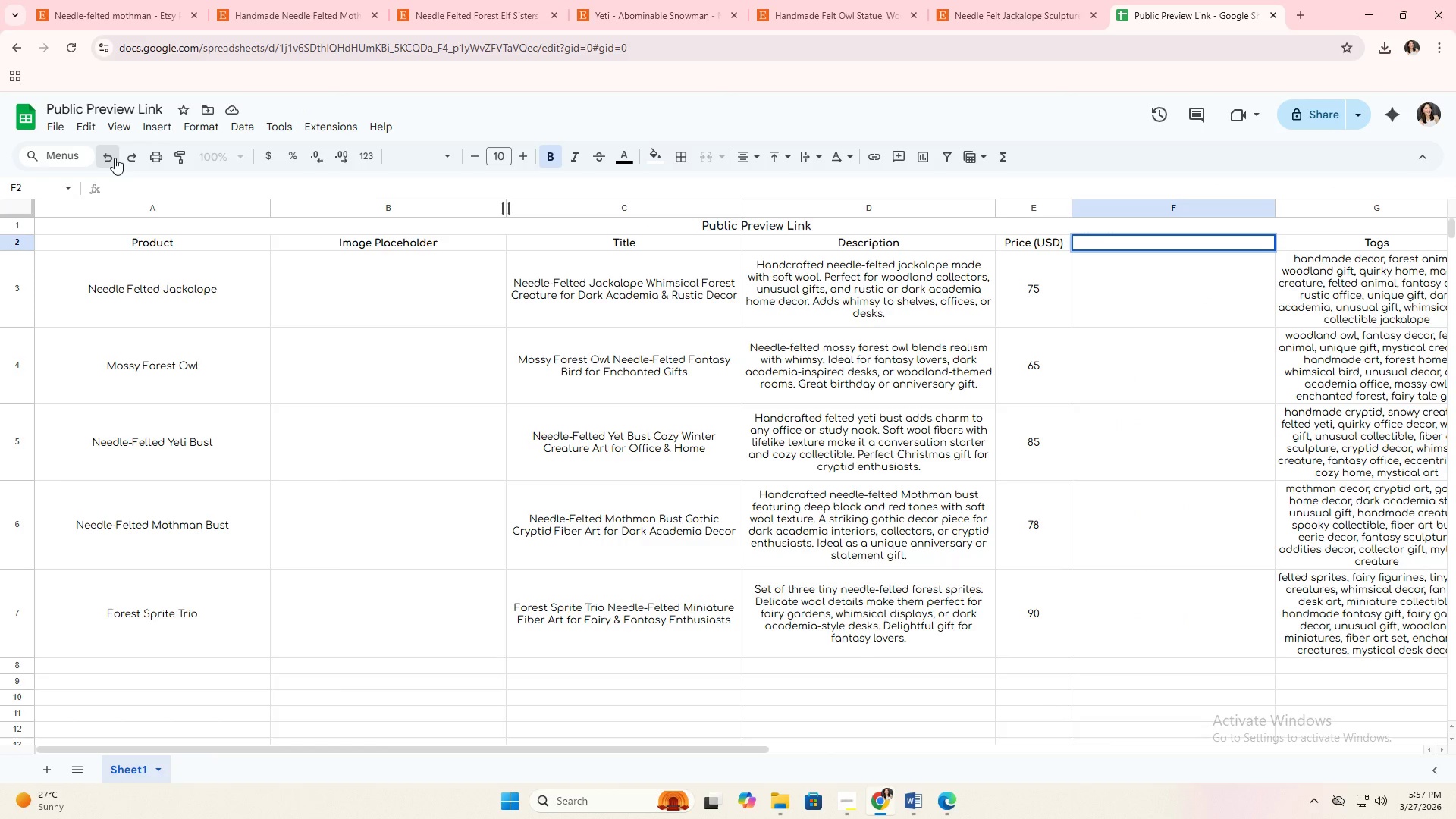 
triple_click([115, 158])
 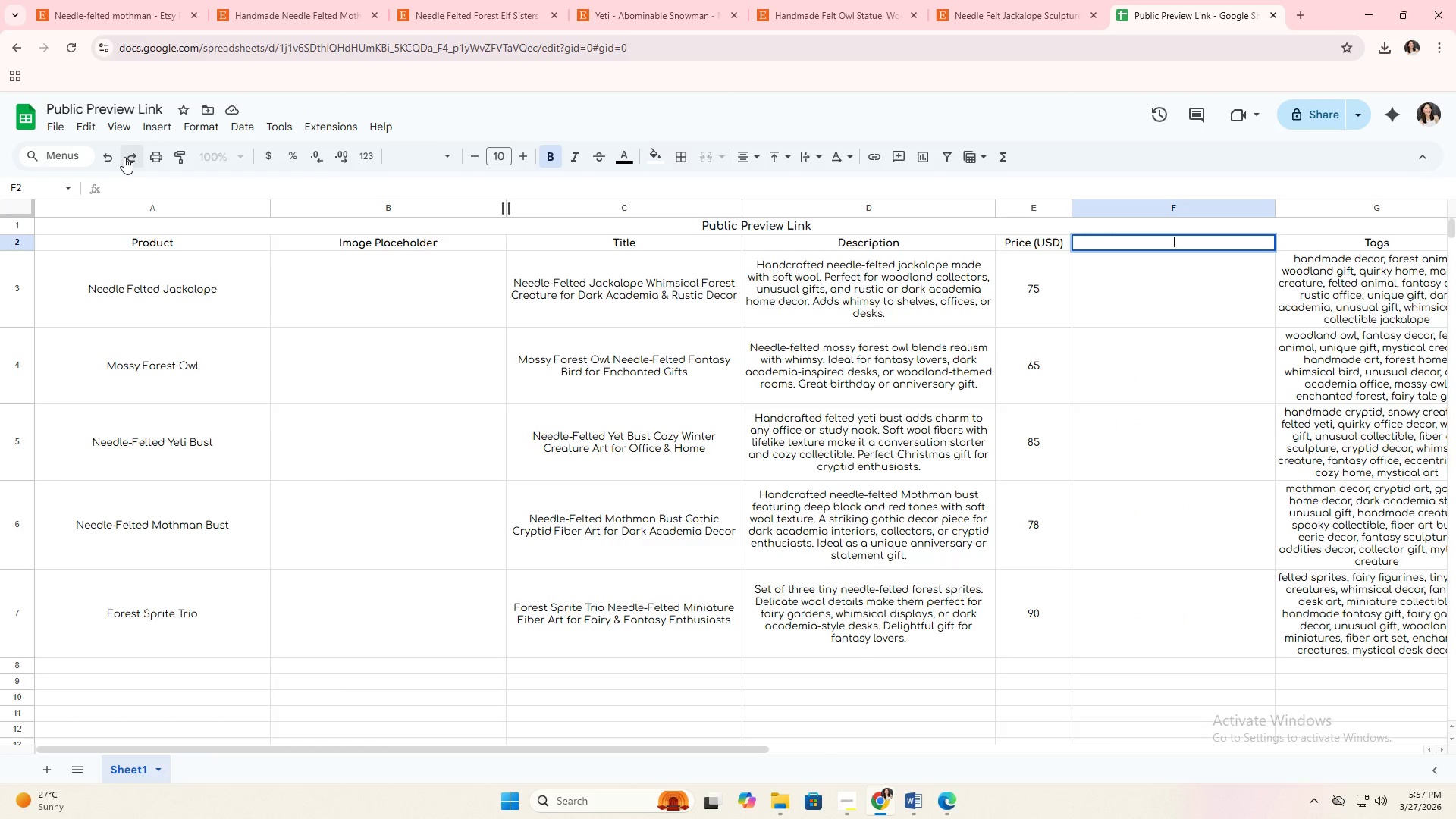 
left_click([125, 157])
 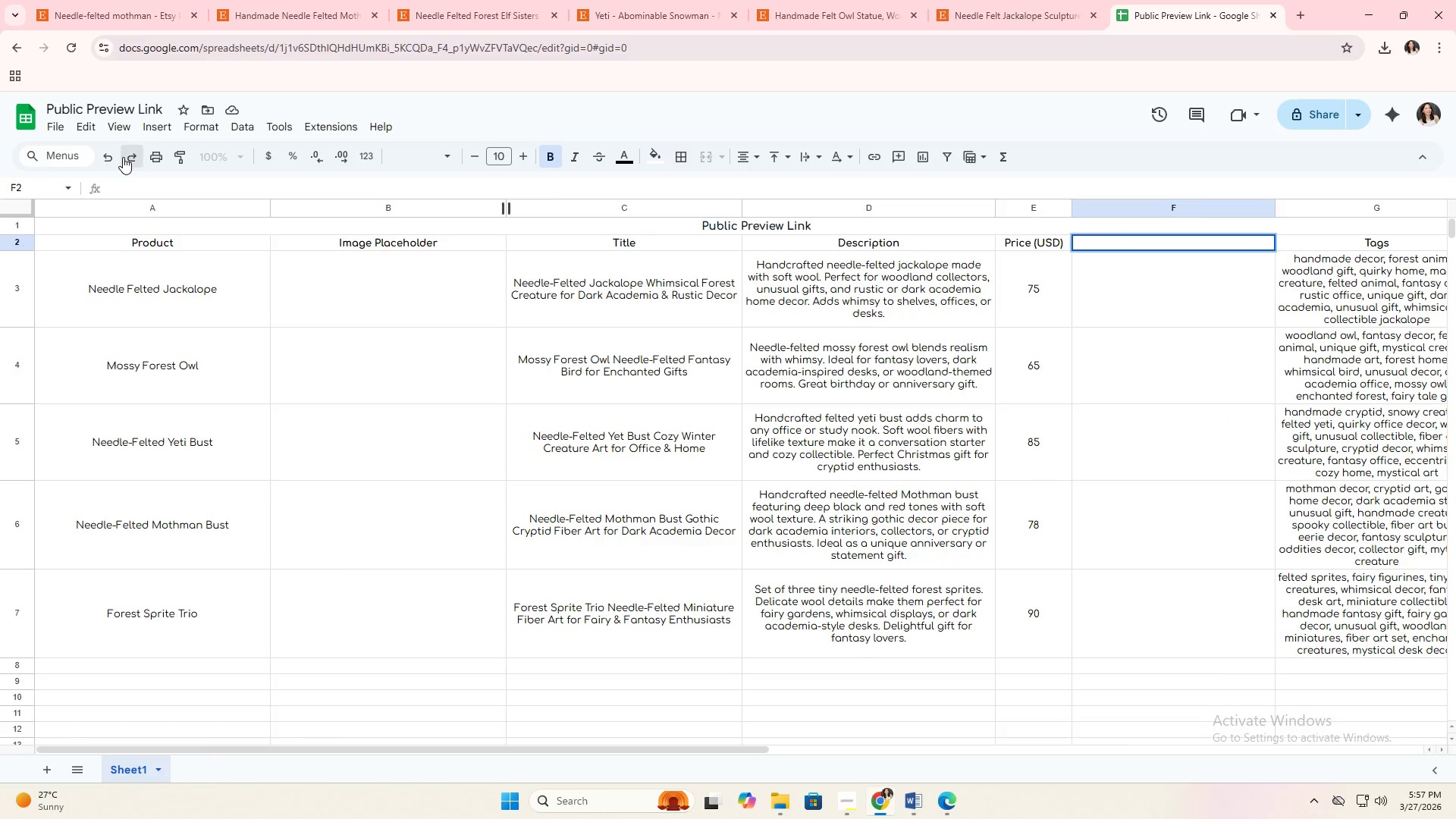 
double_click([123, 157])
 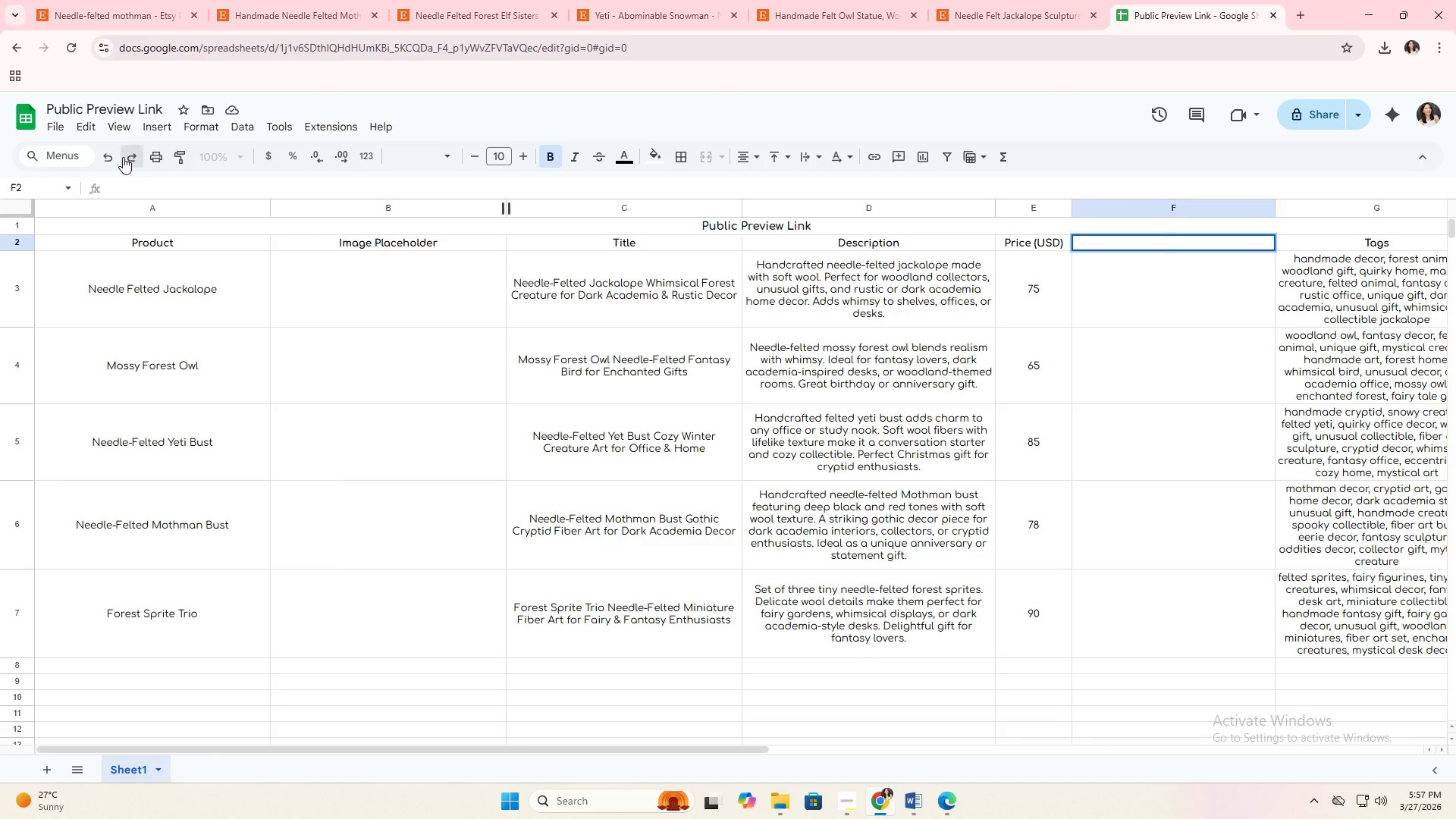 
triple_click([123, 157])
 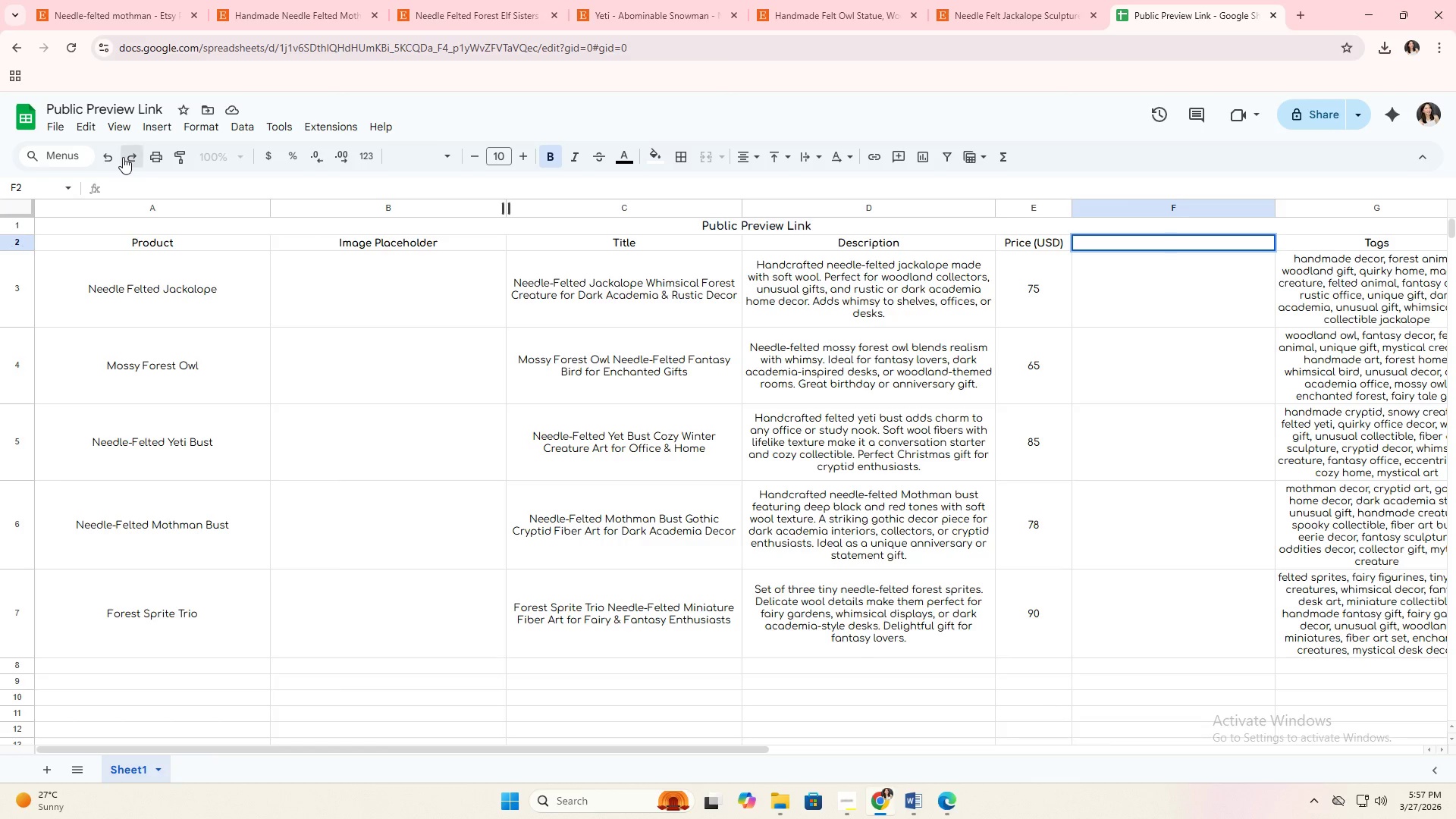 
triple_click([123, 157])
 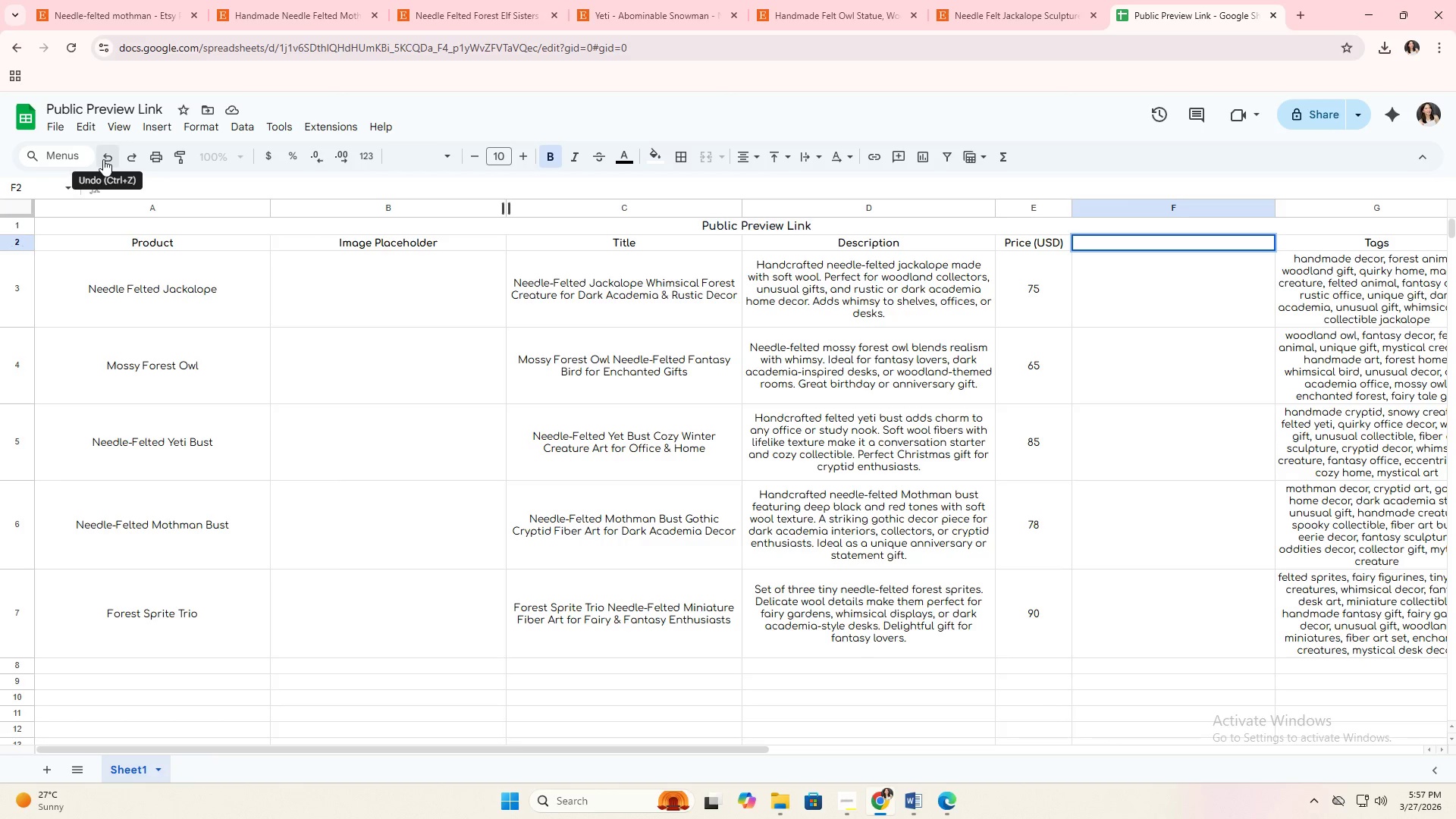 
double_click([103, 159])
 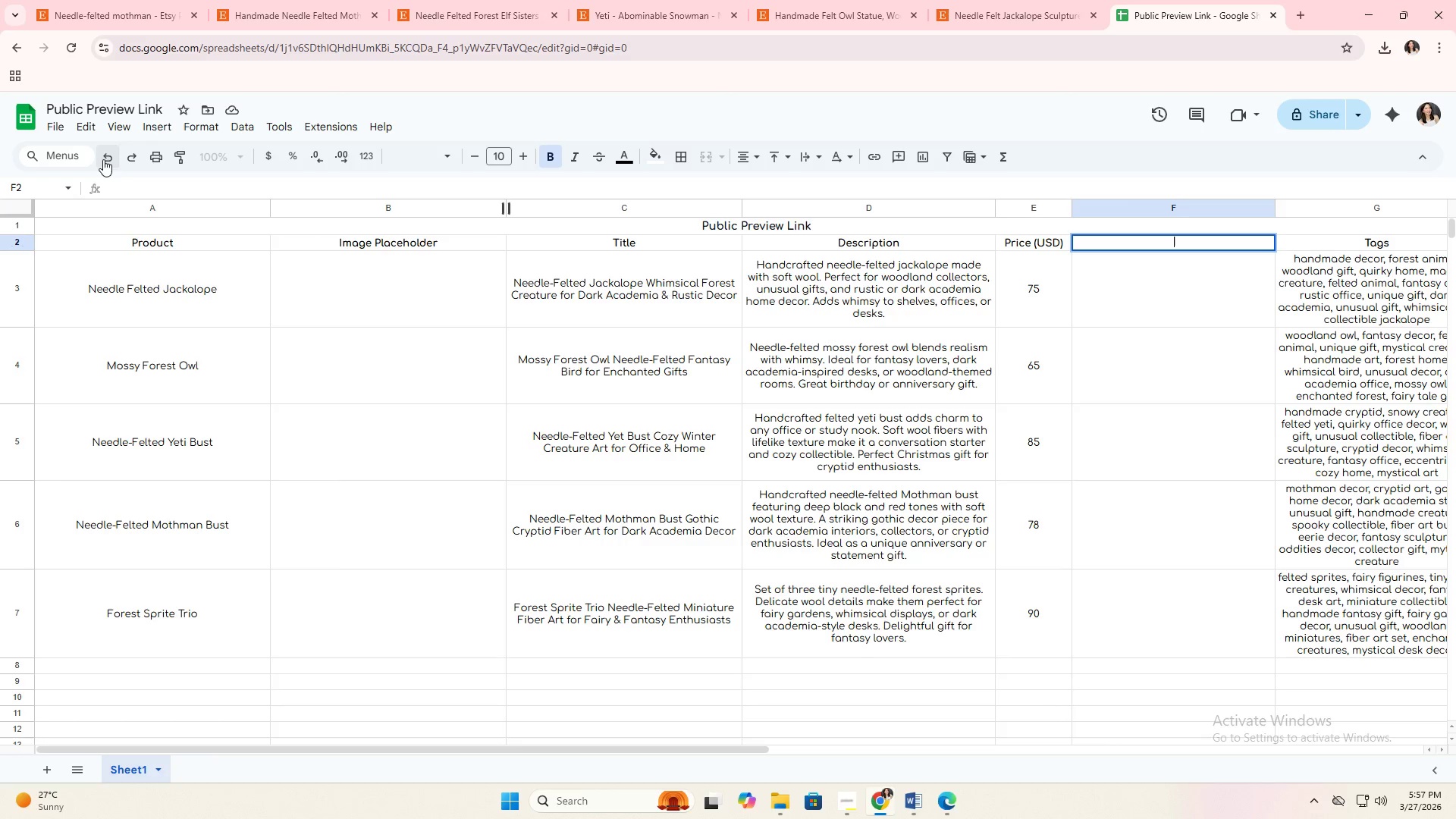 
triple_click([103, 159])
 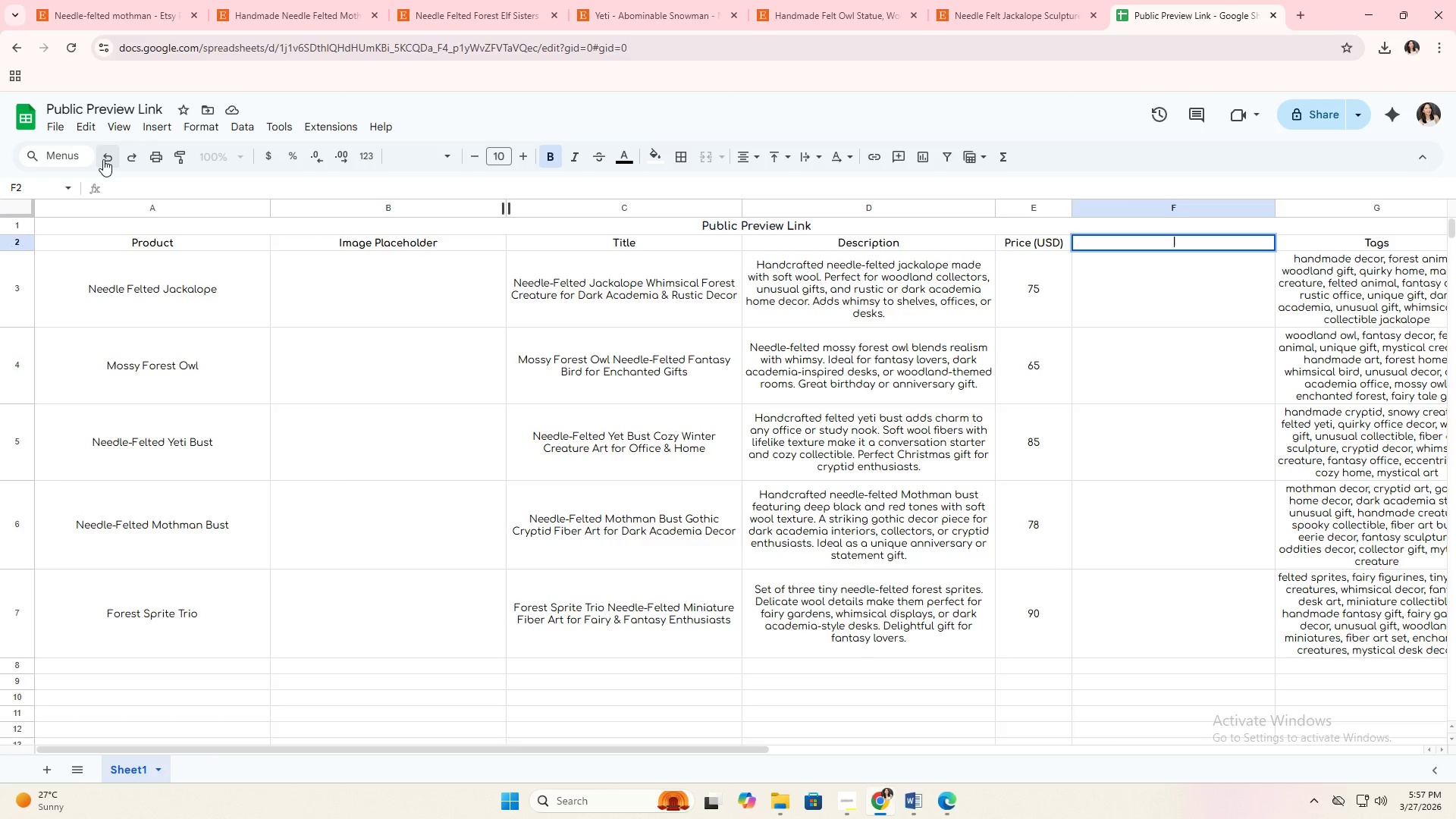 
triple_click([103, 159])
 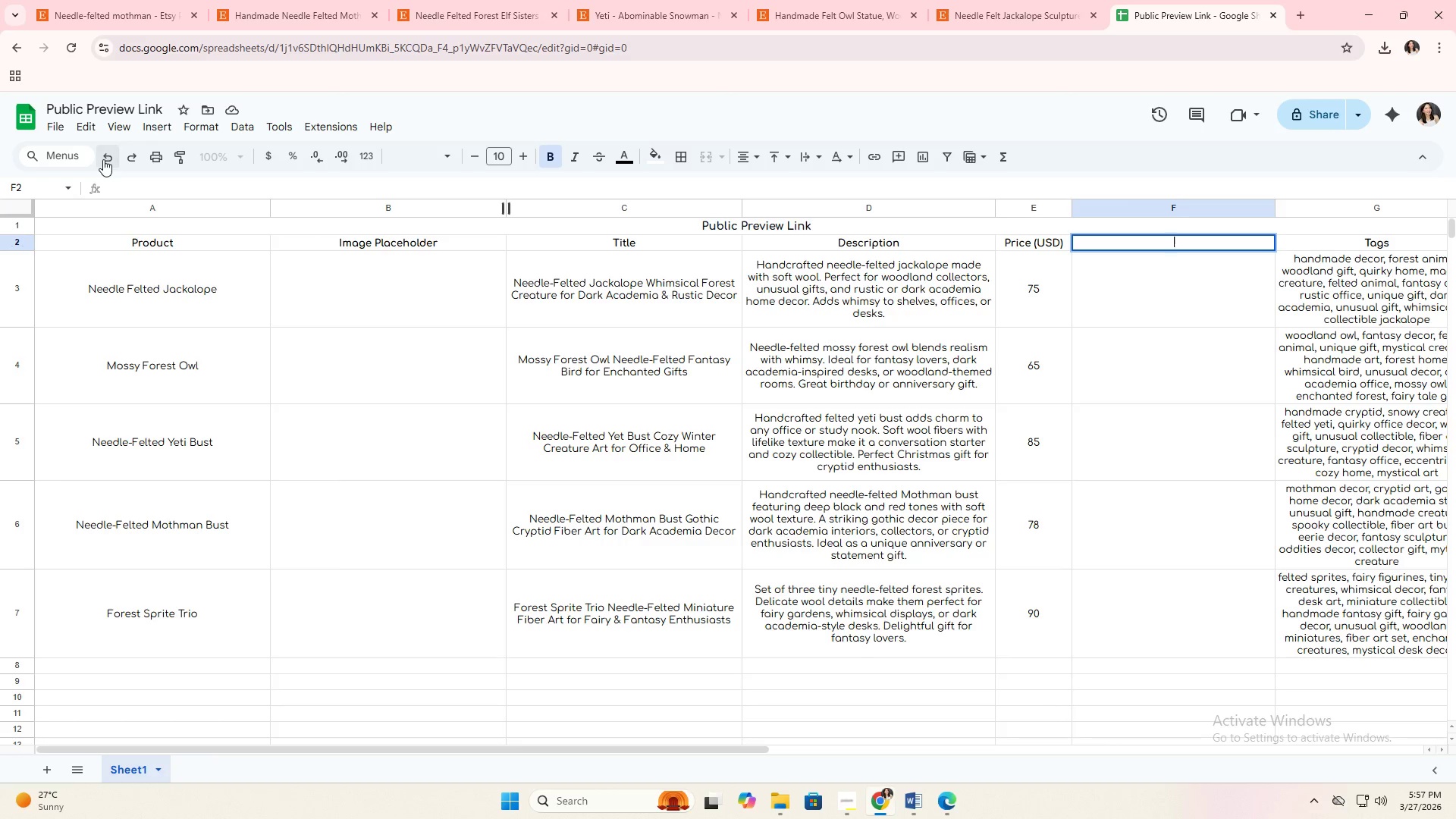 
triple_click([103, 159])
 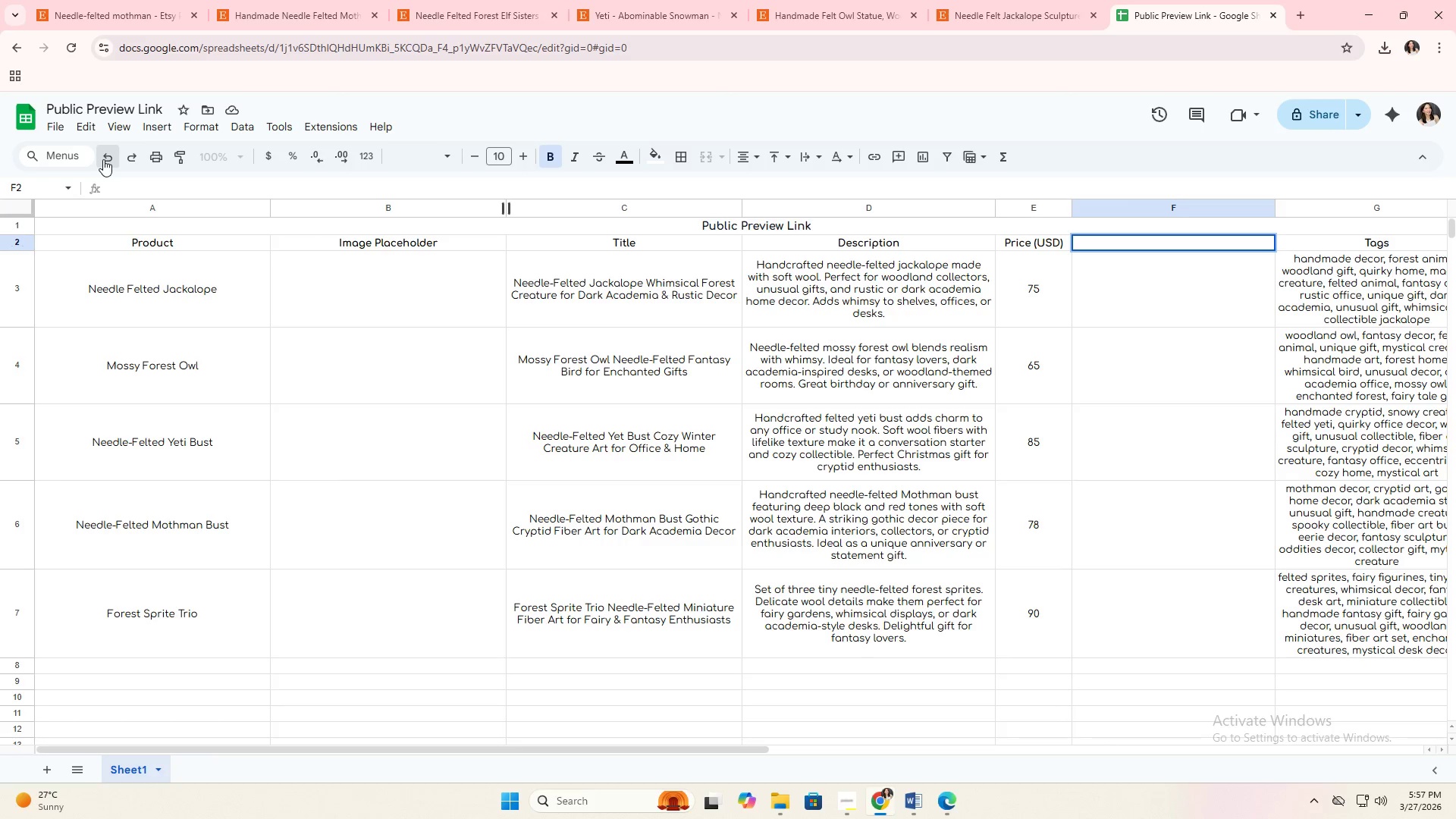 
triple_click([103, 159])
 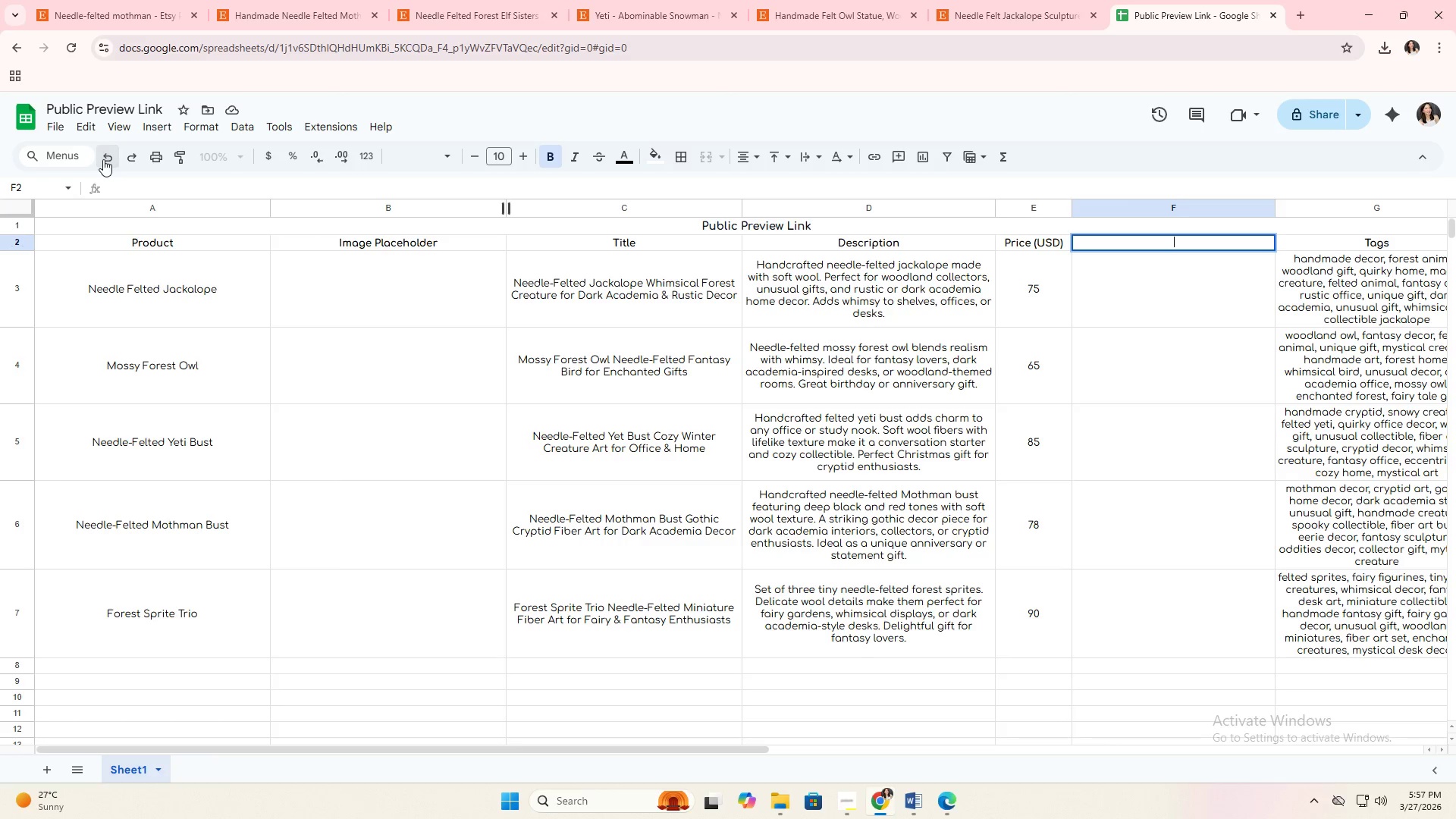 
triple_click([103, 159])
 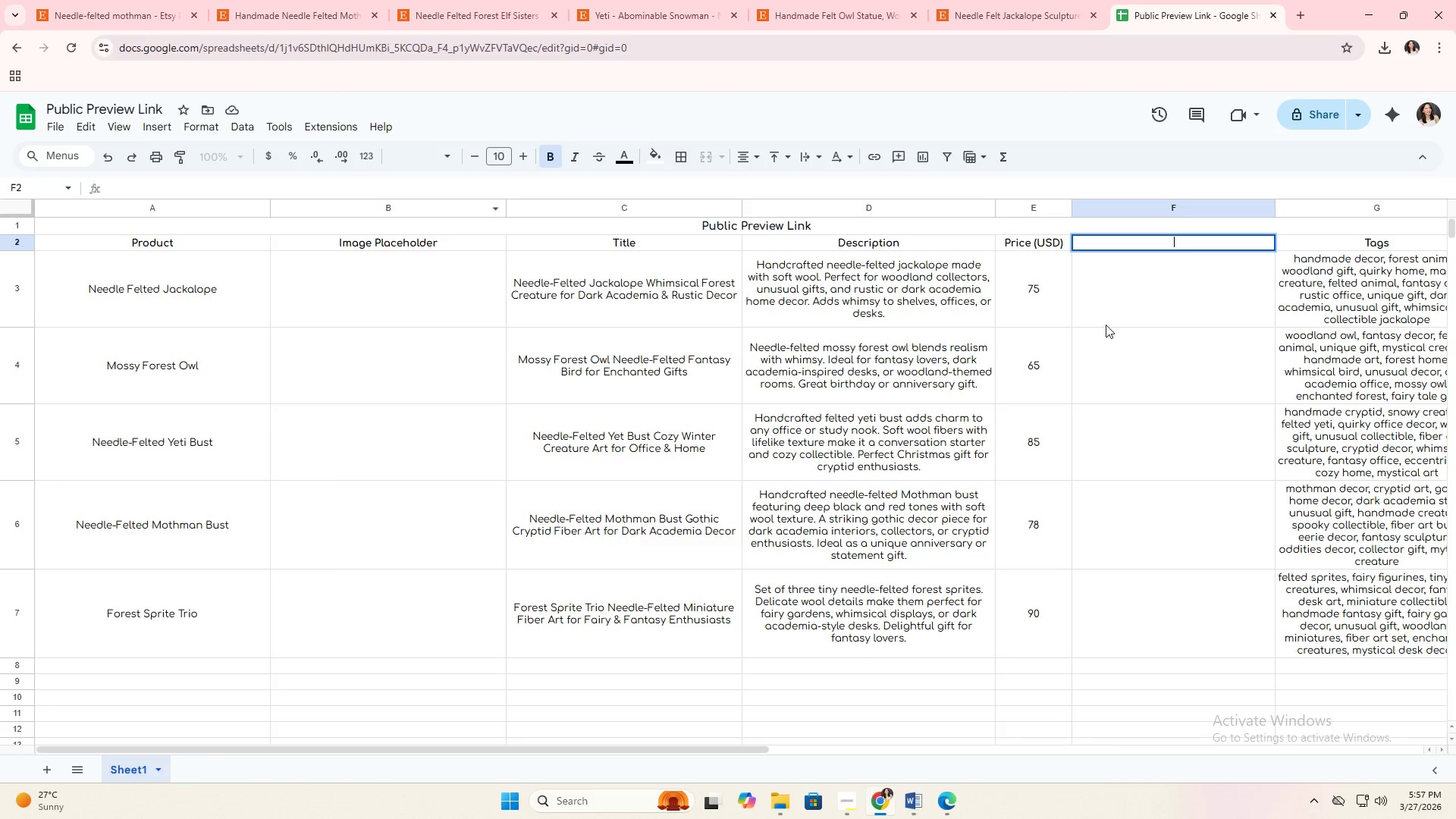 
left_click([1142, 334])
 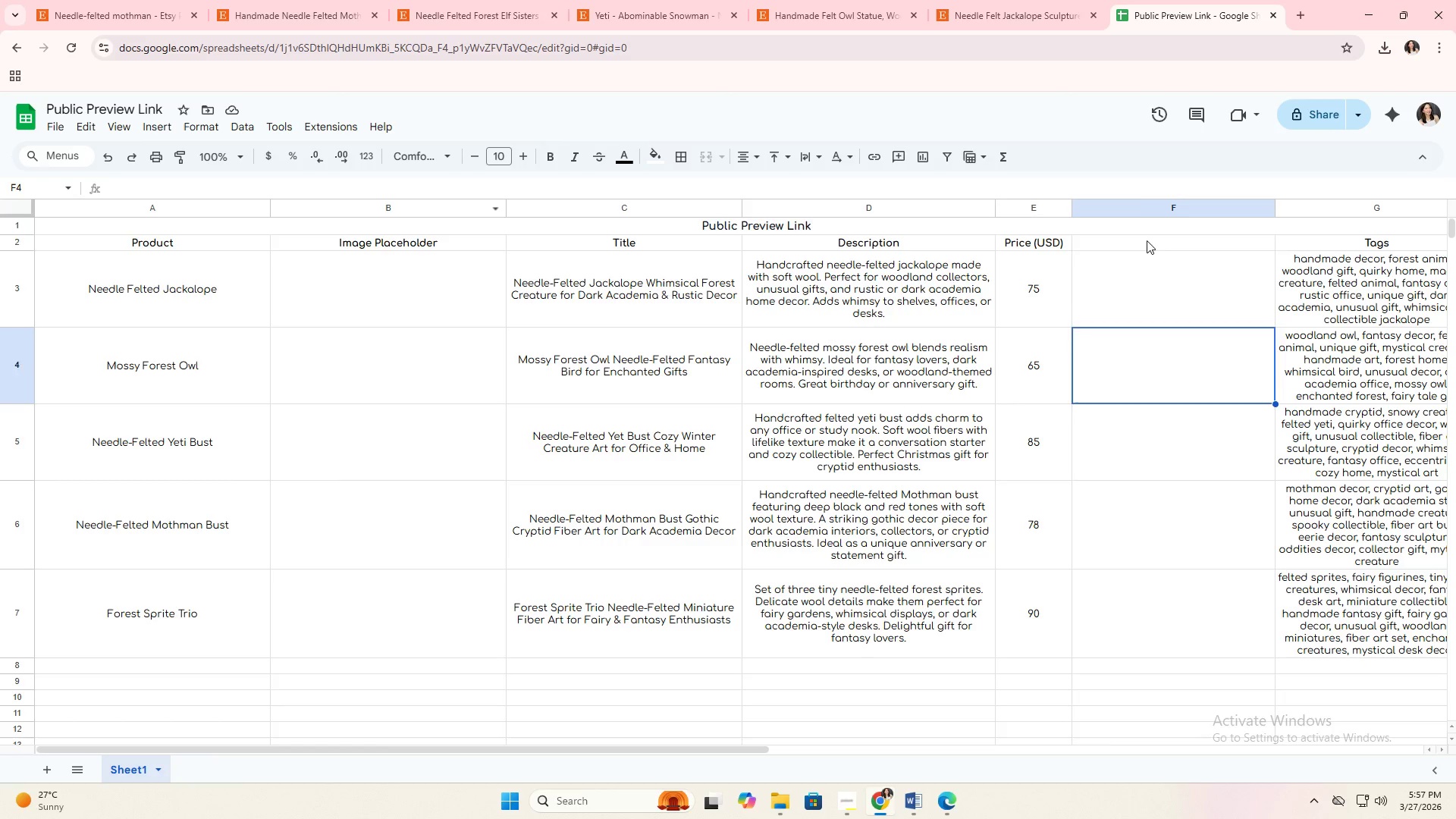 
left_click_drag(start_coordinate=[1147, 240], to_coordinate=[1166, 598])
 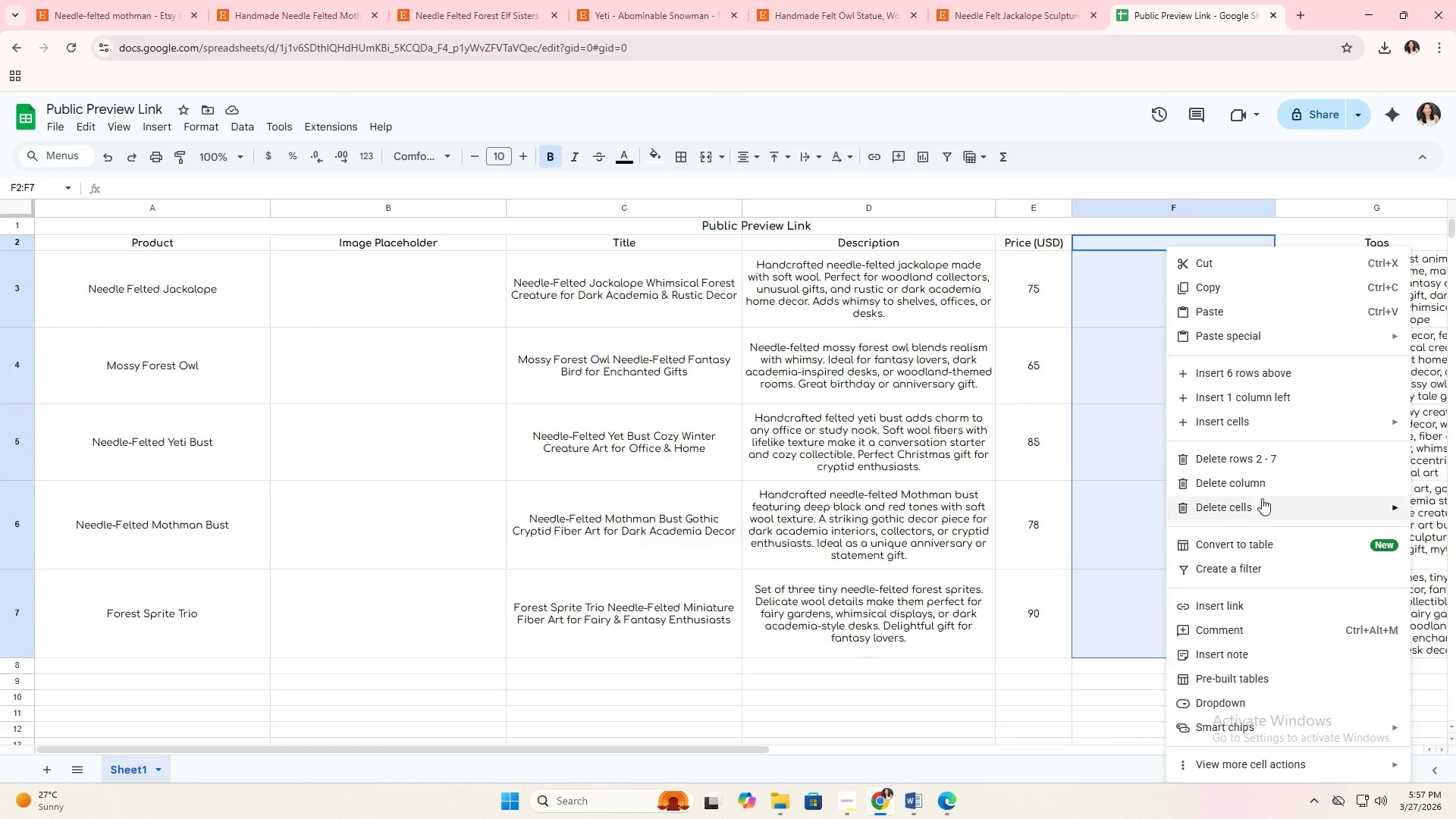 
mouse_move([1257, 516])
 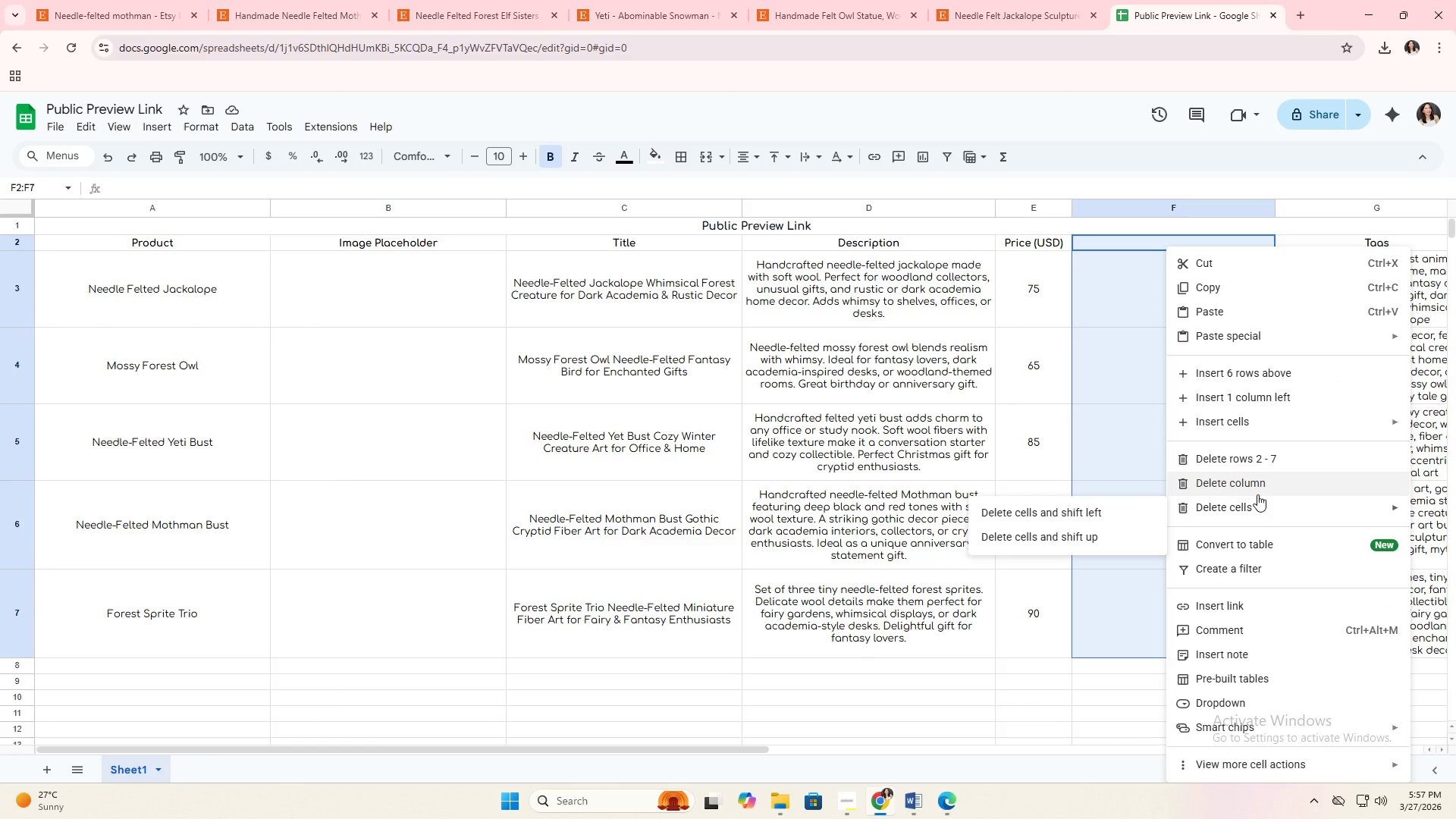 
left_click([1258, 491])
 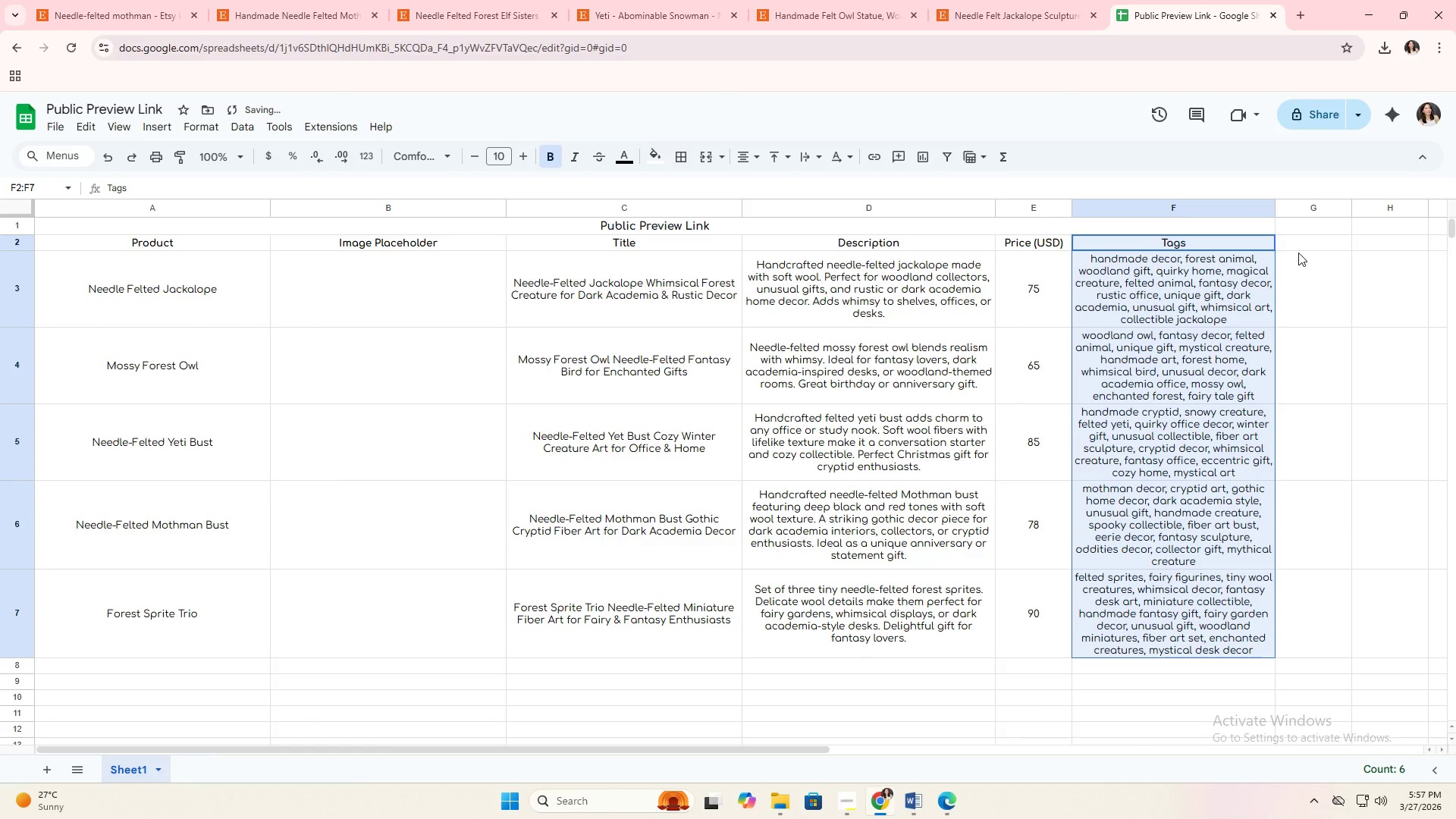 
left_click([1299, 243])
 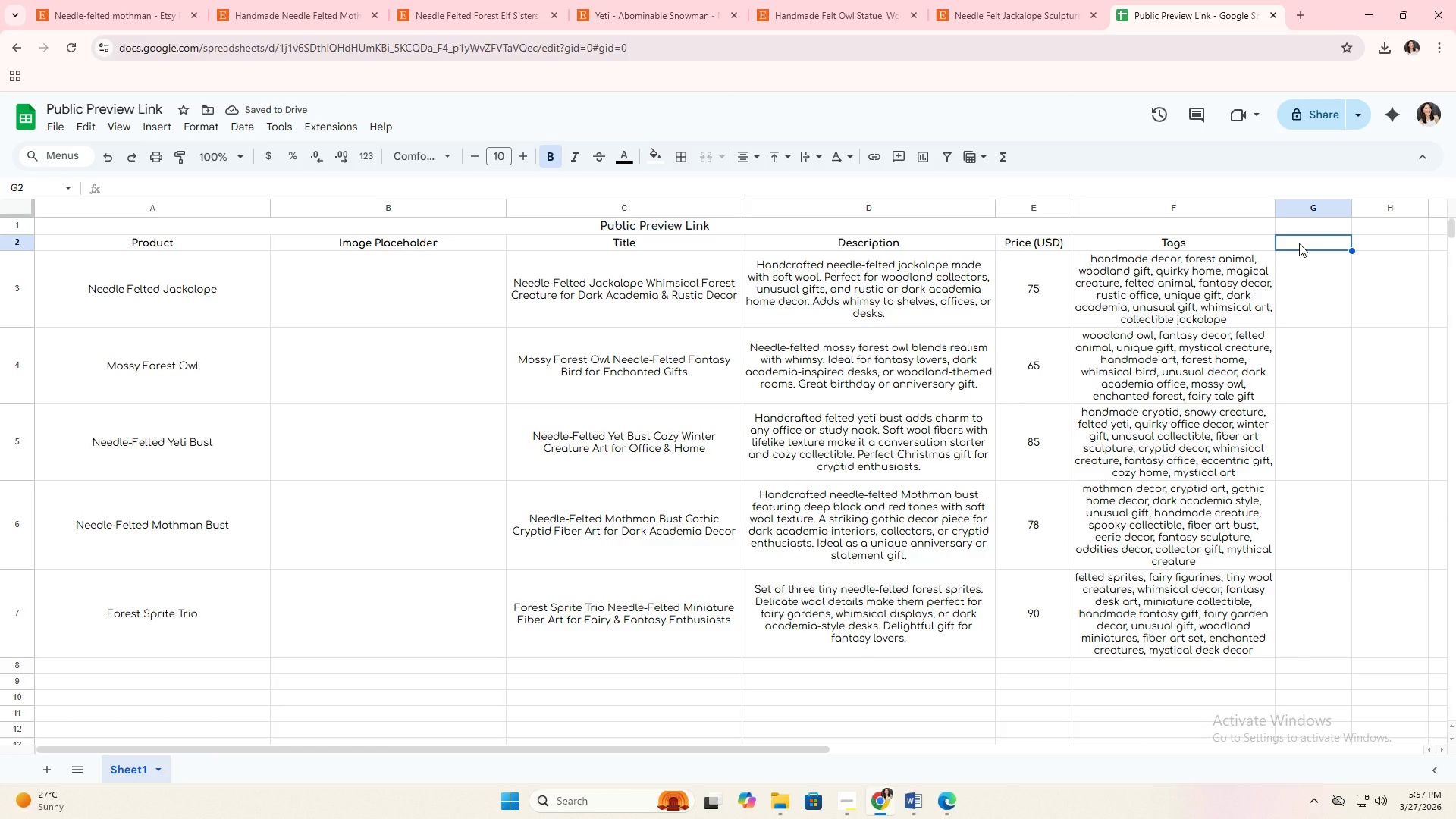 
type(Attributes)
 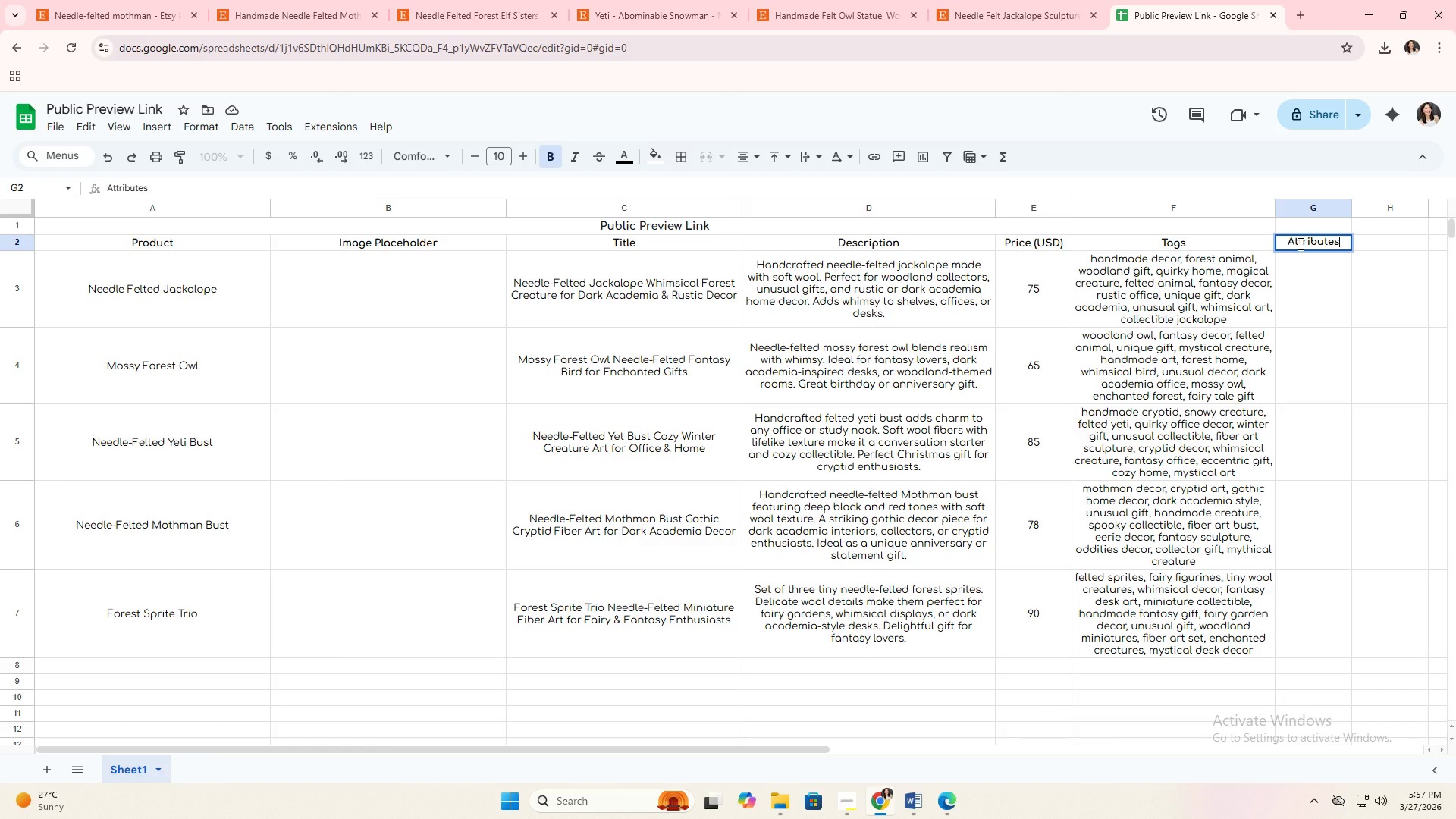 
key(Enter)
 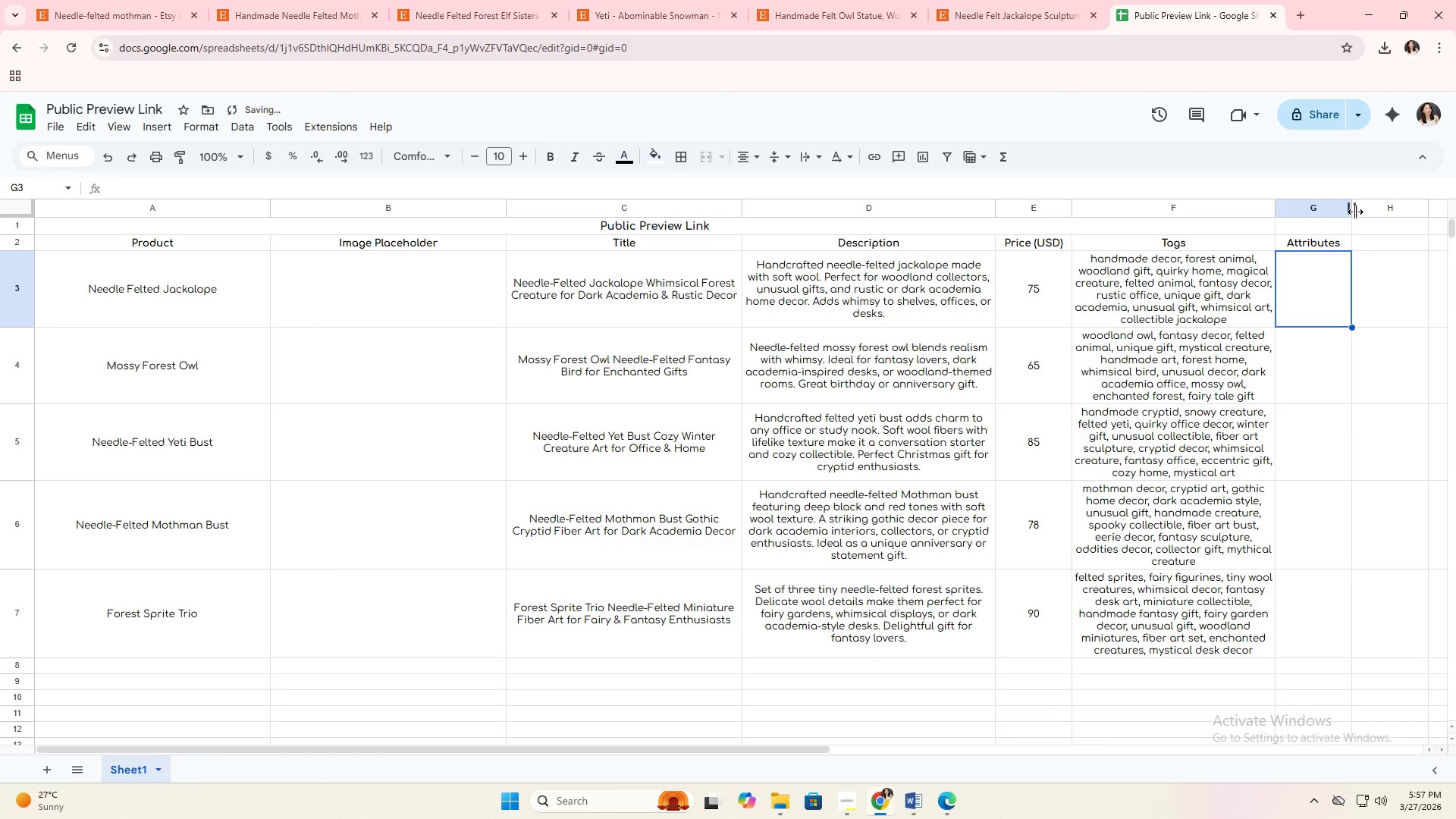 
left_click_drag(start_coordinate=[1353, 210], to_coordinate=[1432, 220])
 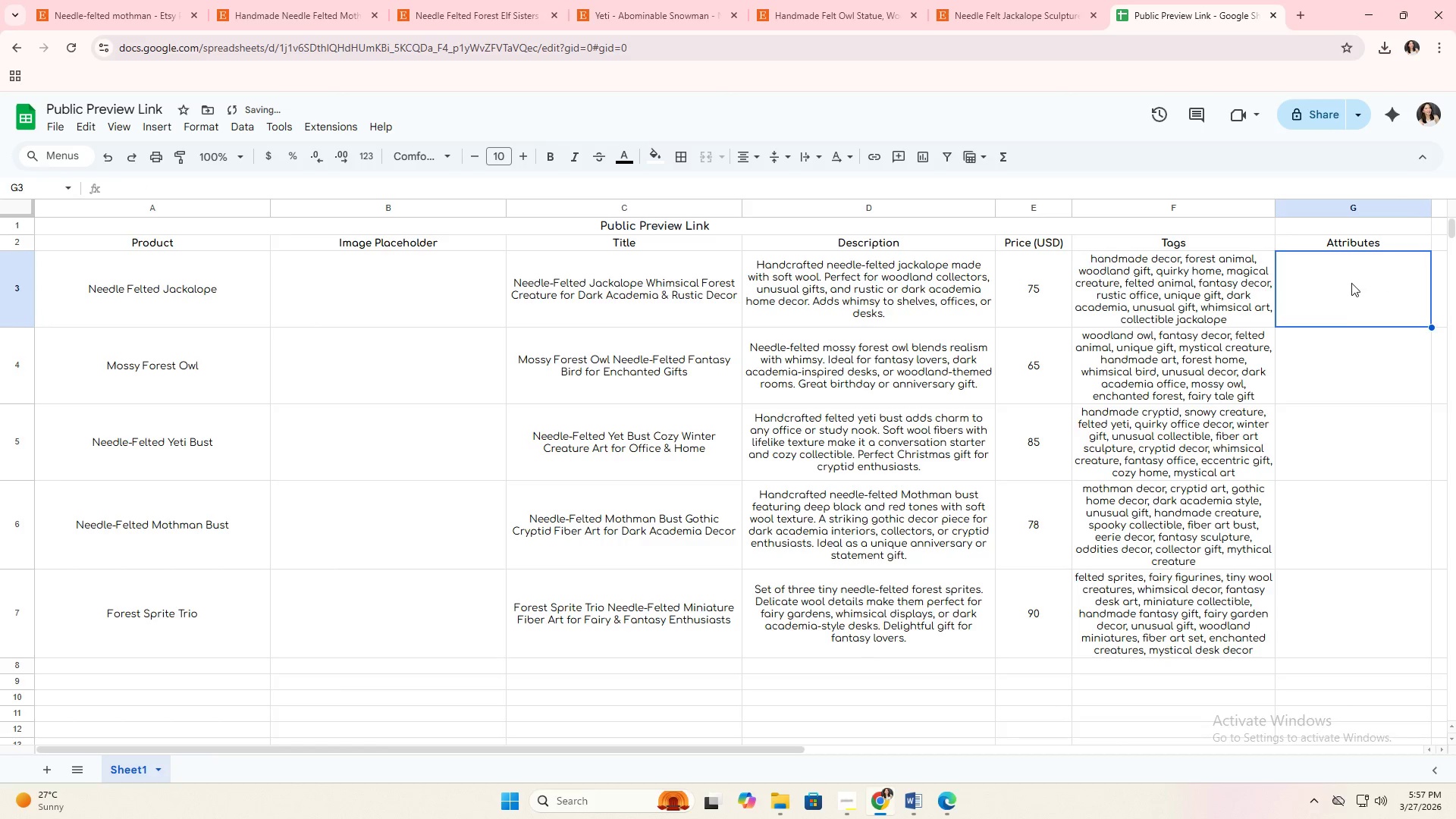 
left_click([1351, 283])
 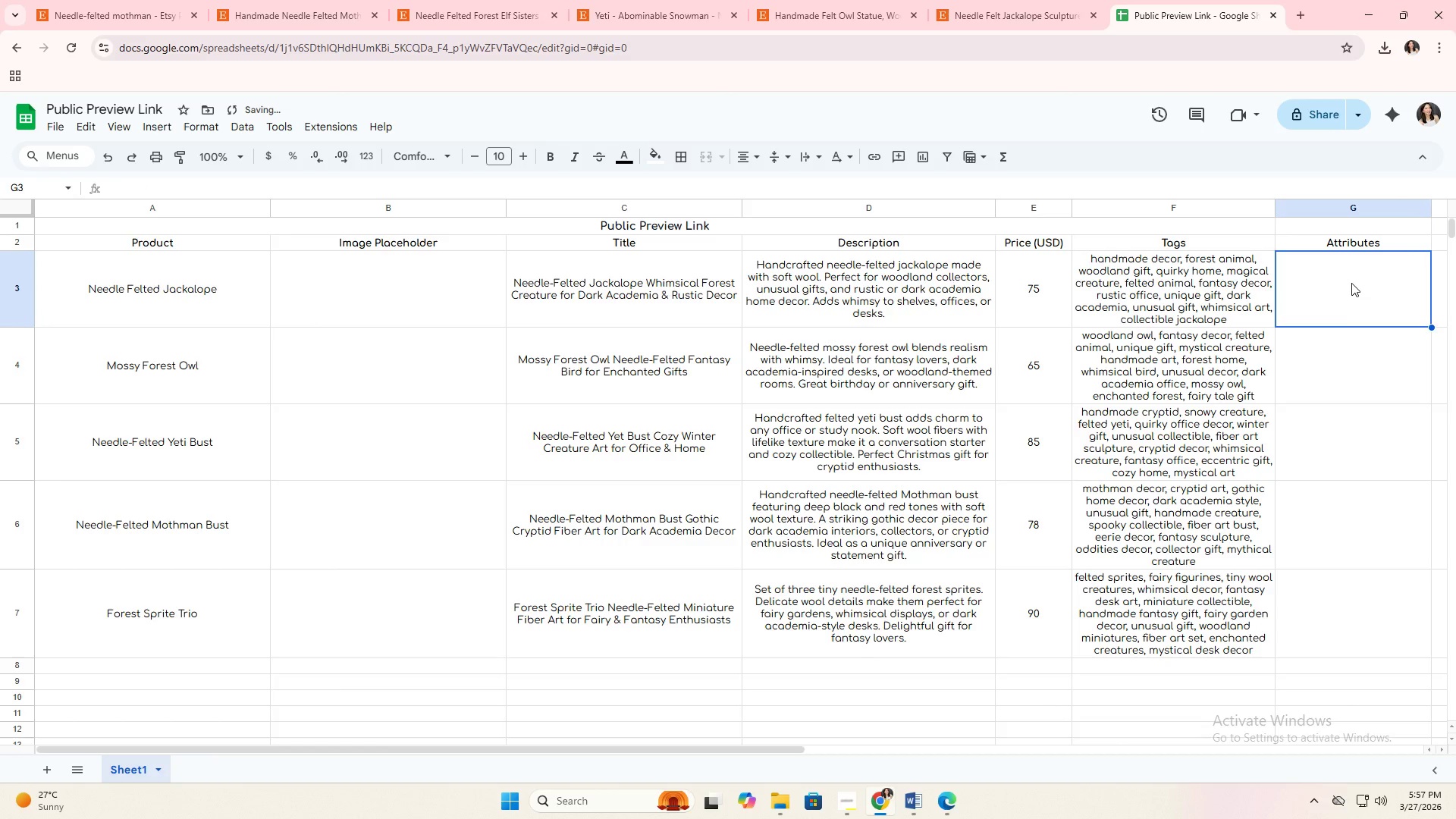 
double_click([1351, 283])
 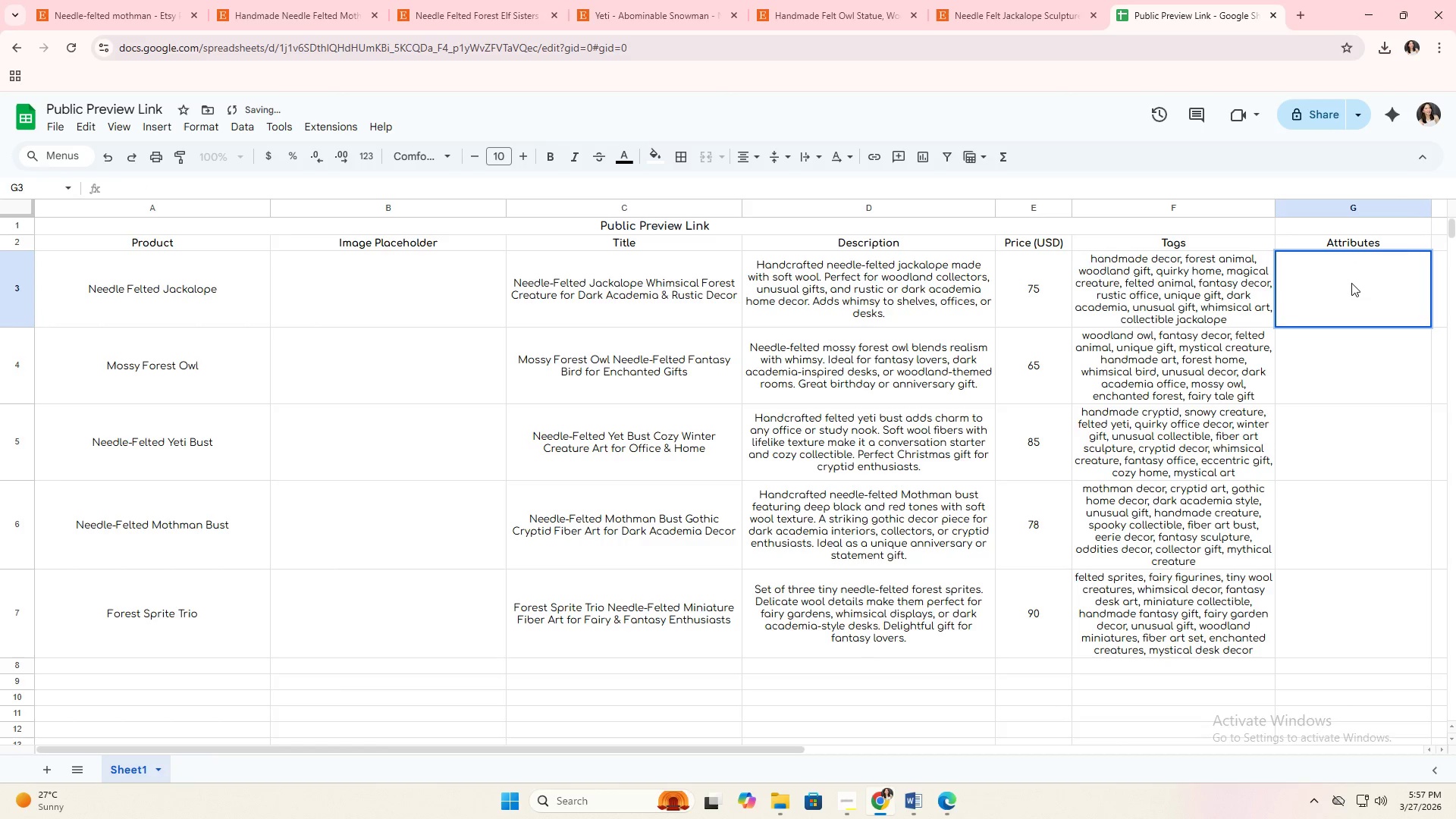 
type(Color: Brown / Cream)
 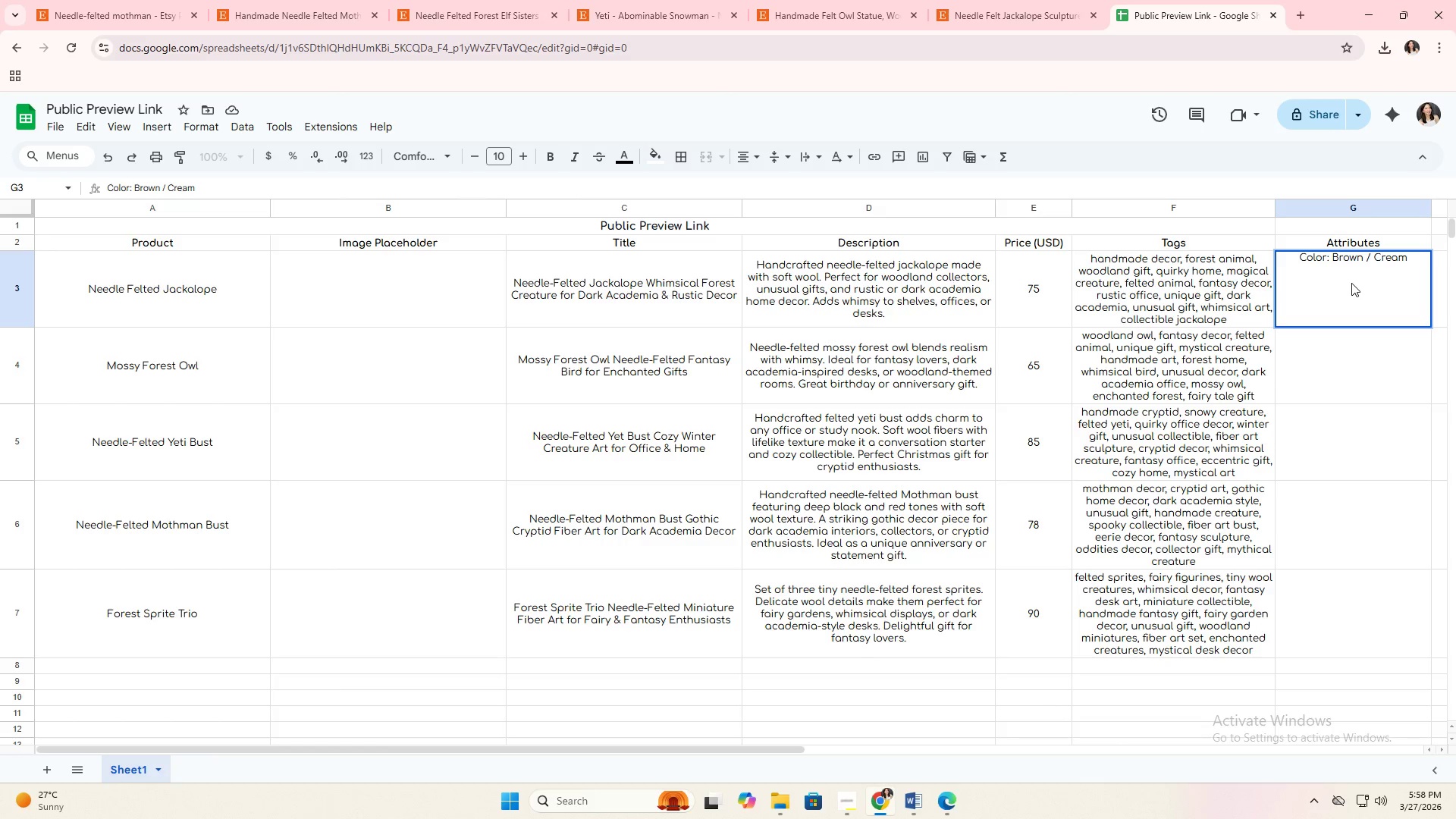 
key(Enter)
 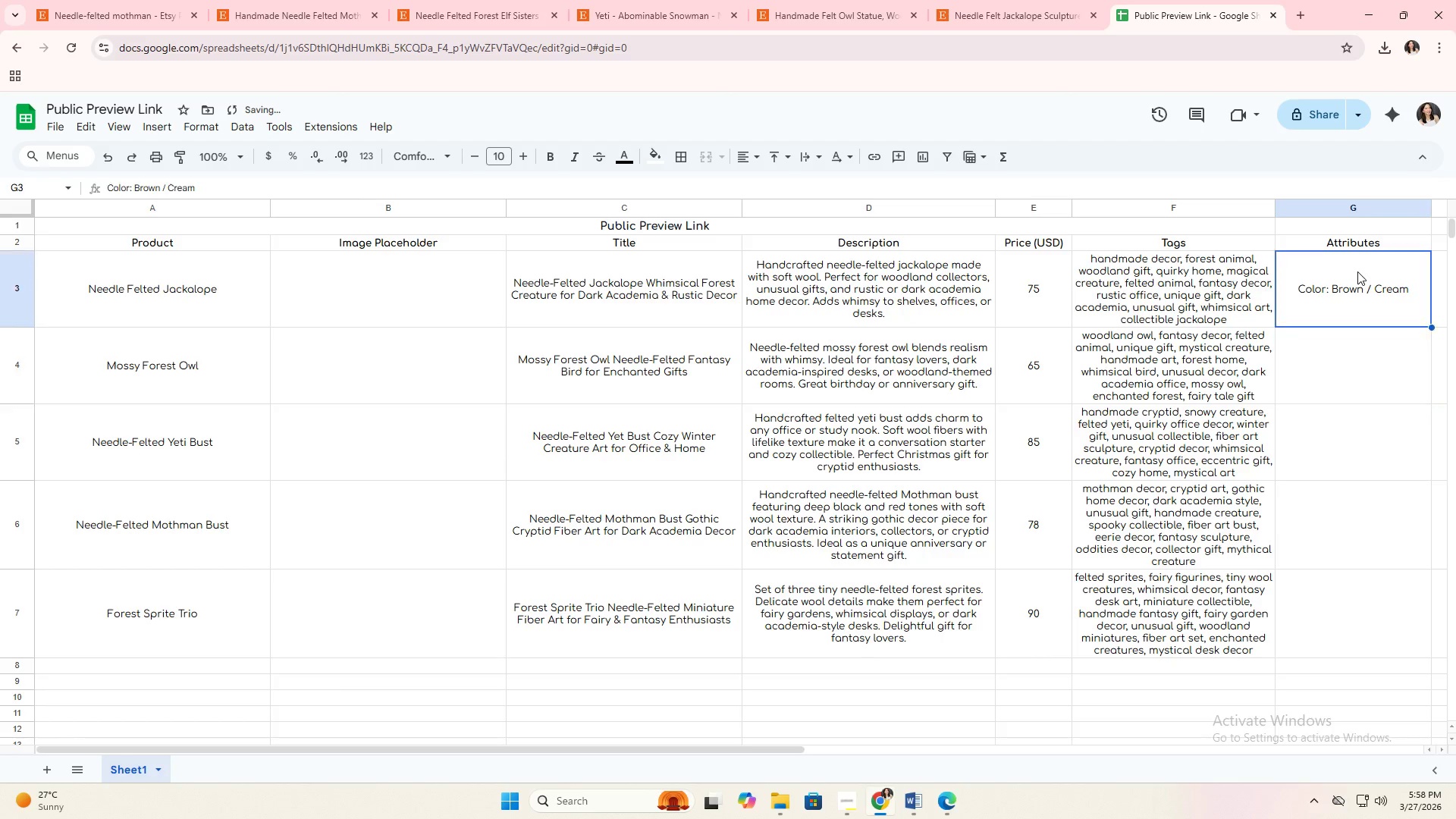 
double_click([1360, 272])
 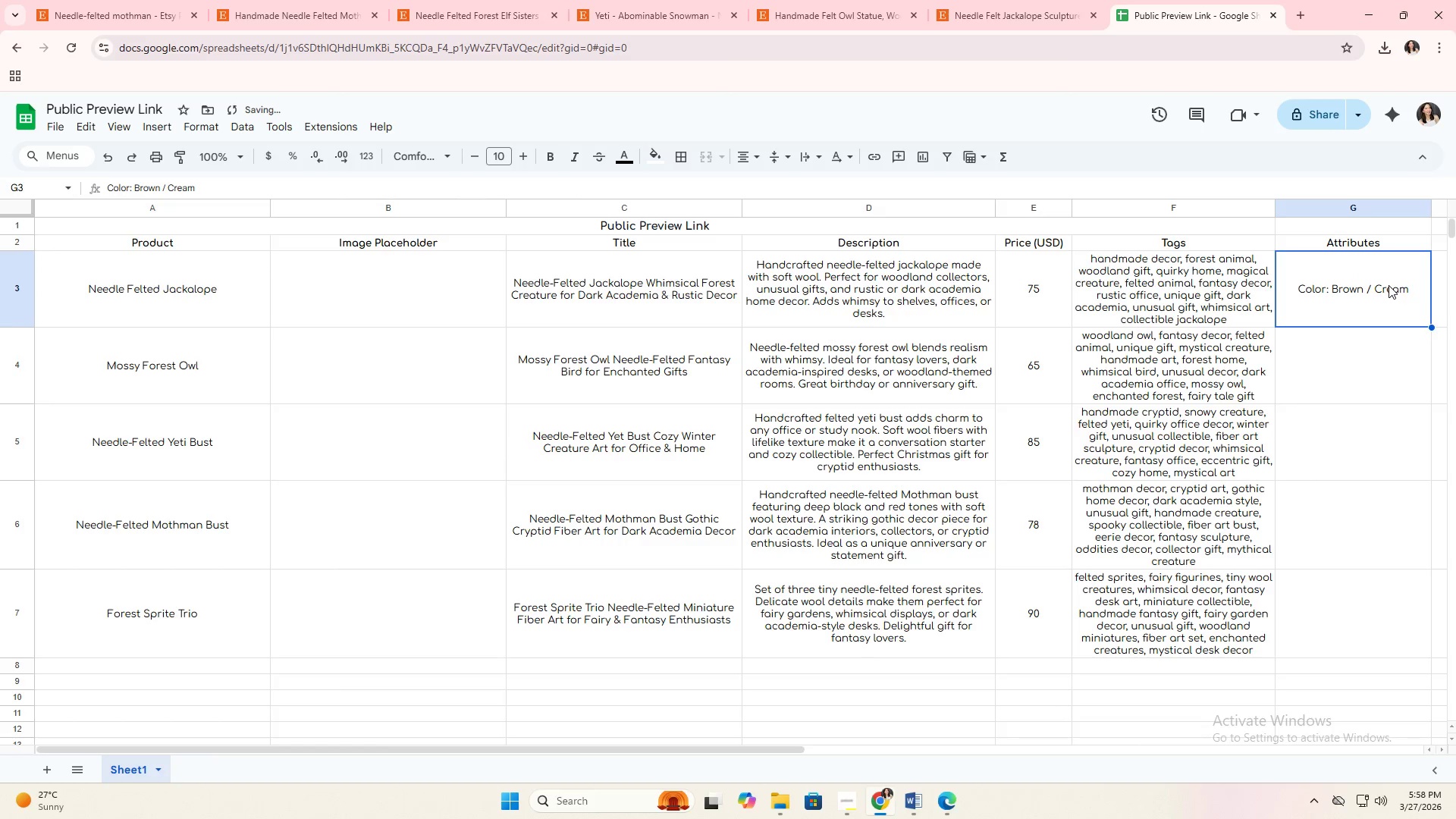 
triple_click([1389, 285])
 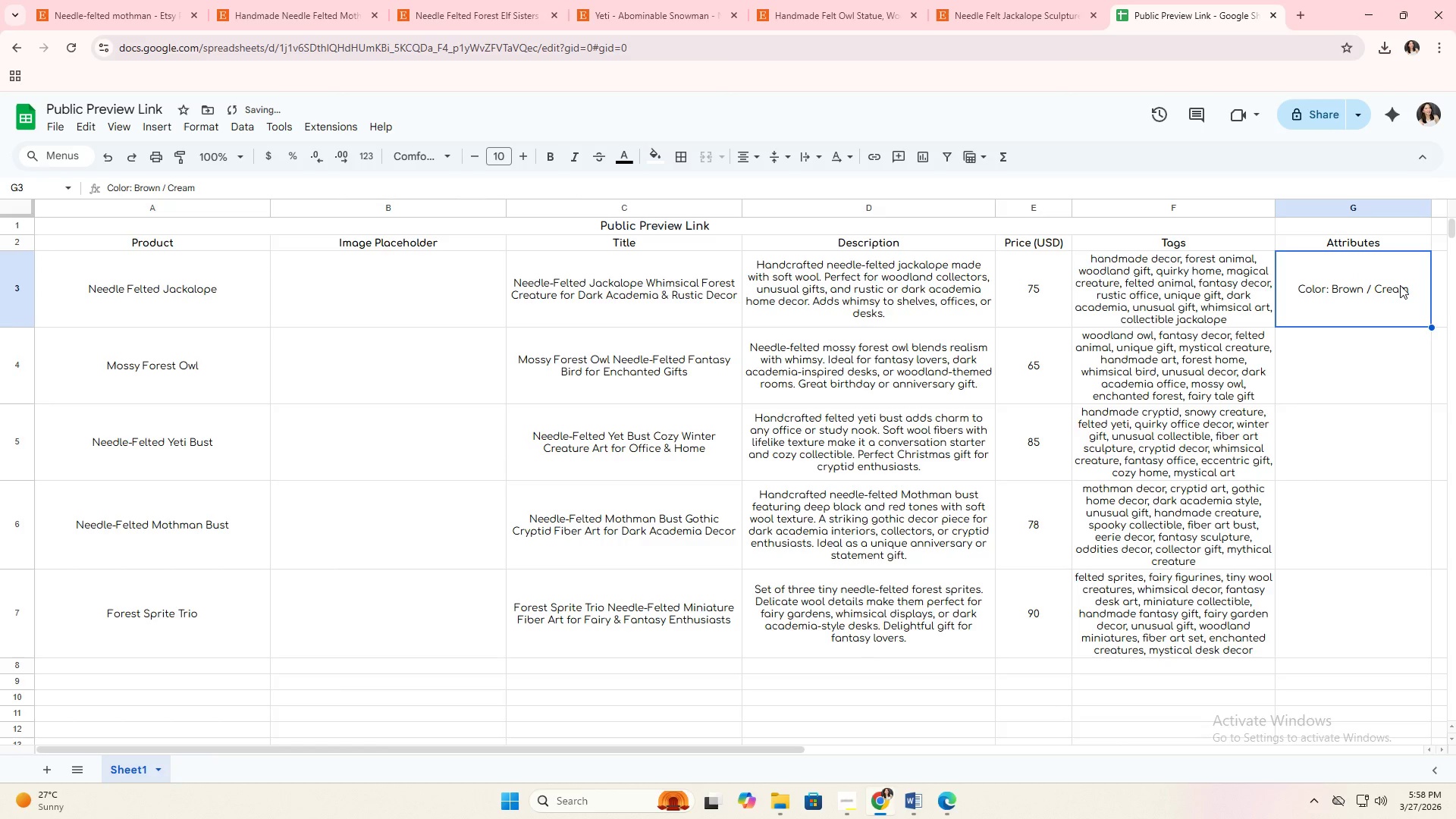 
triple_click([1400, 285])
 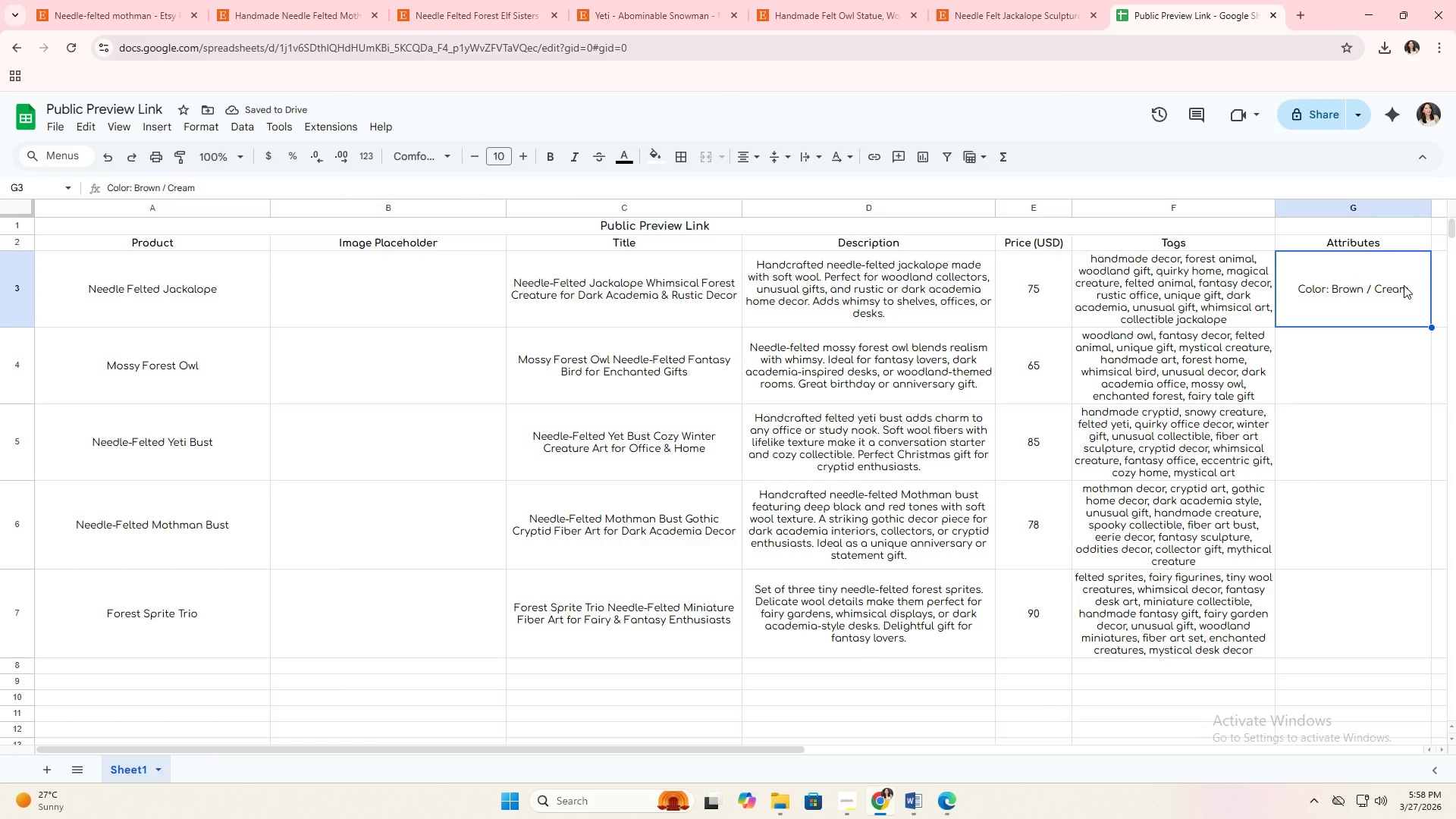 
triple_click([1404, 285])
 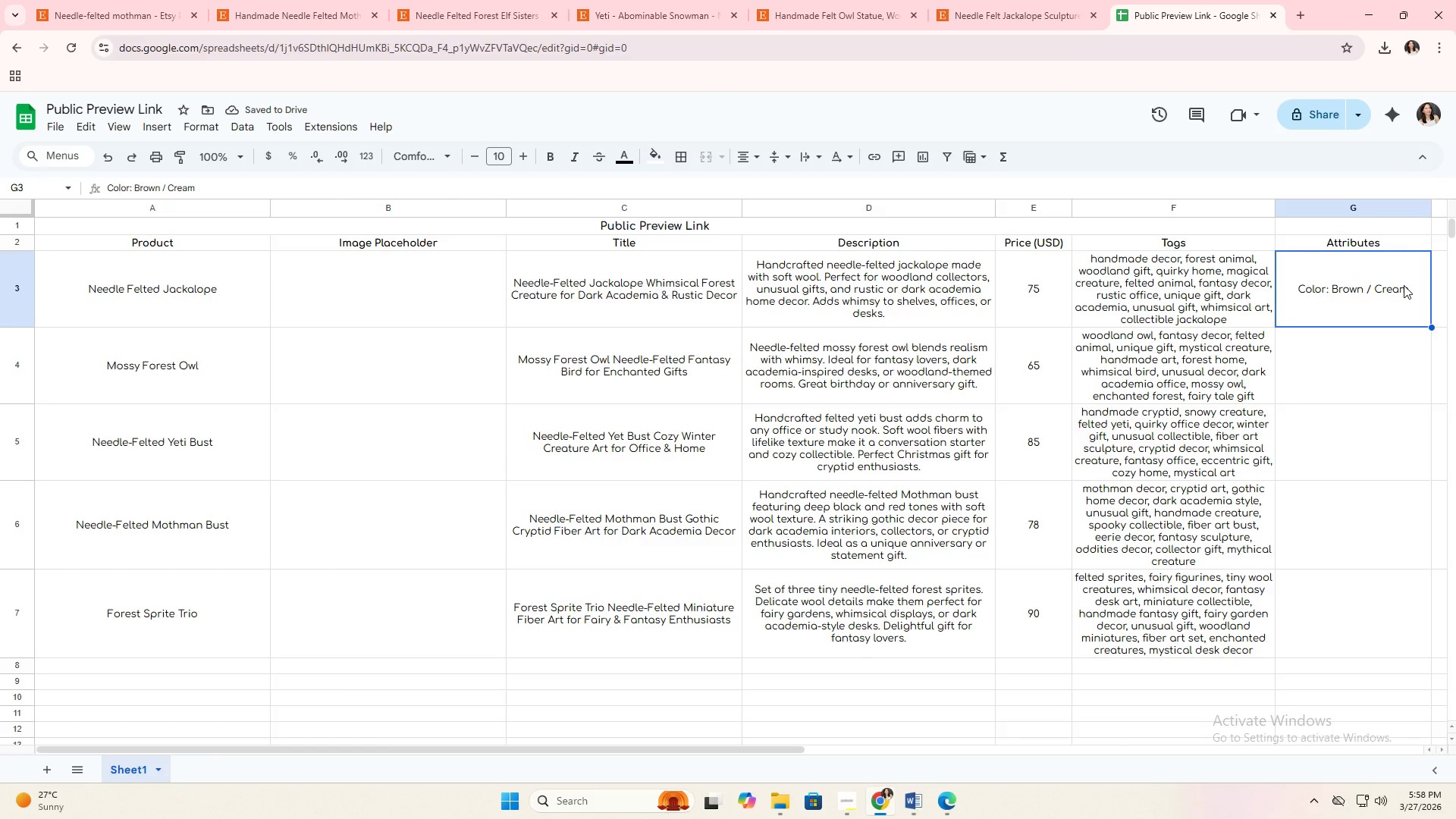 
triple_click([1404, 285])
 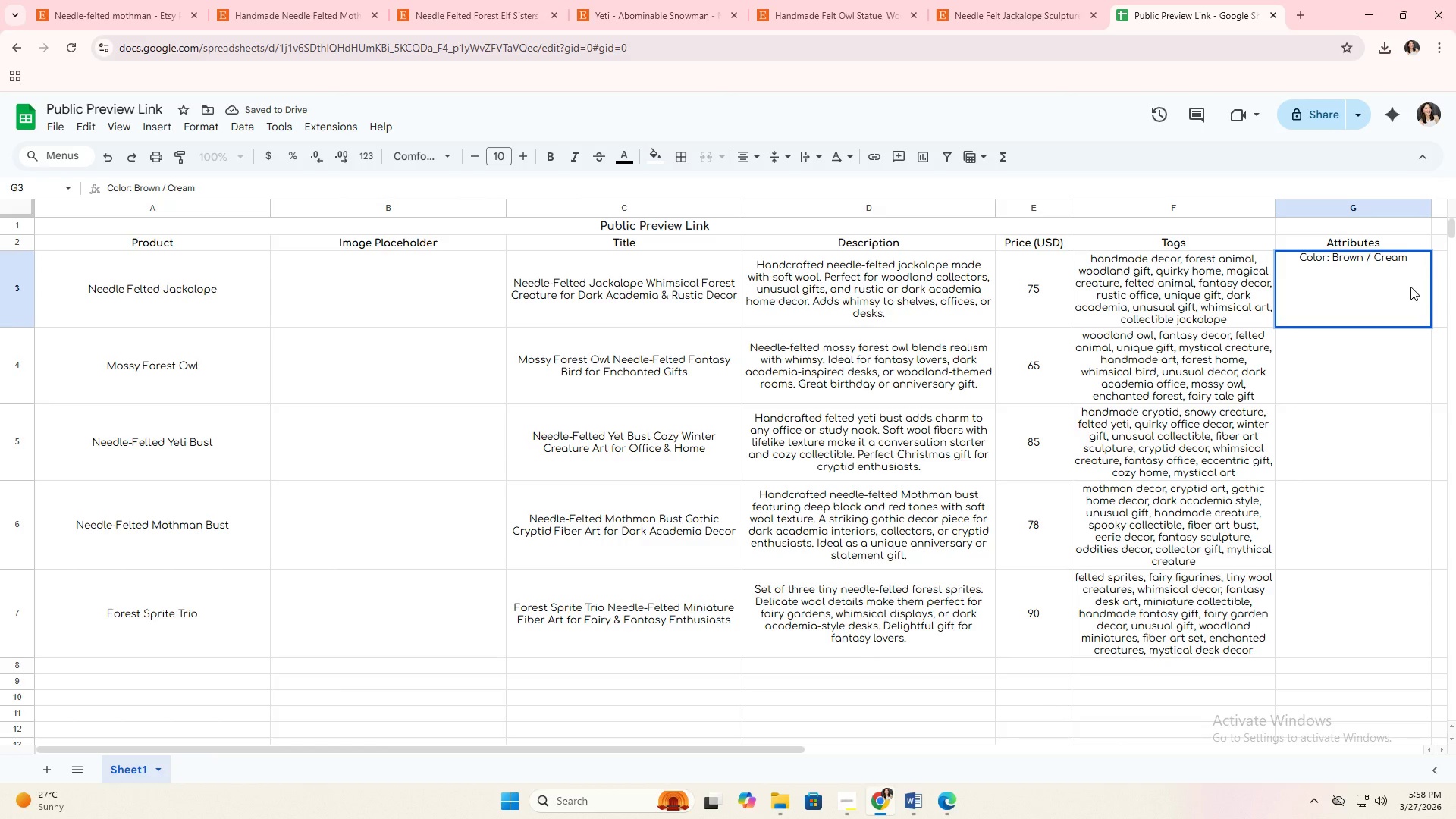 
key(Alt+Enter)
 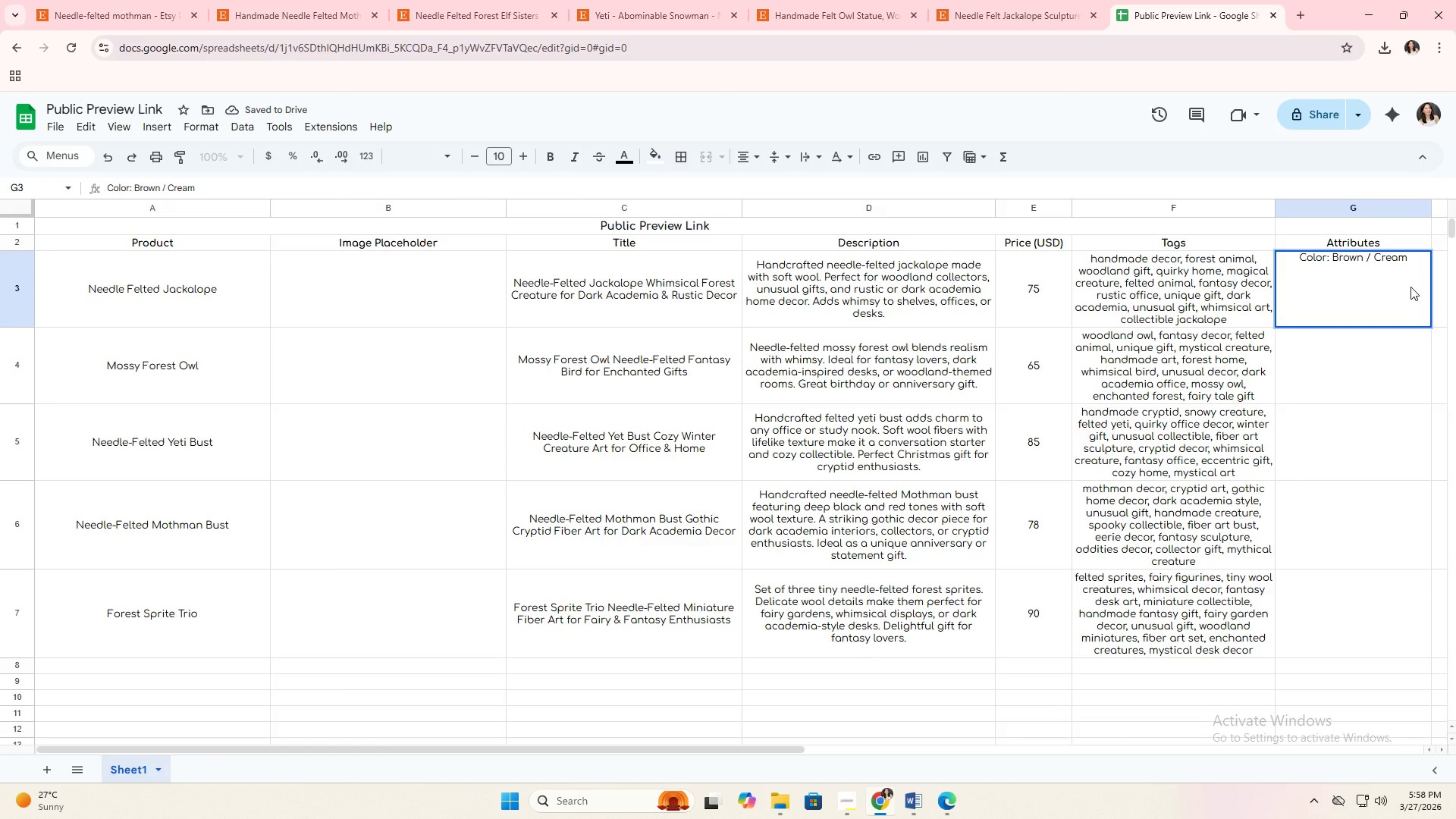 
type(Occasion: Housewarming)
 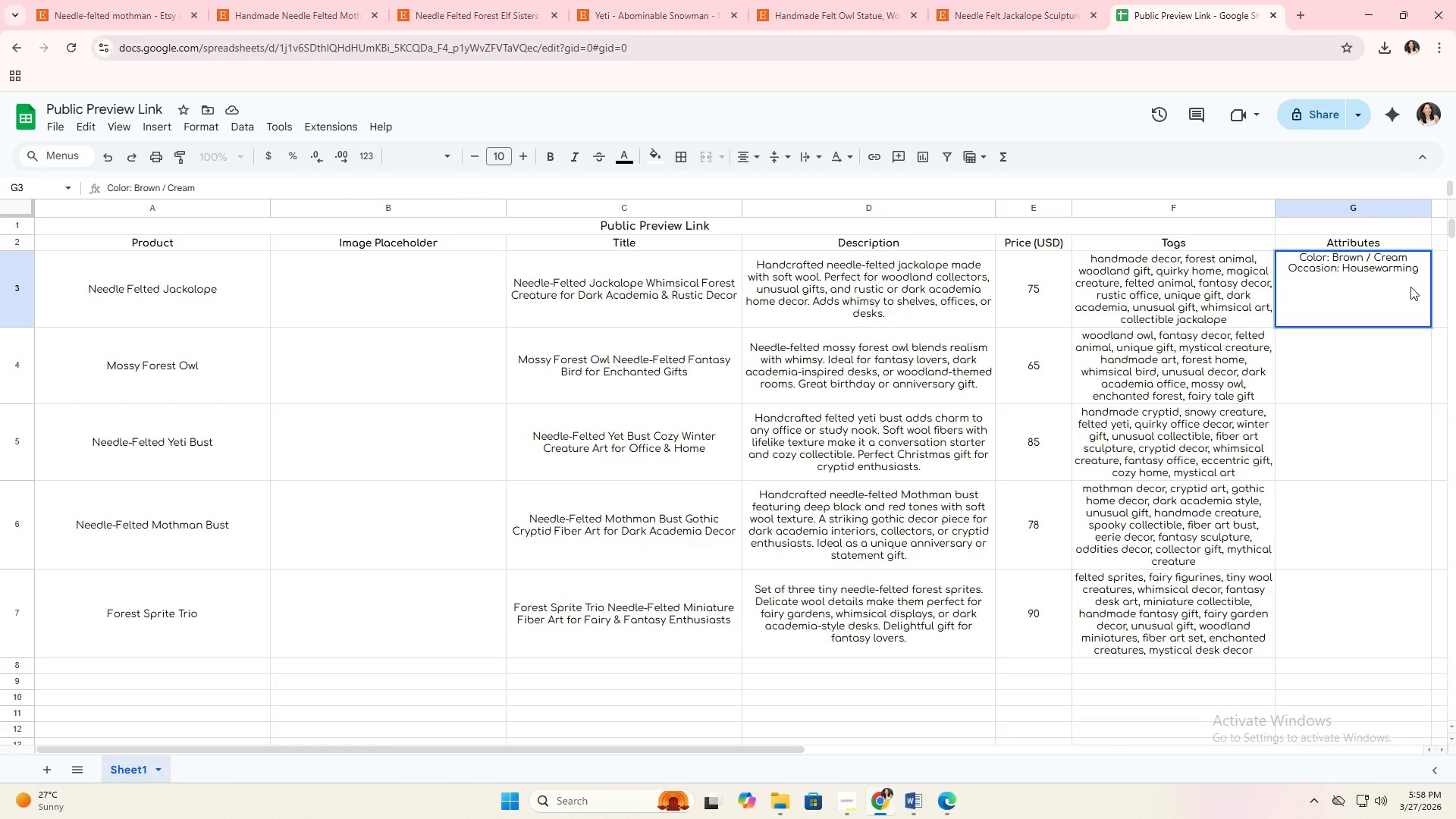 
key(Alt+Enter)
 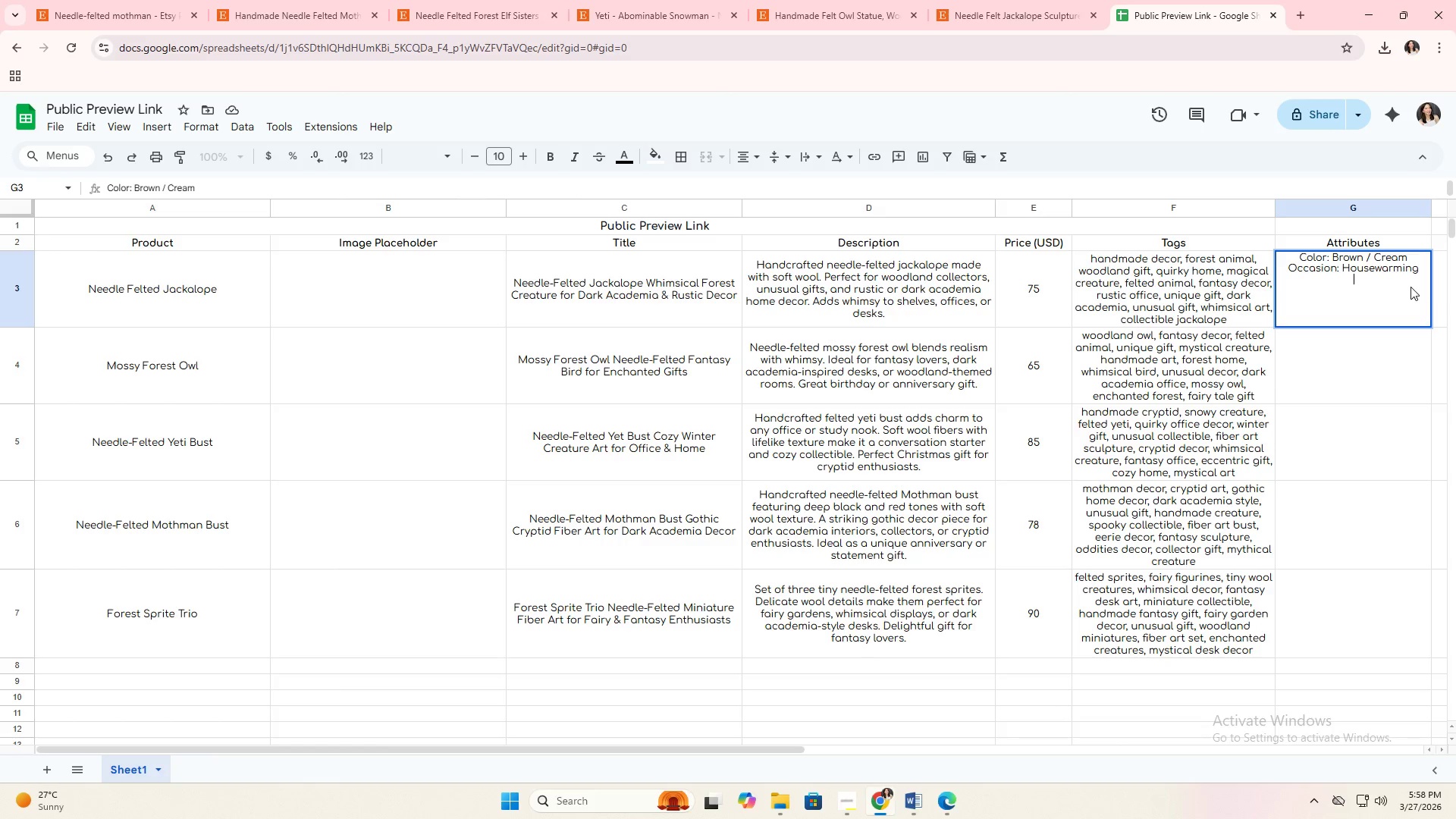 
type(E)
key(Backspace)
type(rec)
key(Backspace)
key(Backspace)
key(Backspace)
type(Recepiet)
key(Backspace)
type(nt )
key(Backspace)
type(:)
key(Backspace)
key(Backspace)
key(Backspace)
key(Backspace)
key(Backspace)
key(Backspace)
key(Backspace)
type(ipient: Collector,)
key(Backspace)
 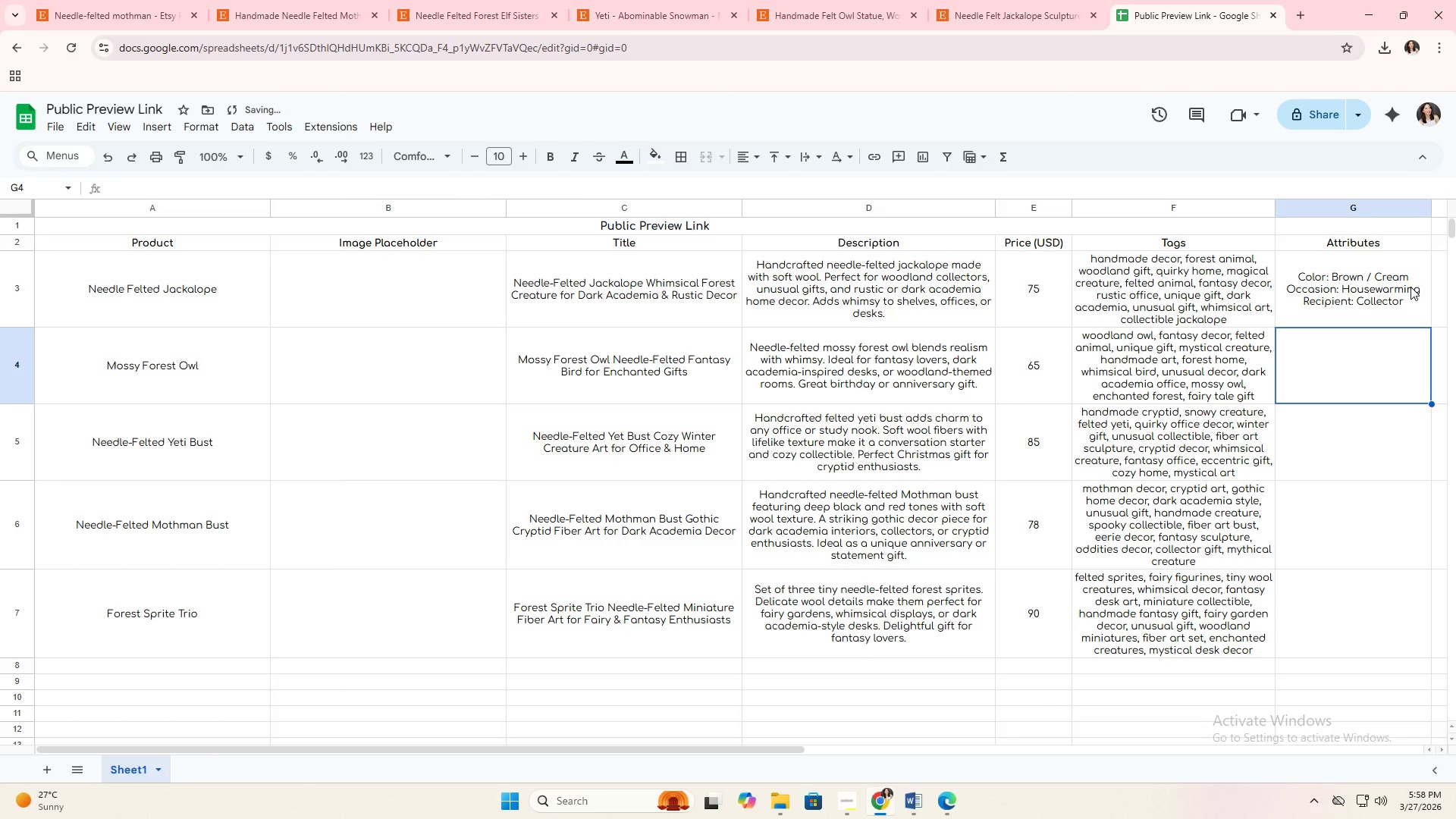 
 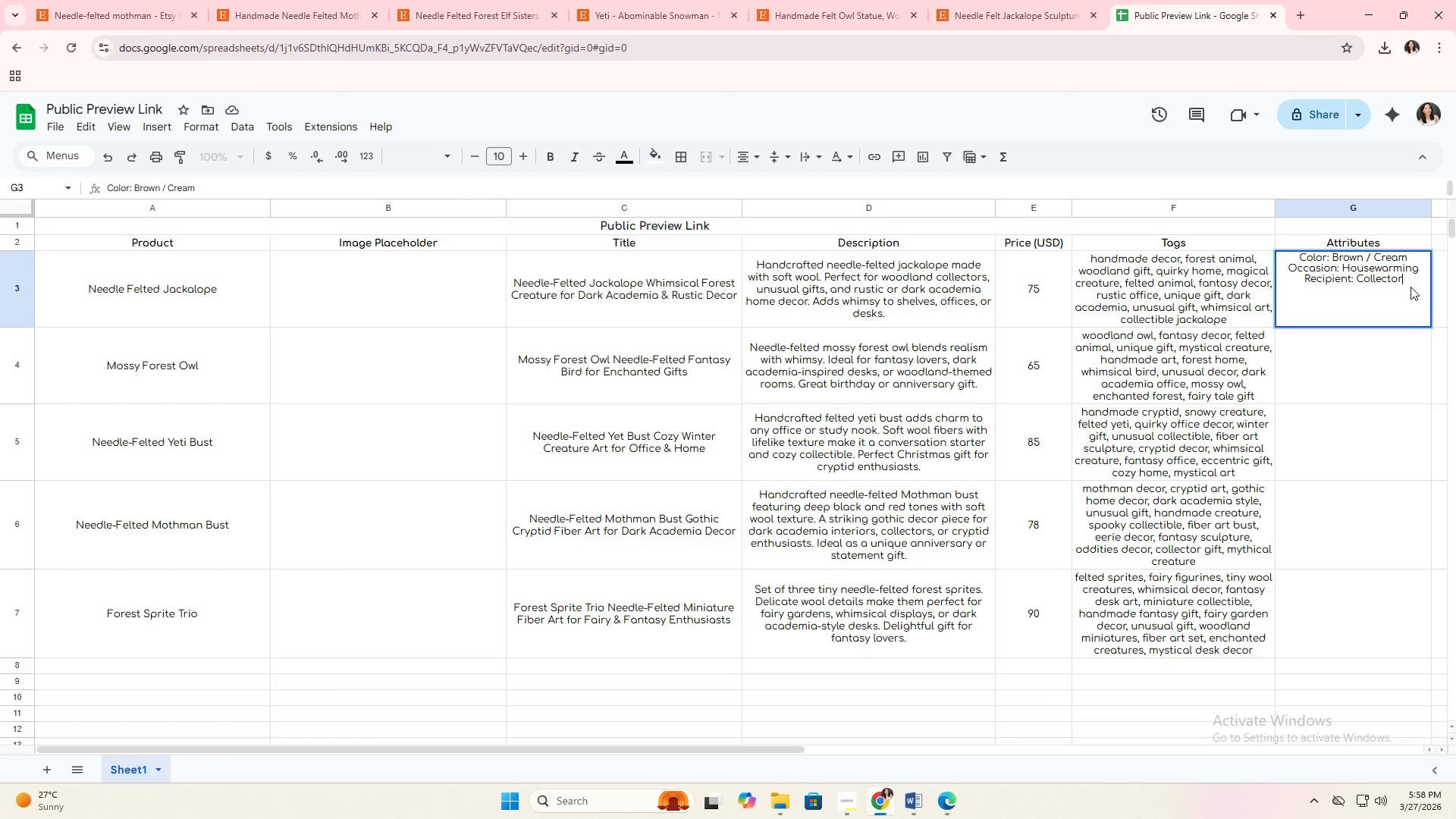 
key(Enter)
 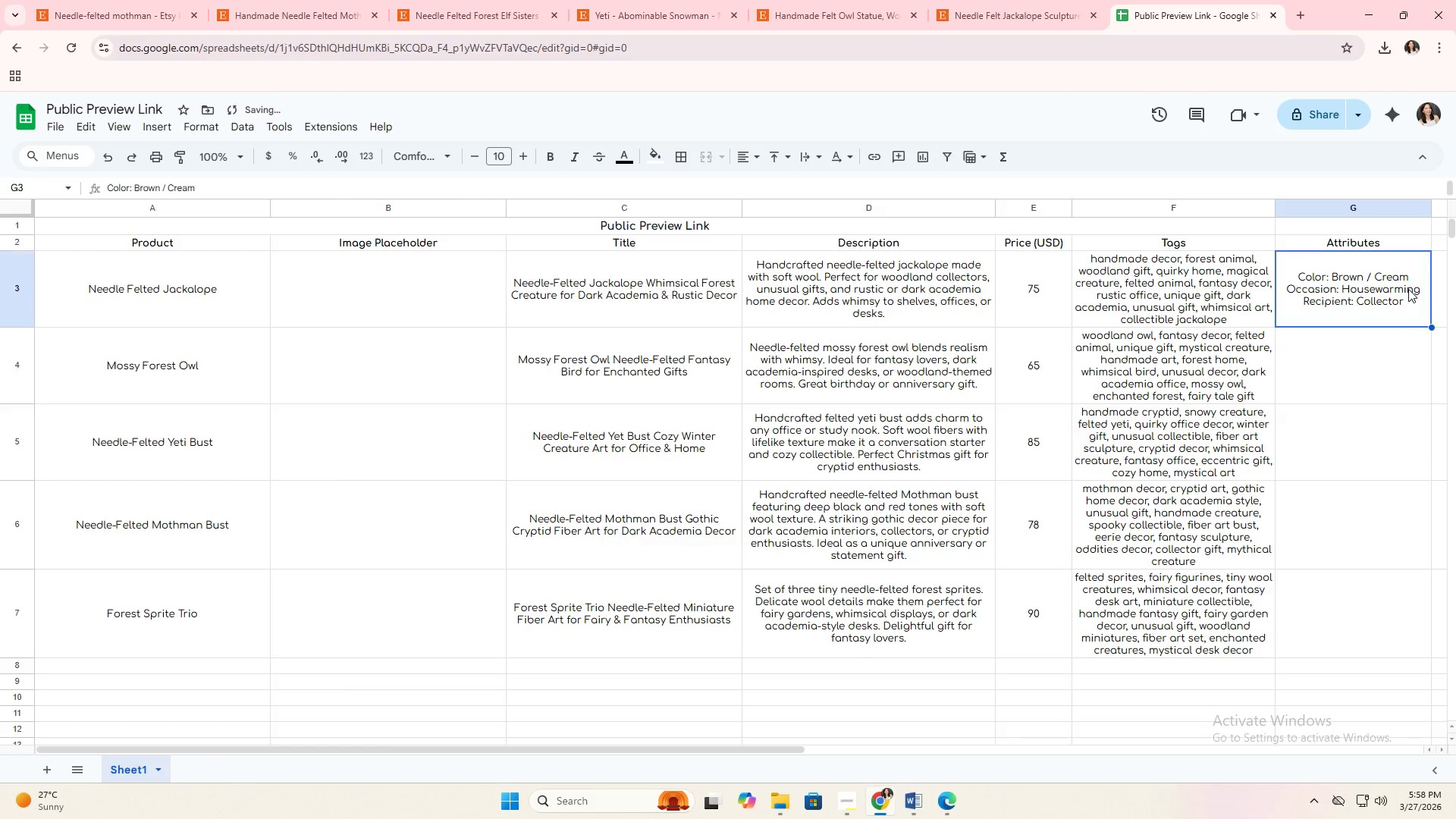 
double_click([1404, 289])
 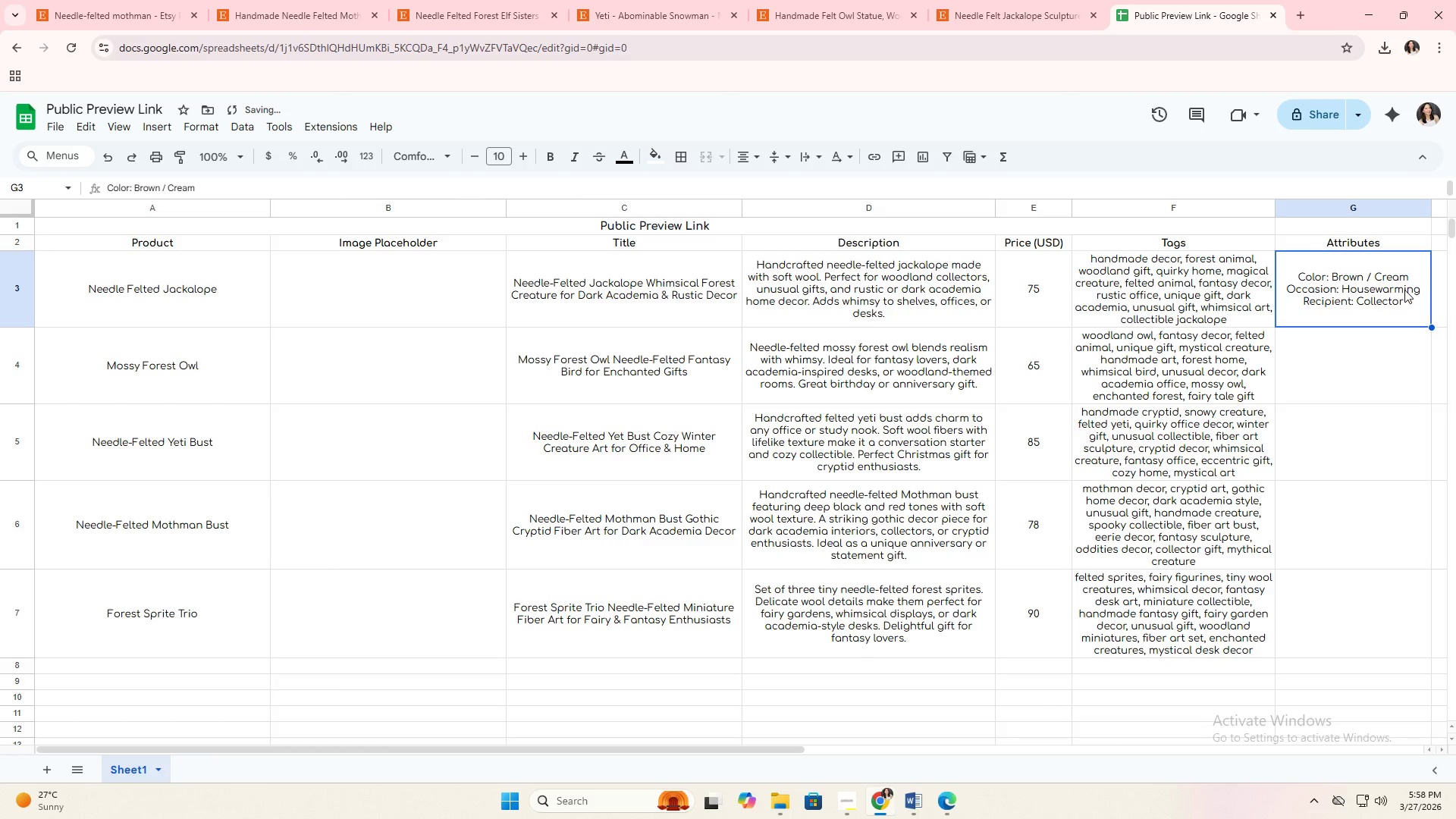 
triple_click([1404, 290])
 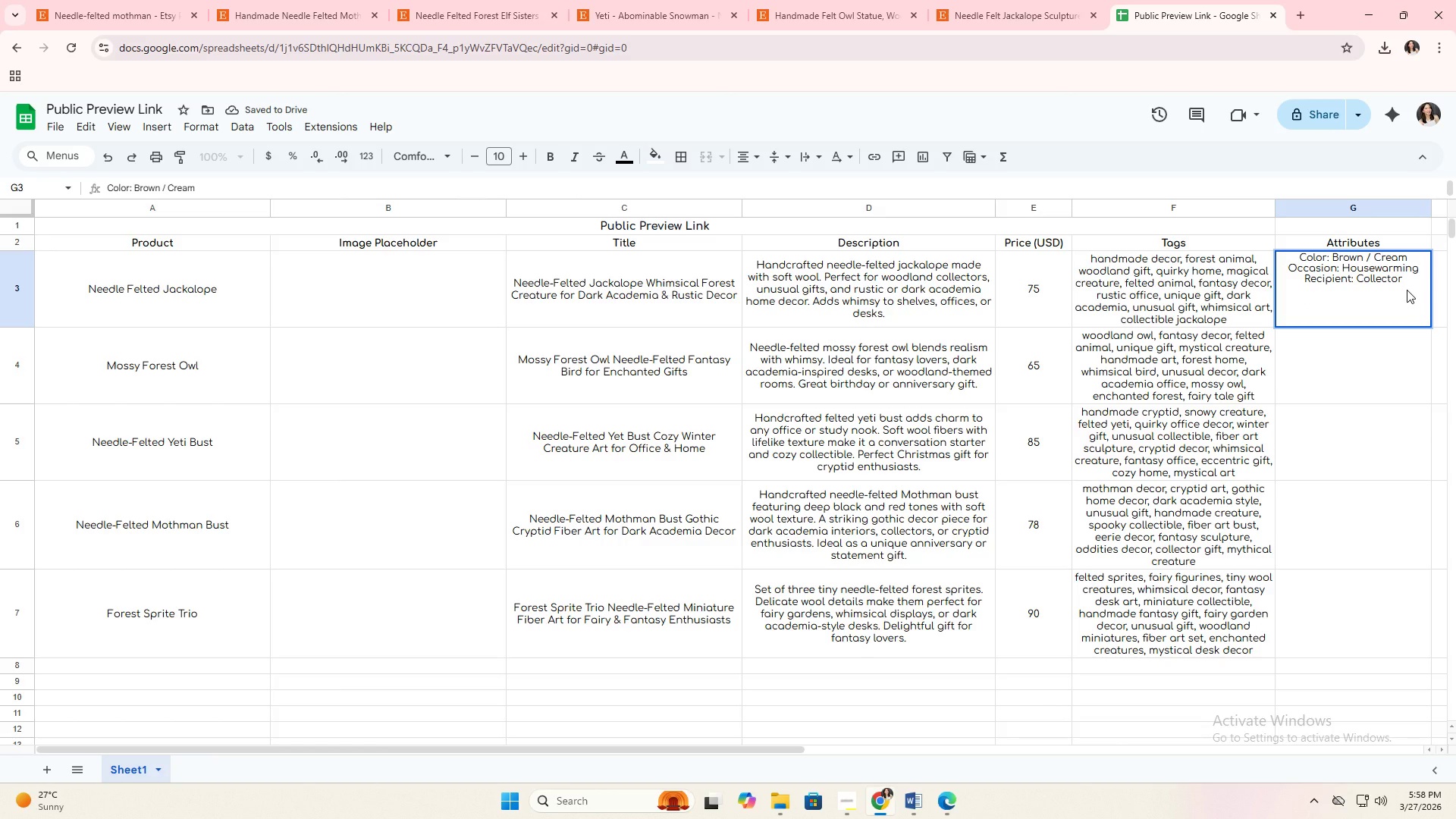 
key(Alt+Enter)
 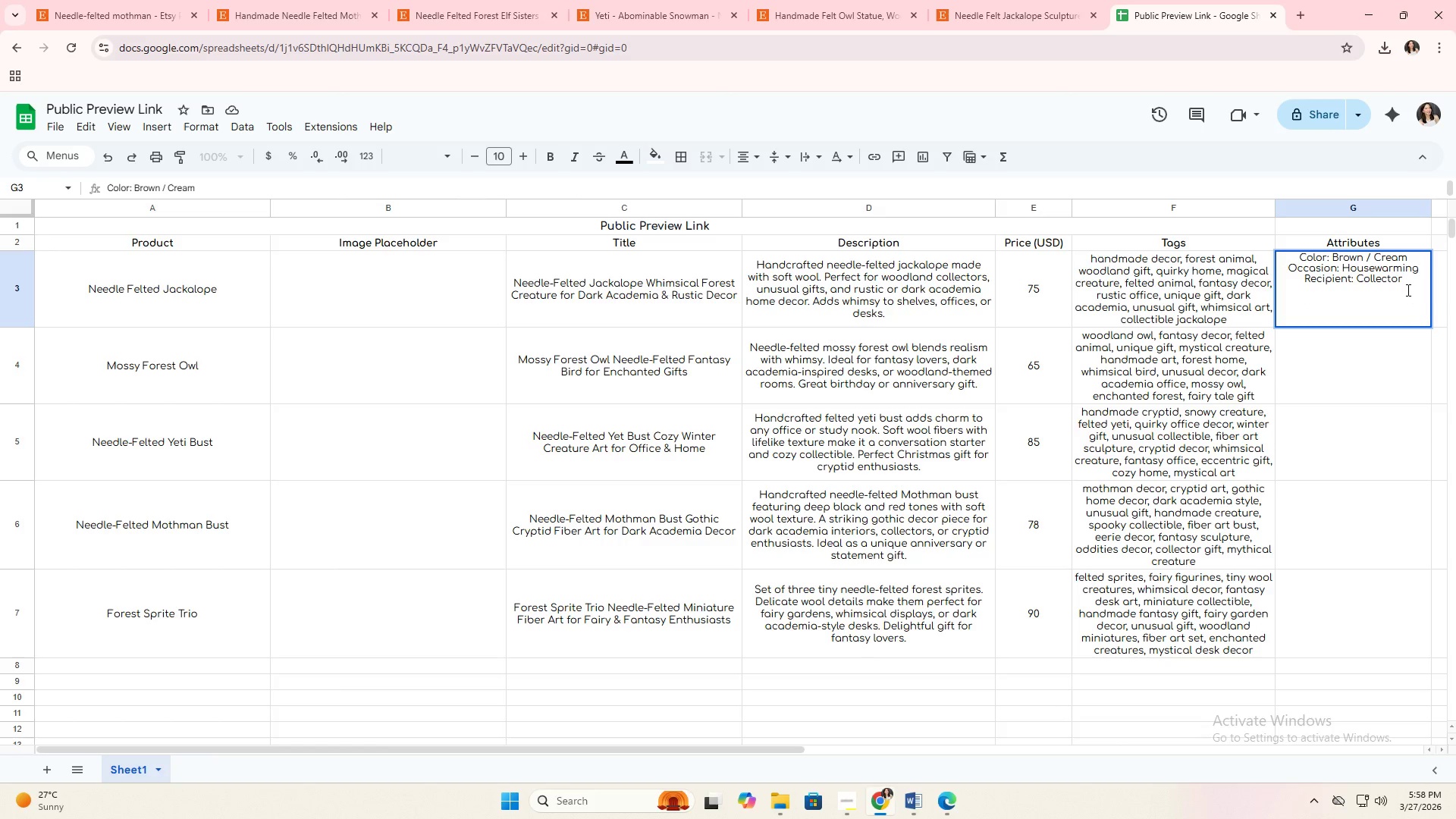 
type(Style: Whimsical)
 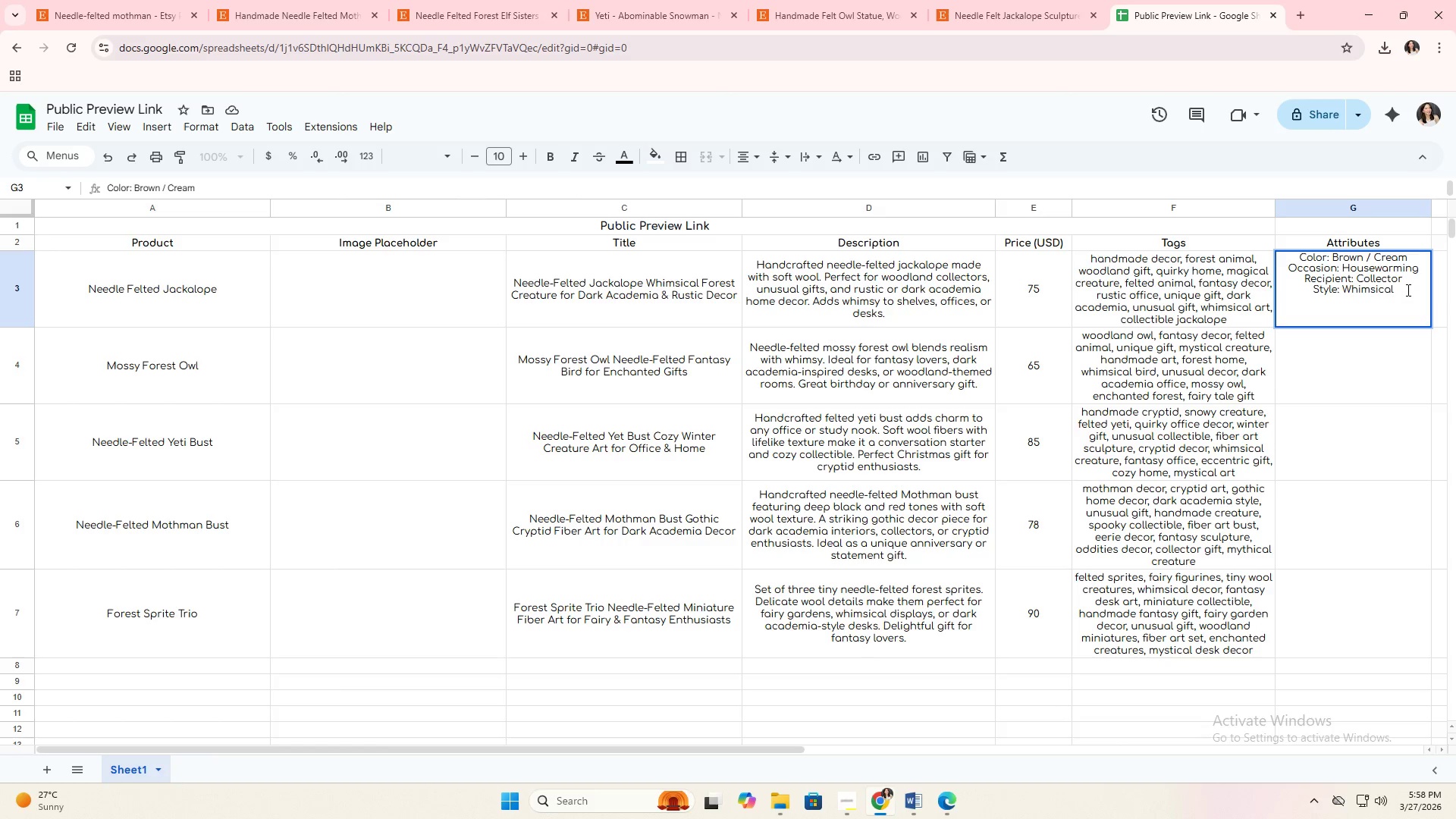 
key(Enter)
 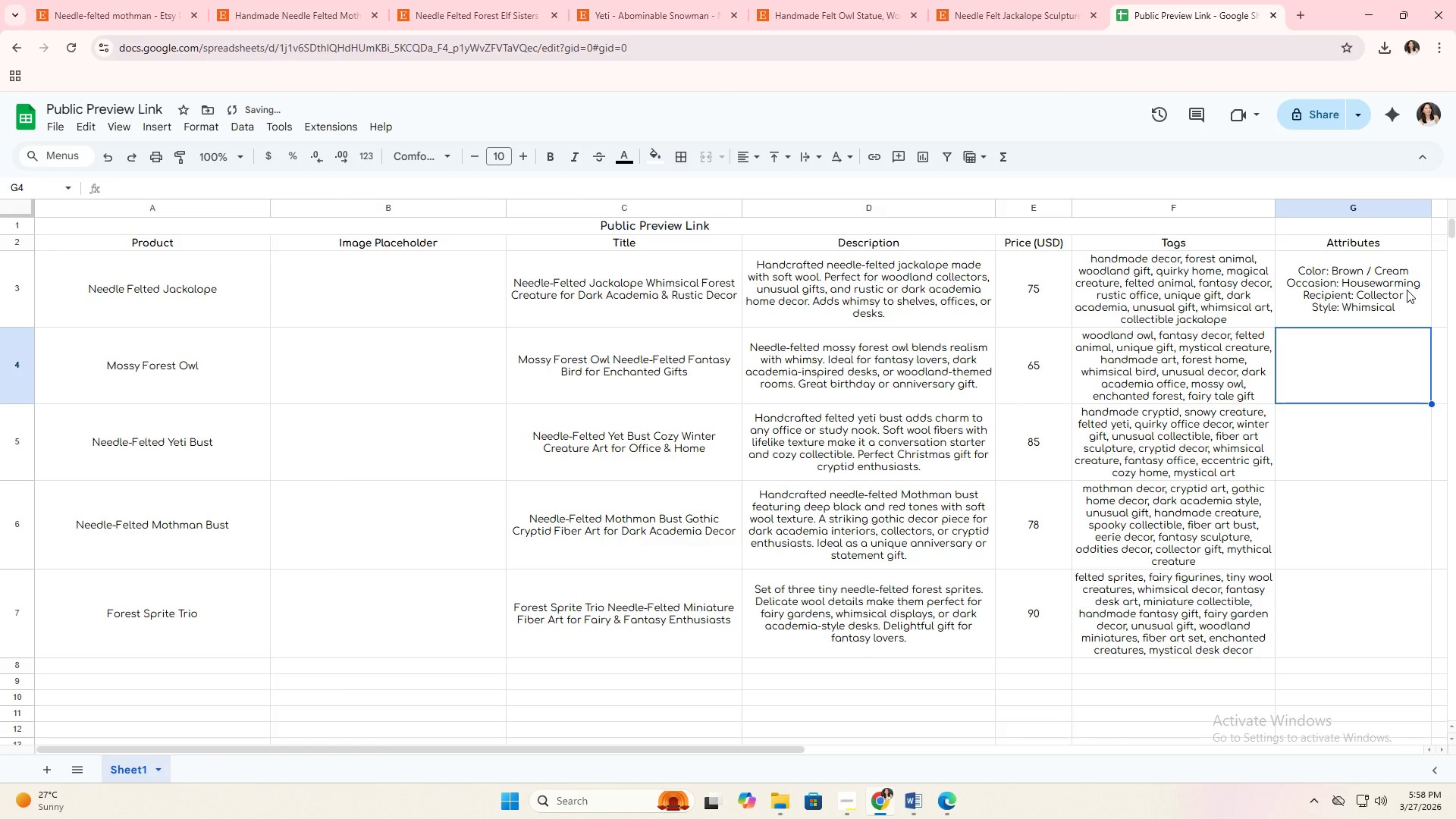 
left_click([1407, 290])
 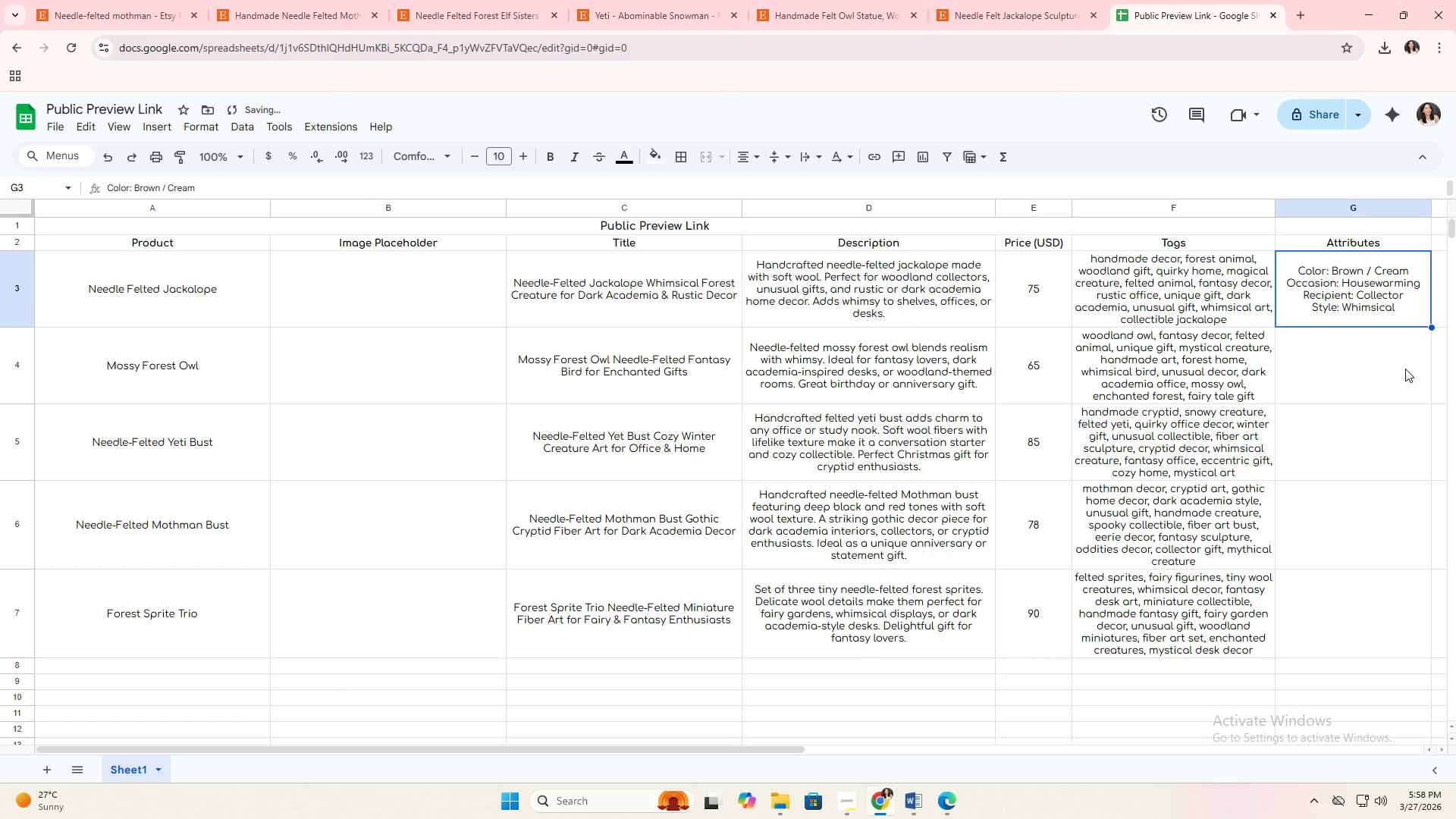 
left_click([1405, 369])
 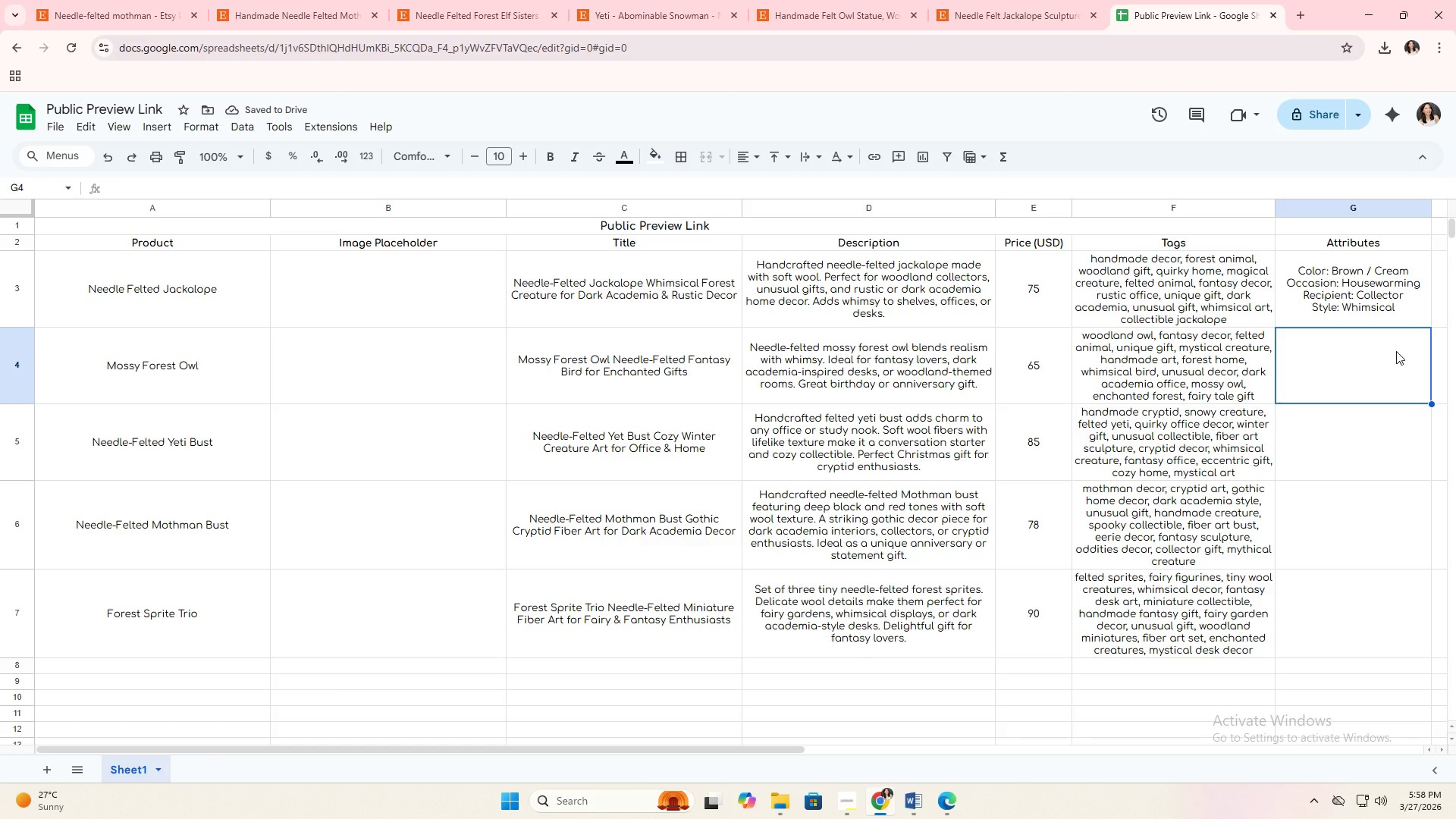 
left_click([1380, 290])
 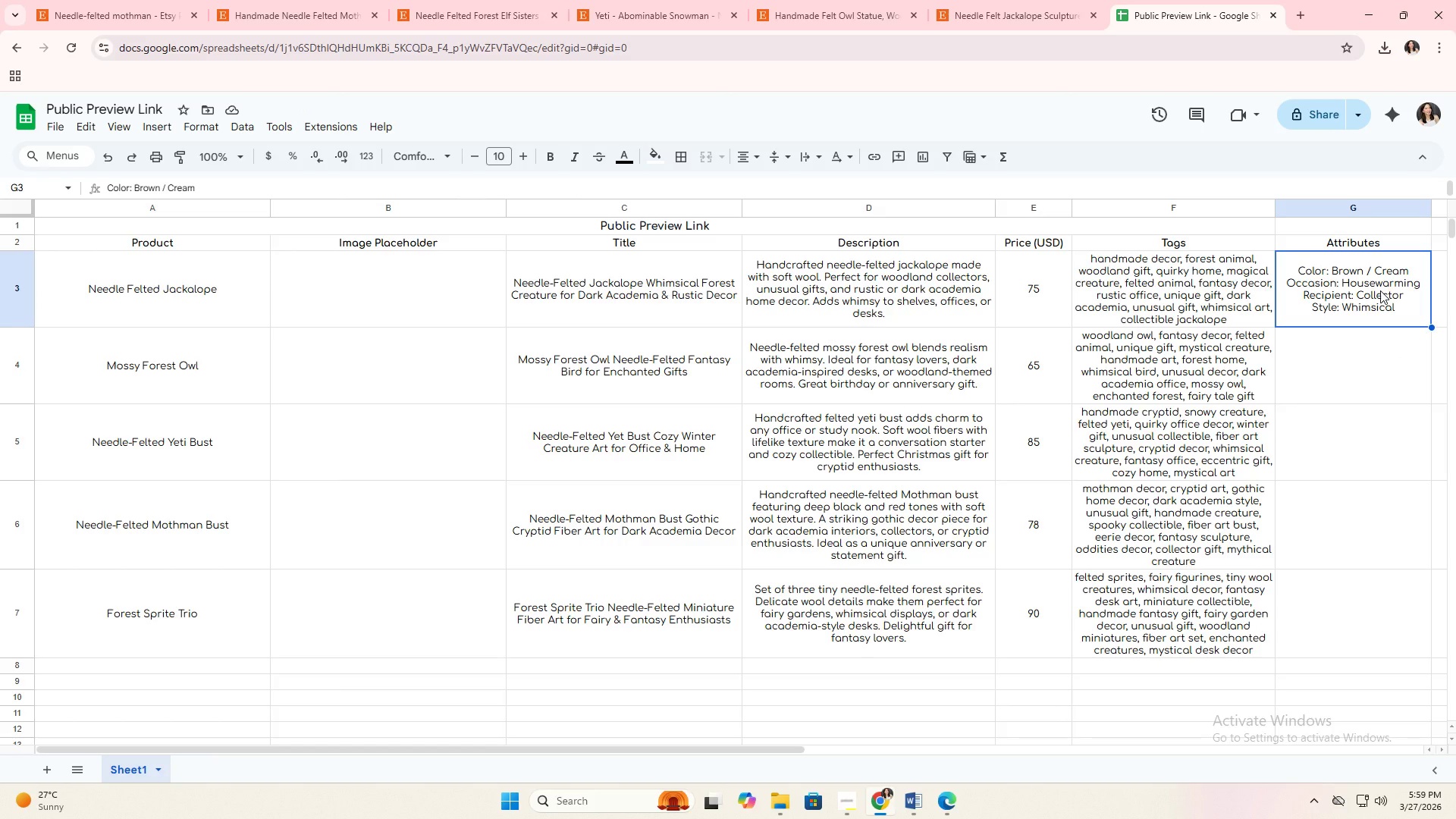 
key(Control+ControlLeft)
 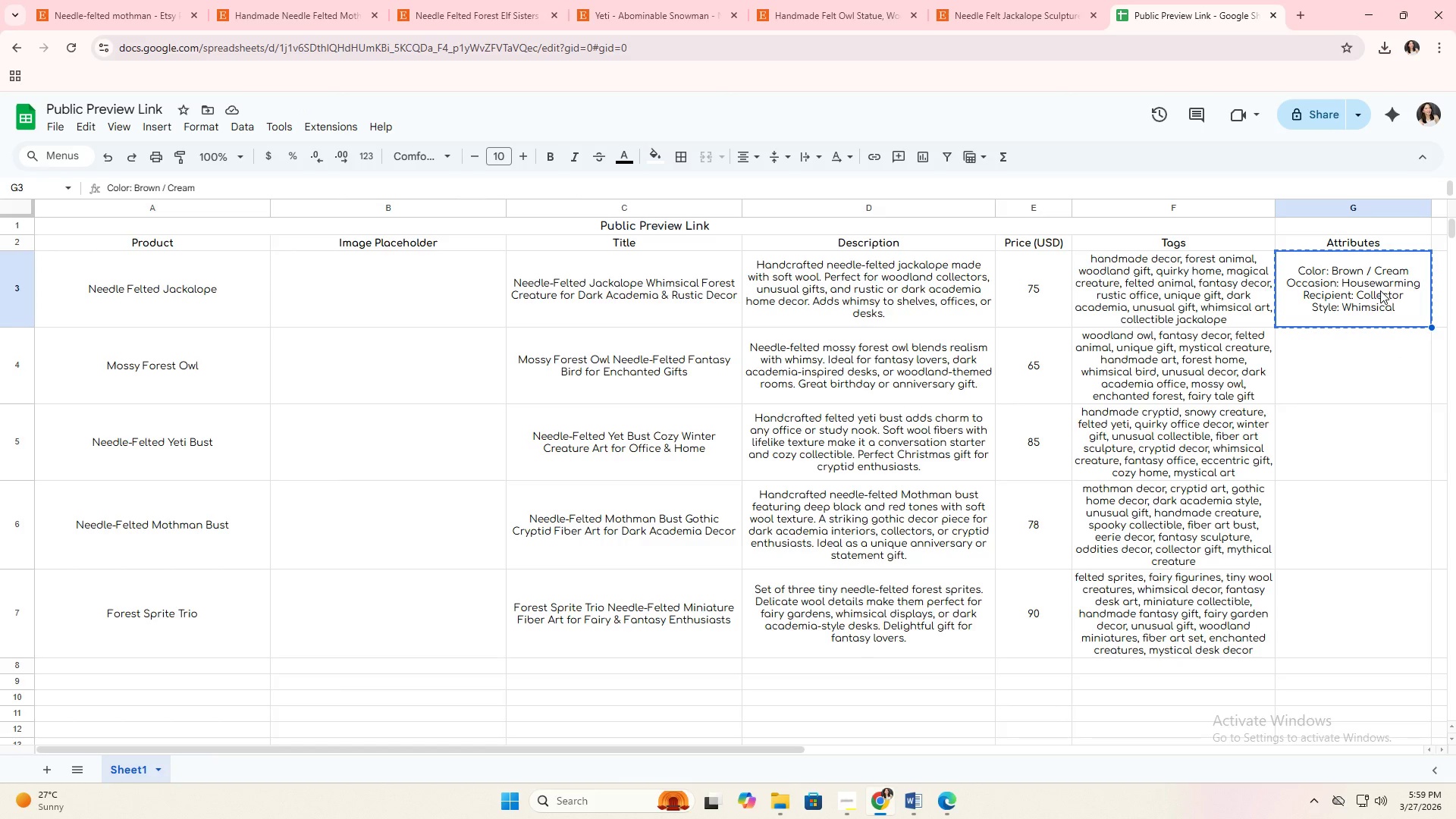 
key(Control+C)
 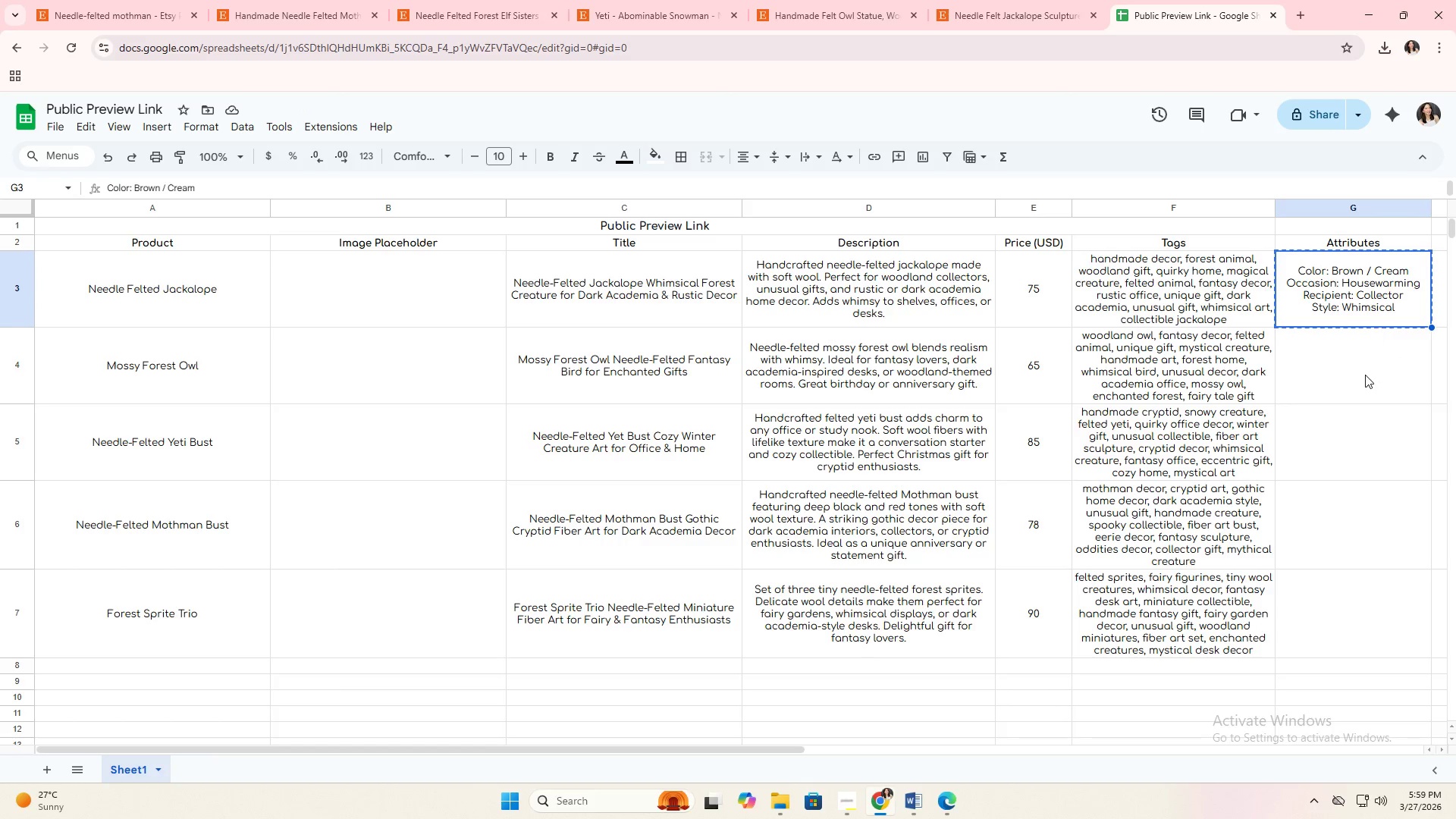 
left_click([1365, 375])
 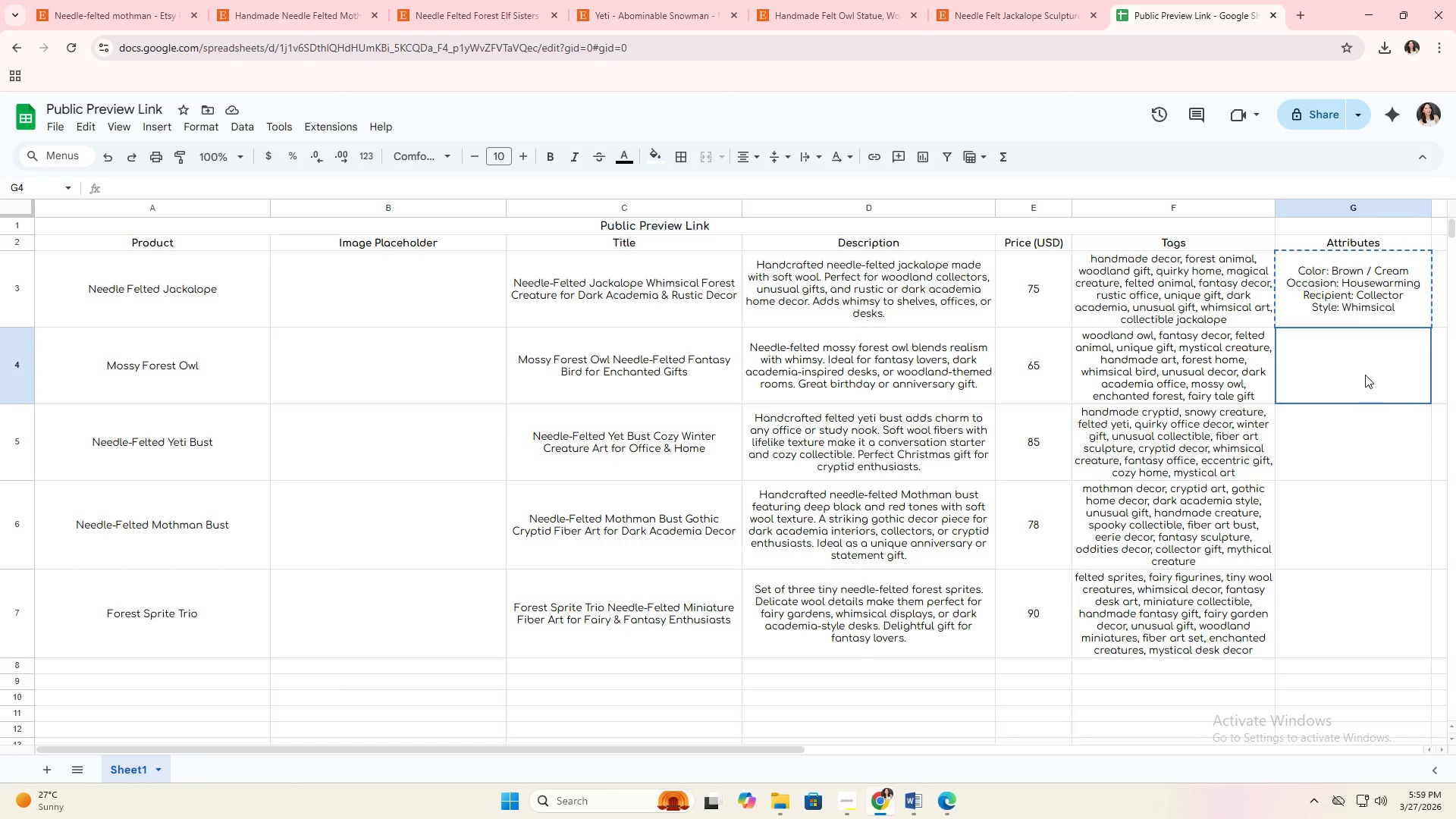 
key(Control+ControlLeft)
 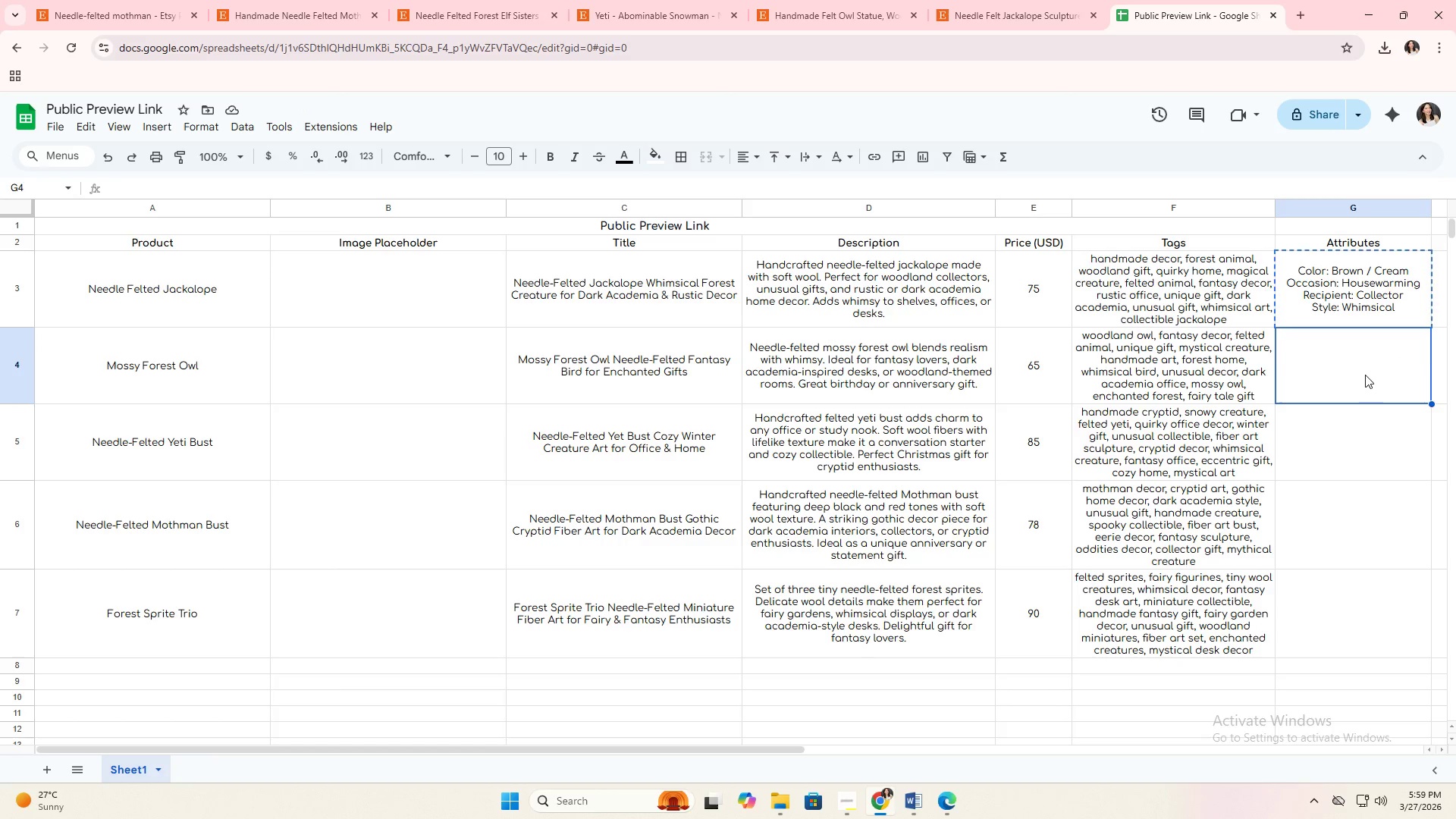 
key(Control+V)
 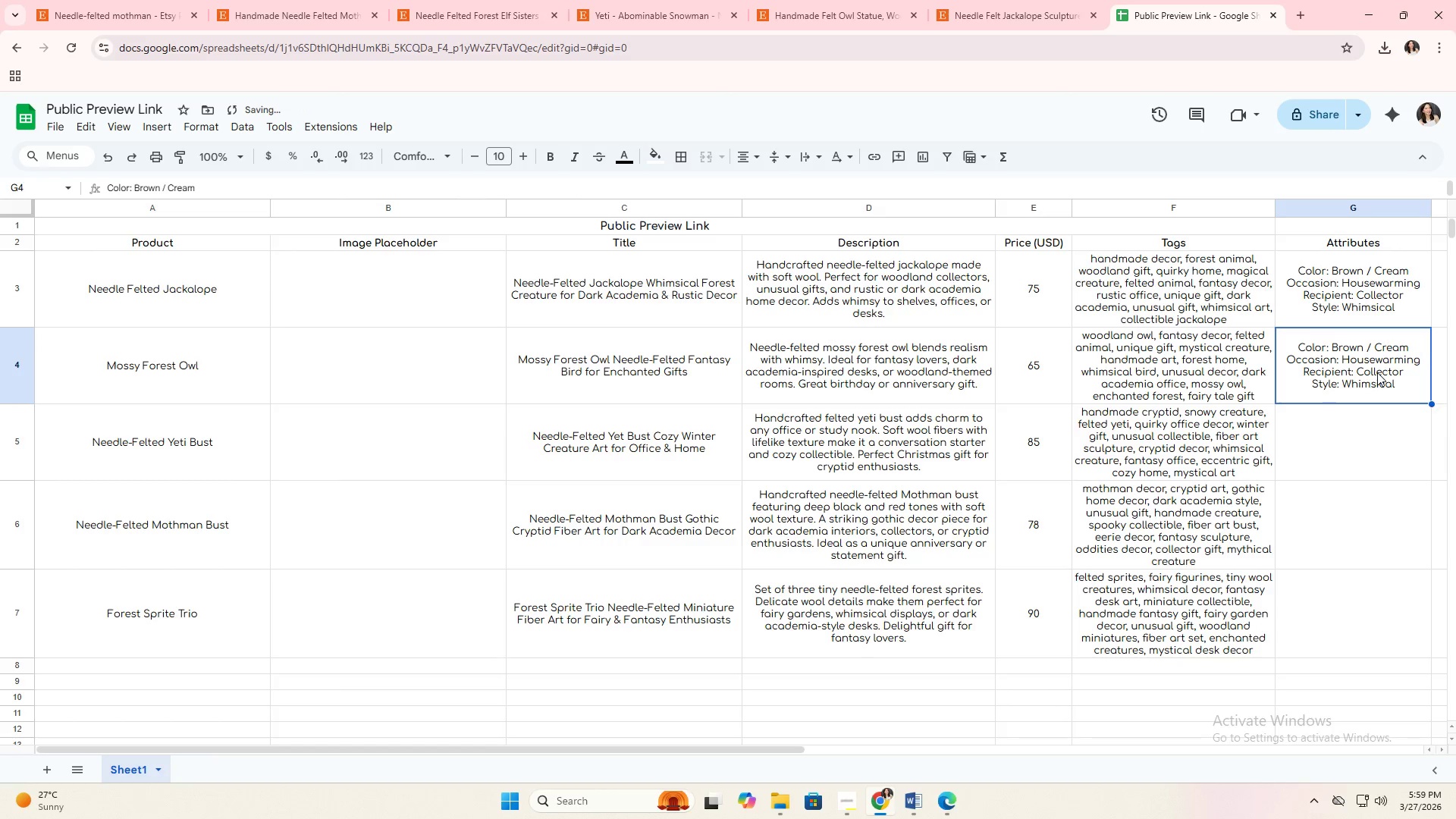 
double_click([1377, 372])
 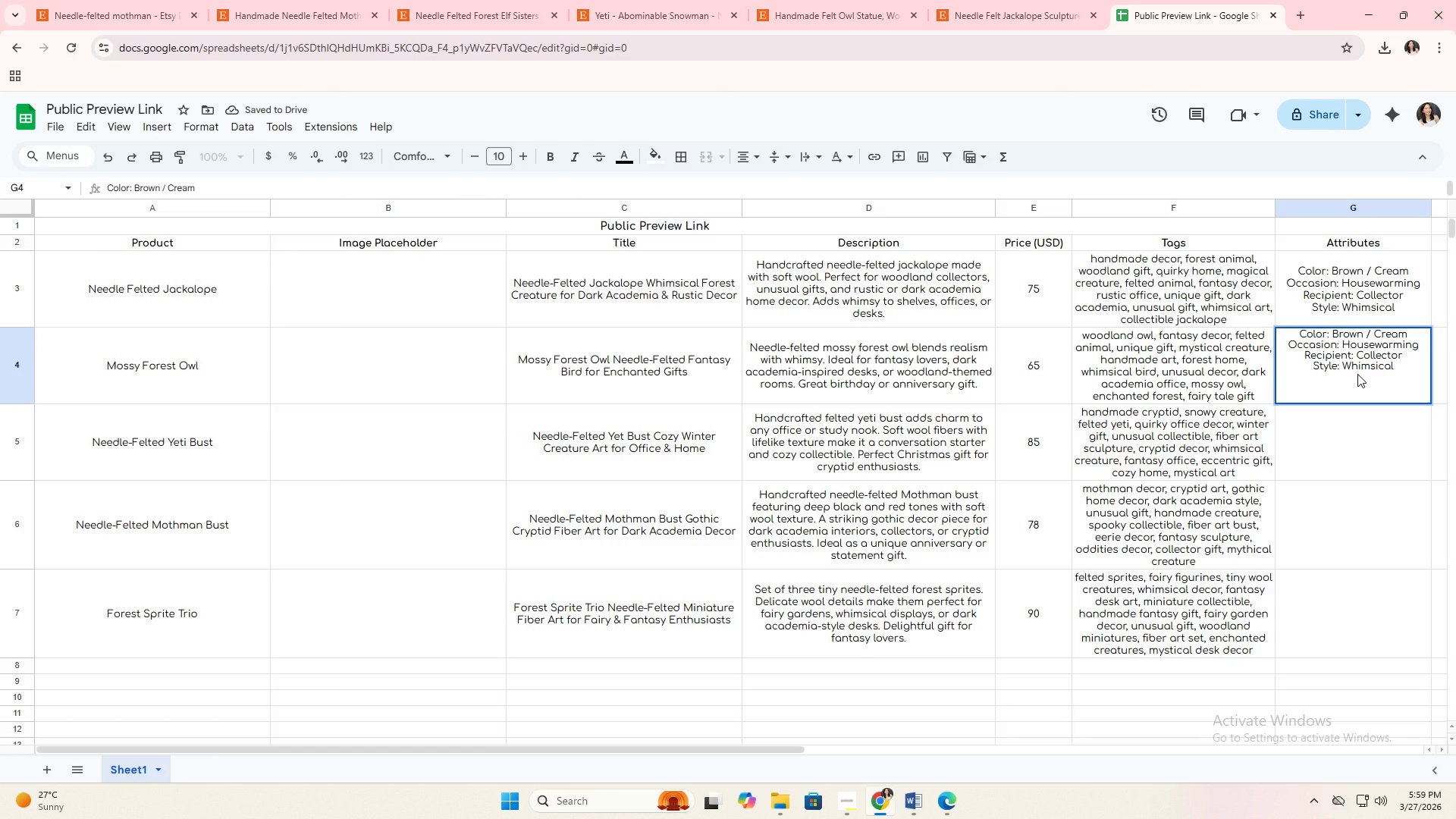 
double_click([1365, 361])
 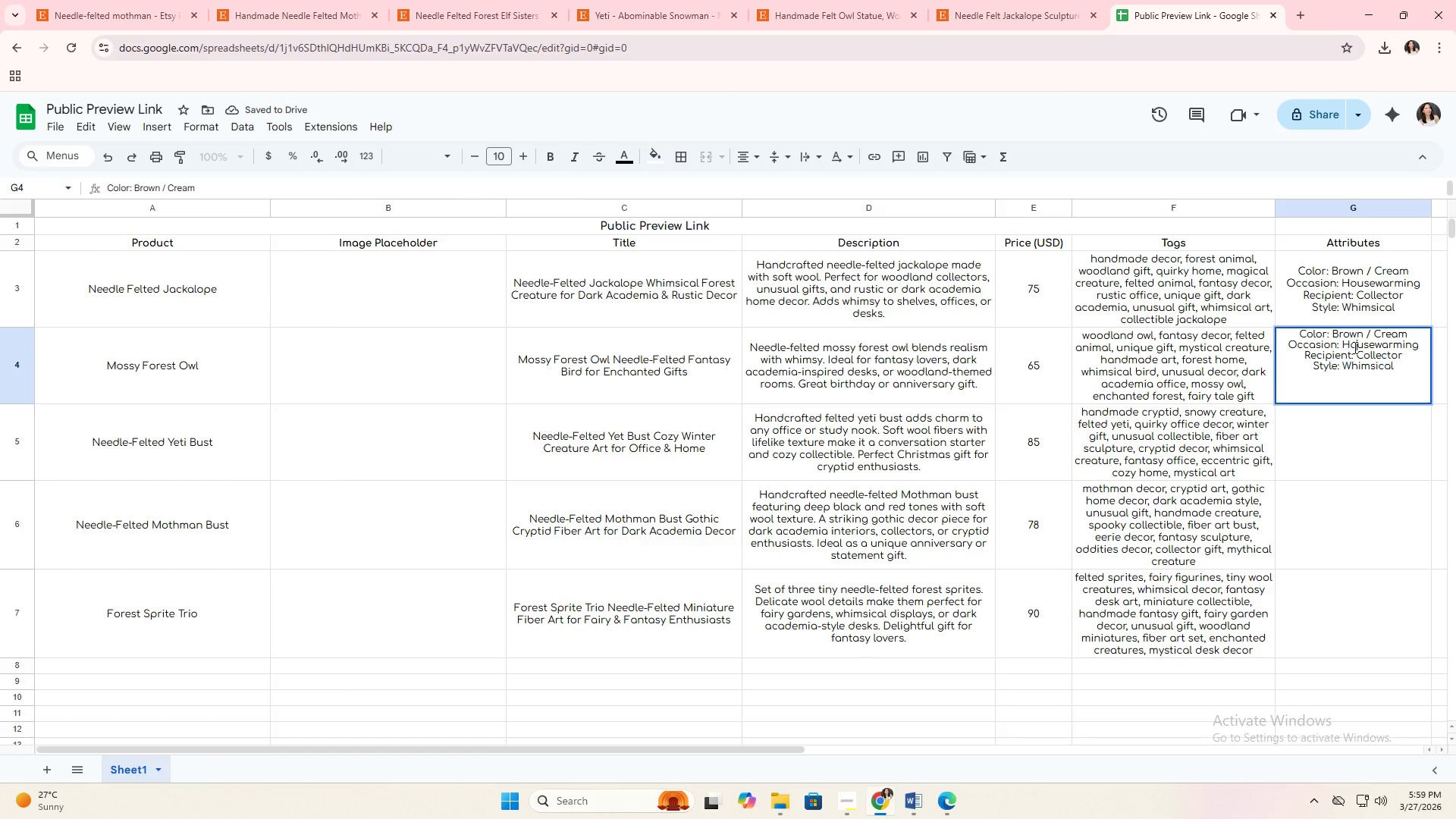 
double_click([1354, 347])
 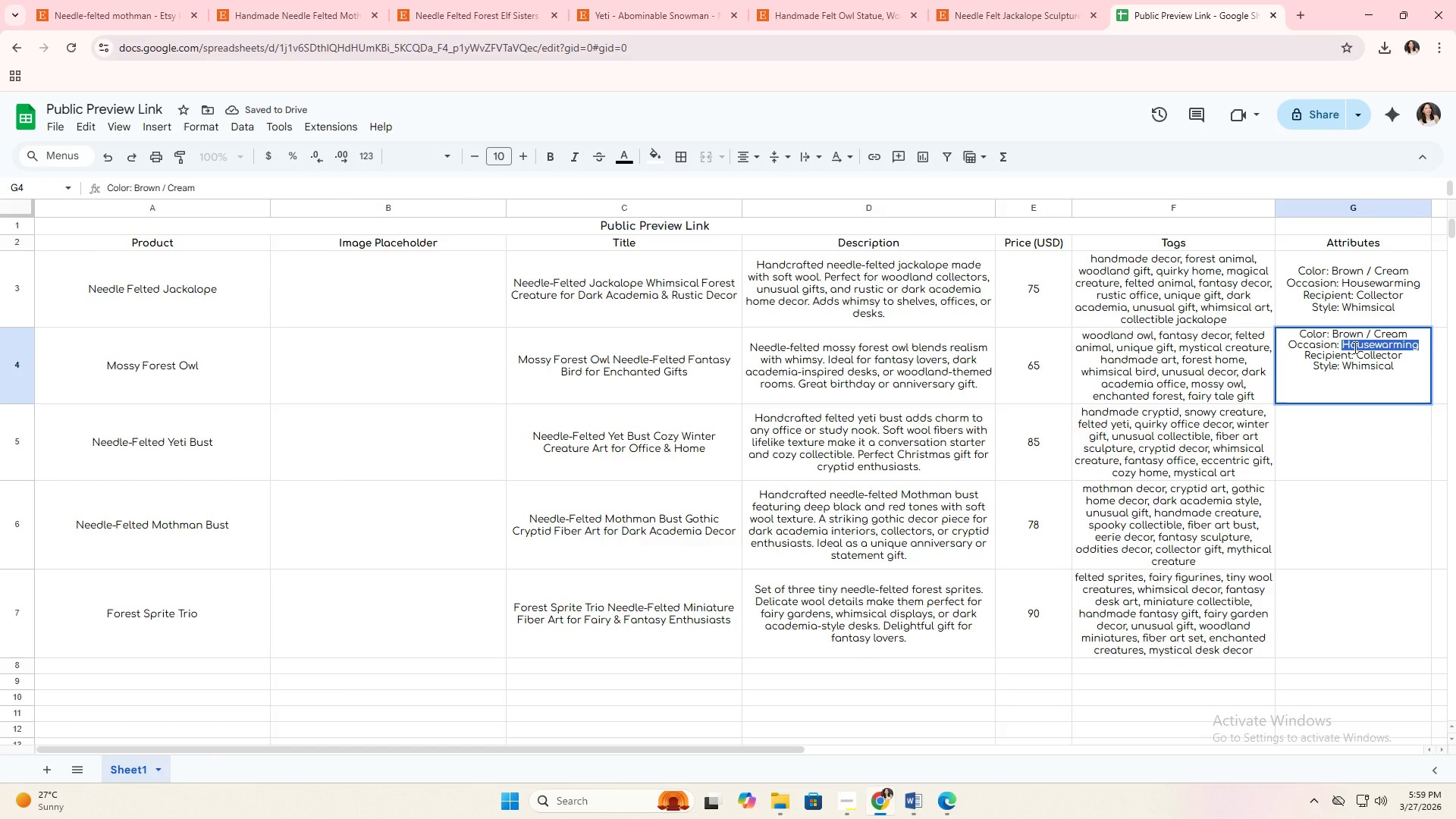 
type(Birthday)
 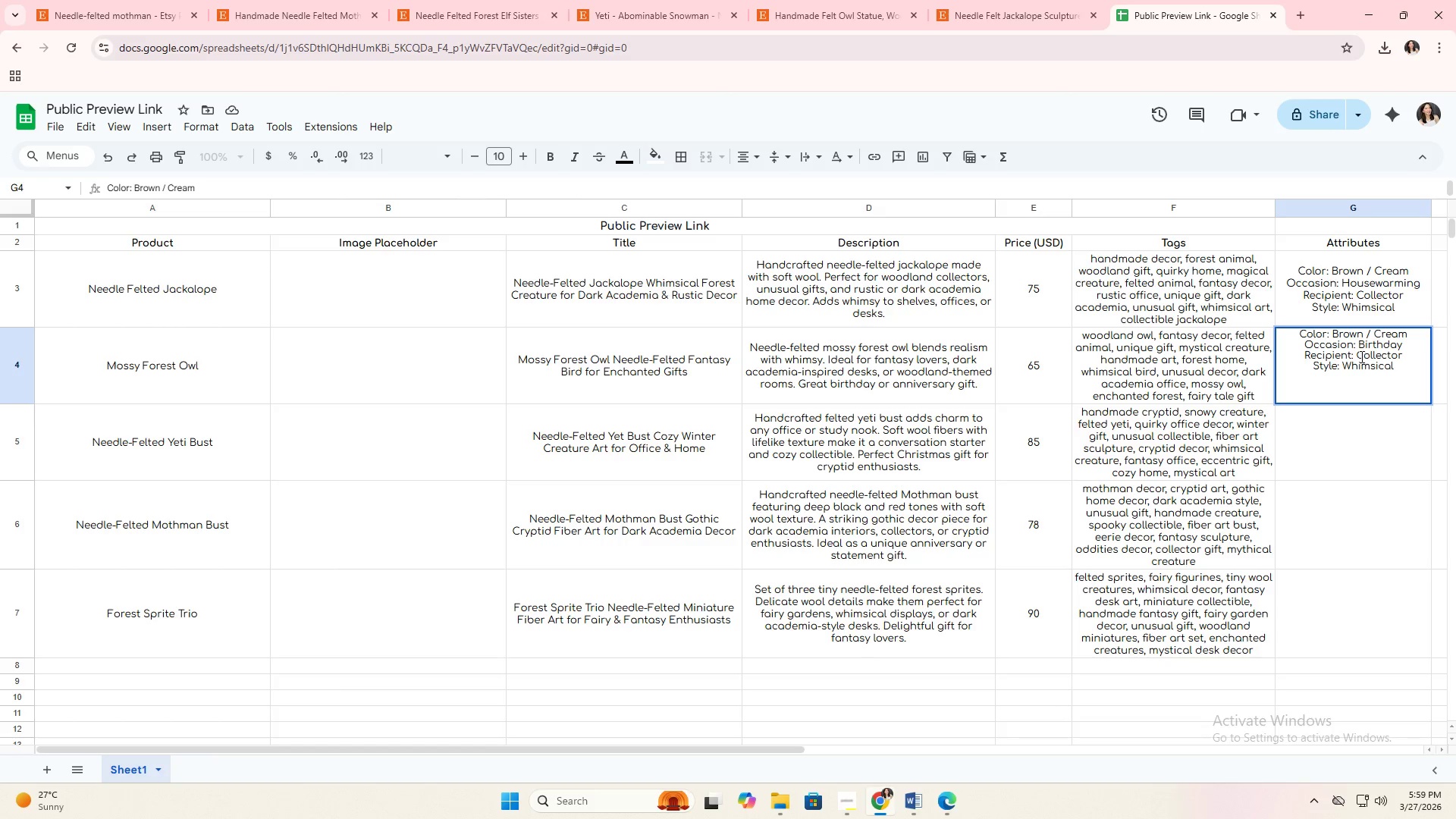 
wait(5.08)
 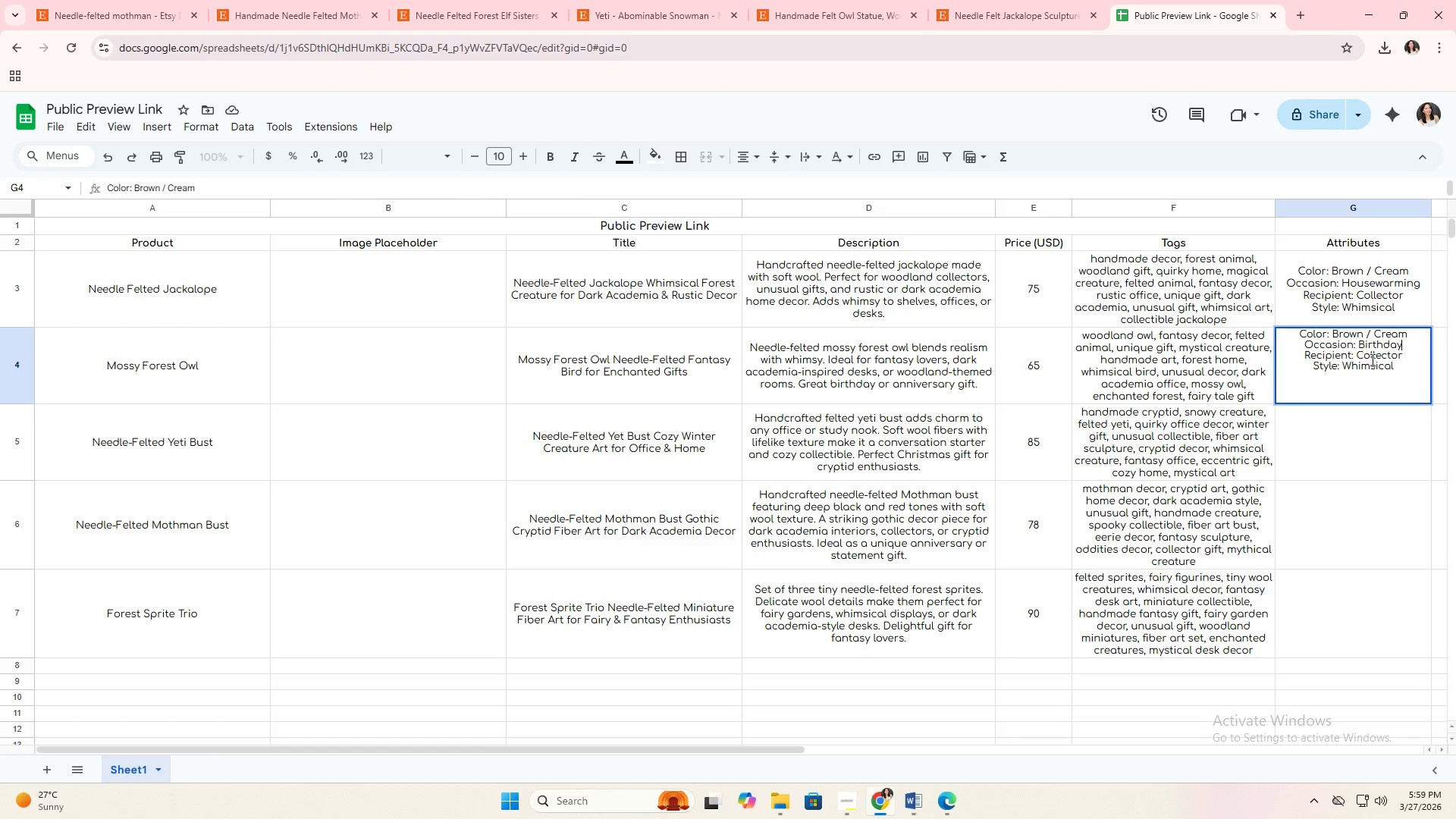 
left_click_drag(start_coordinate=[1356, 357], to_coordinate=[1407, 357])
 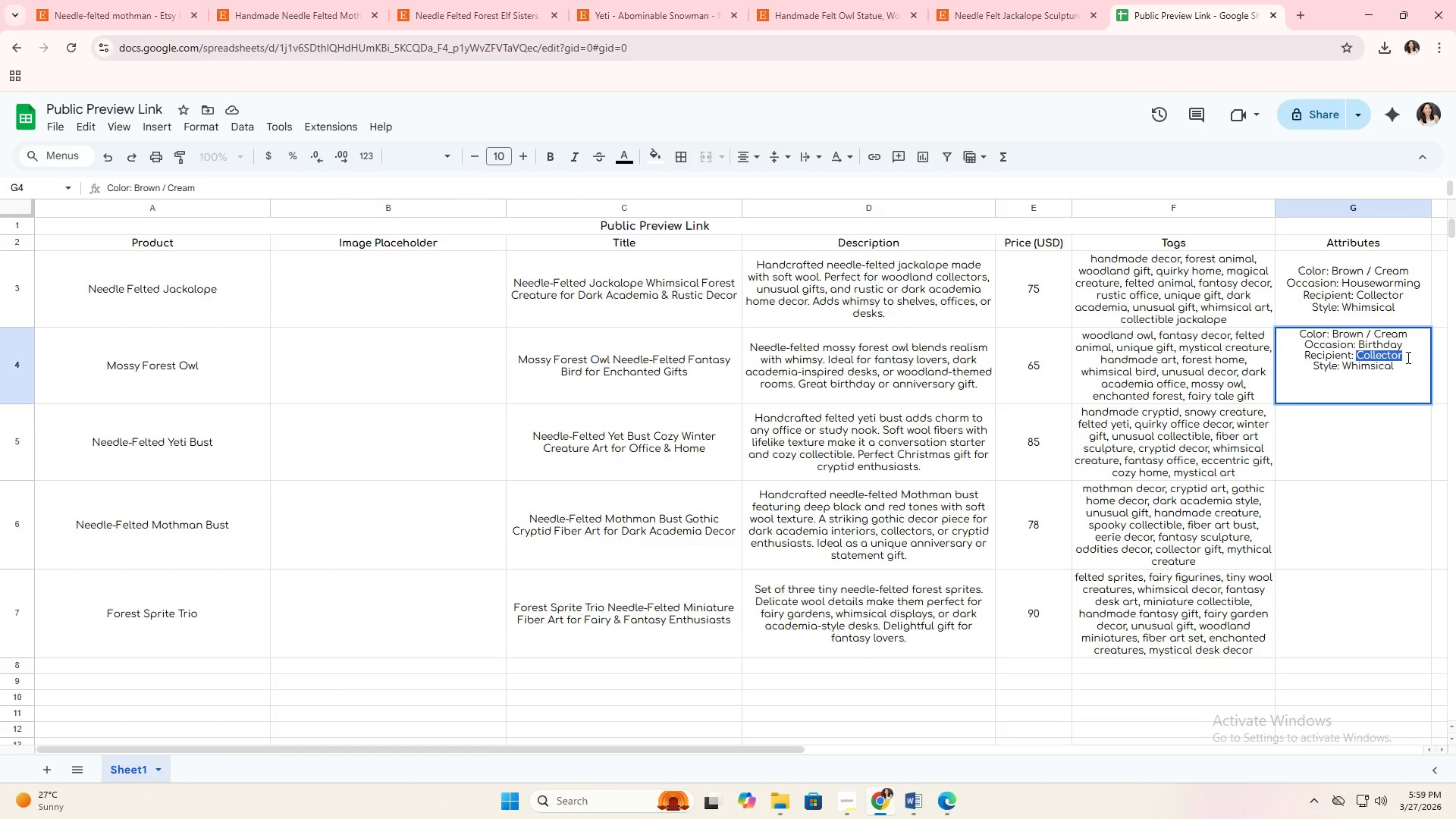 
type(Fantasy Lover)
 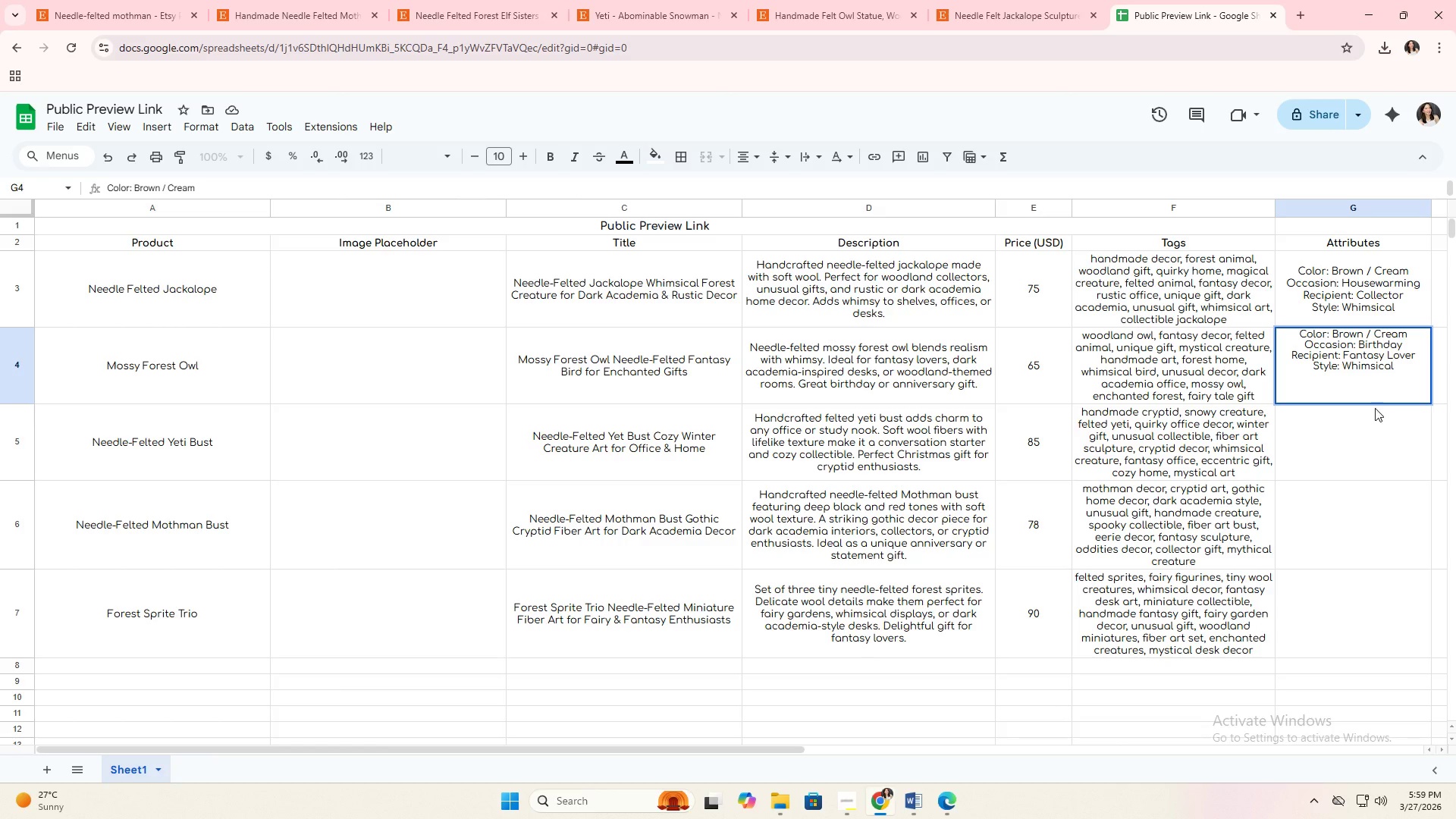 
double_click([1366, 392])
 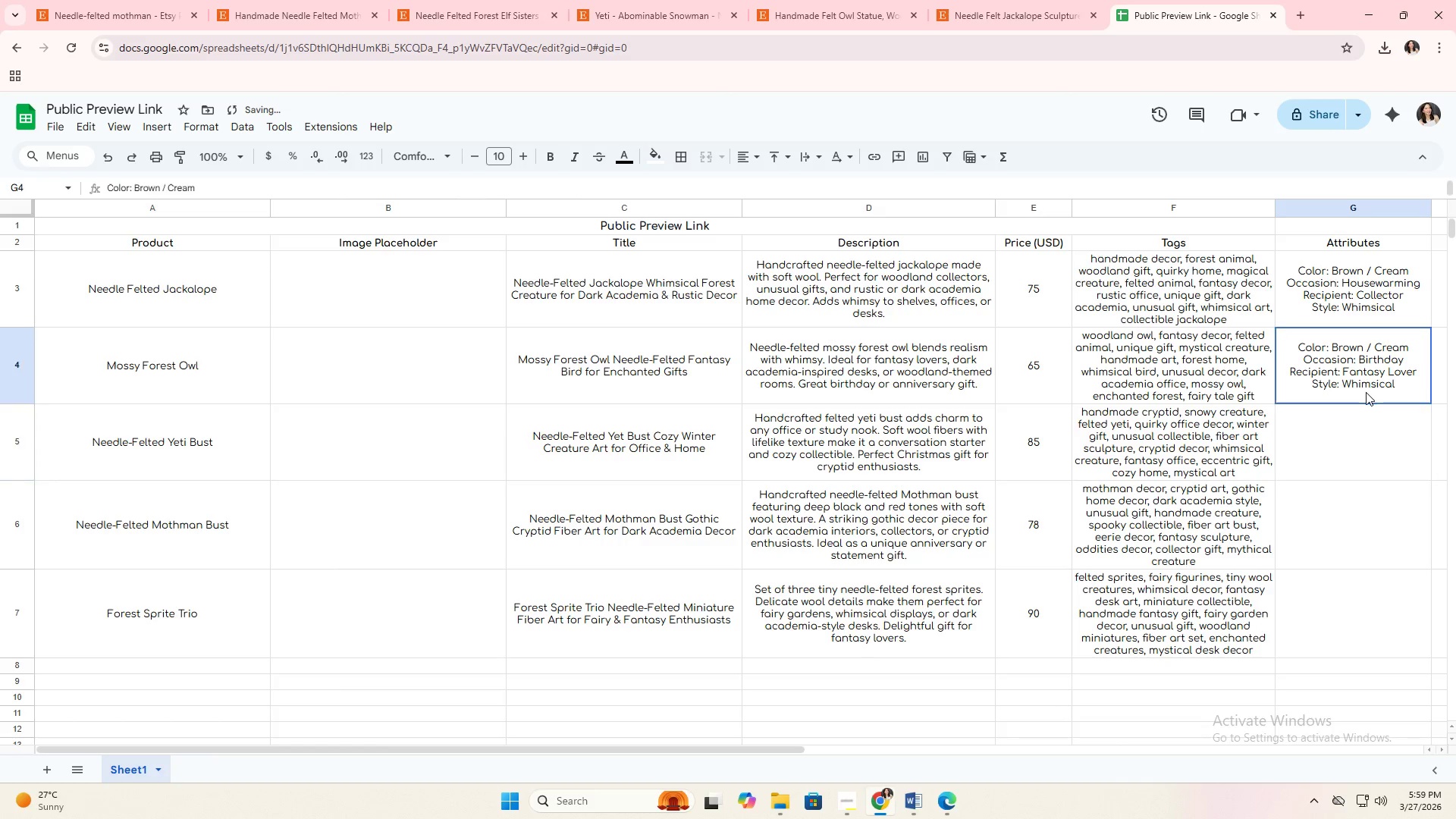 
mouse_move([1349, 402])
 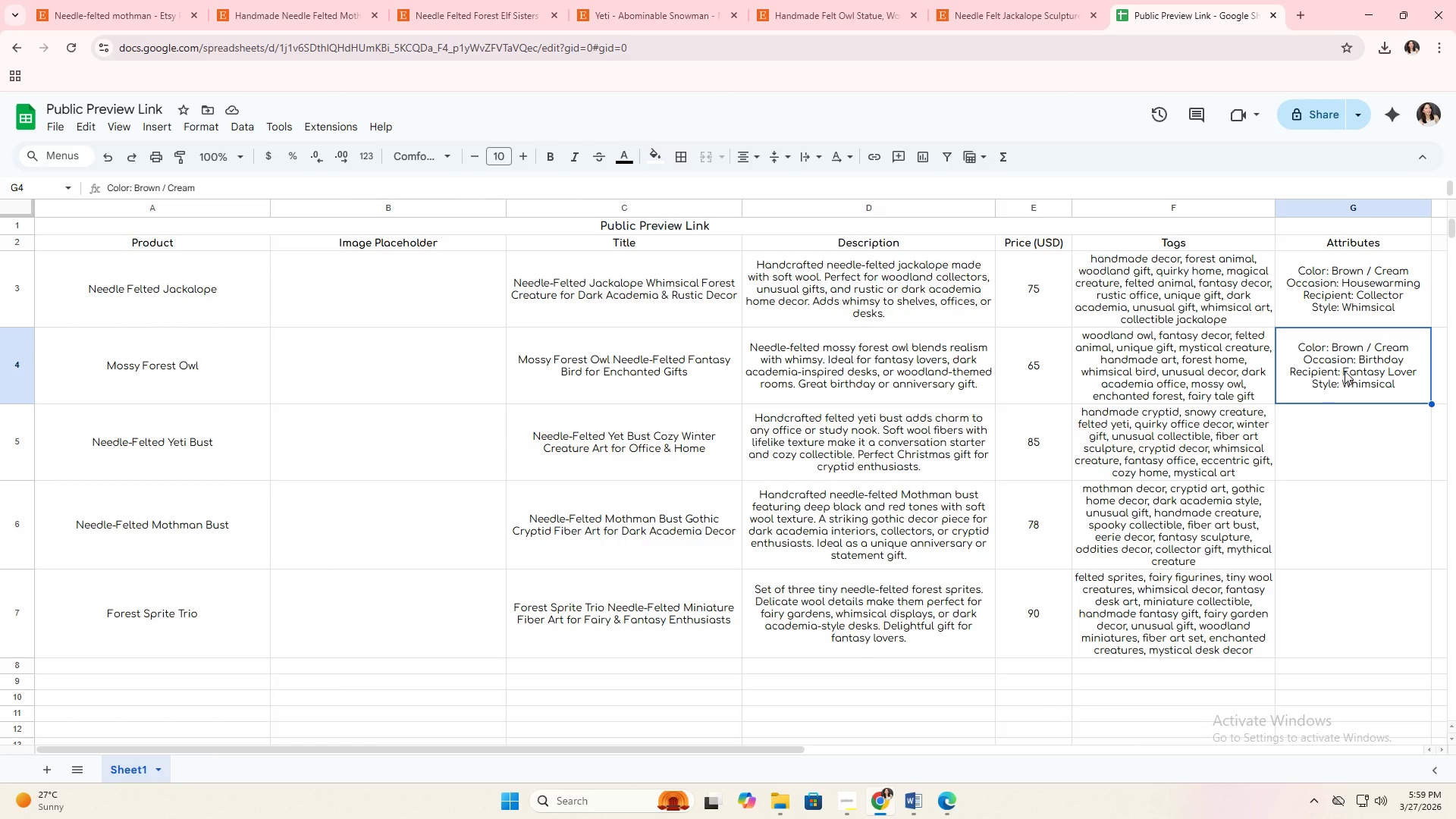 
wait(6.31)
 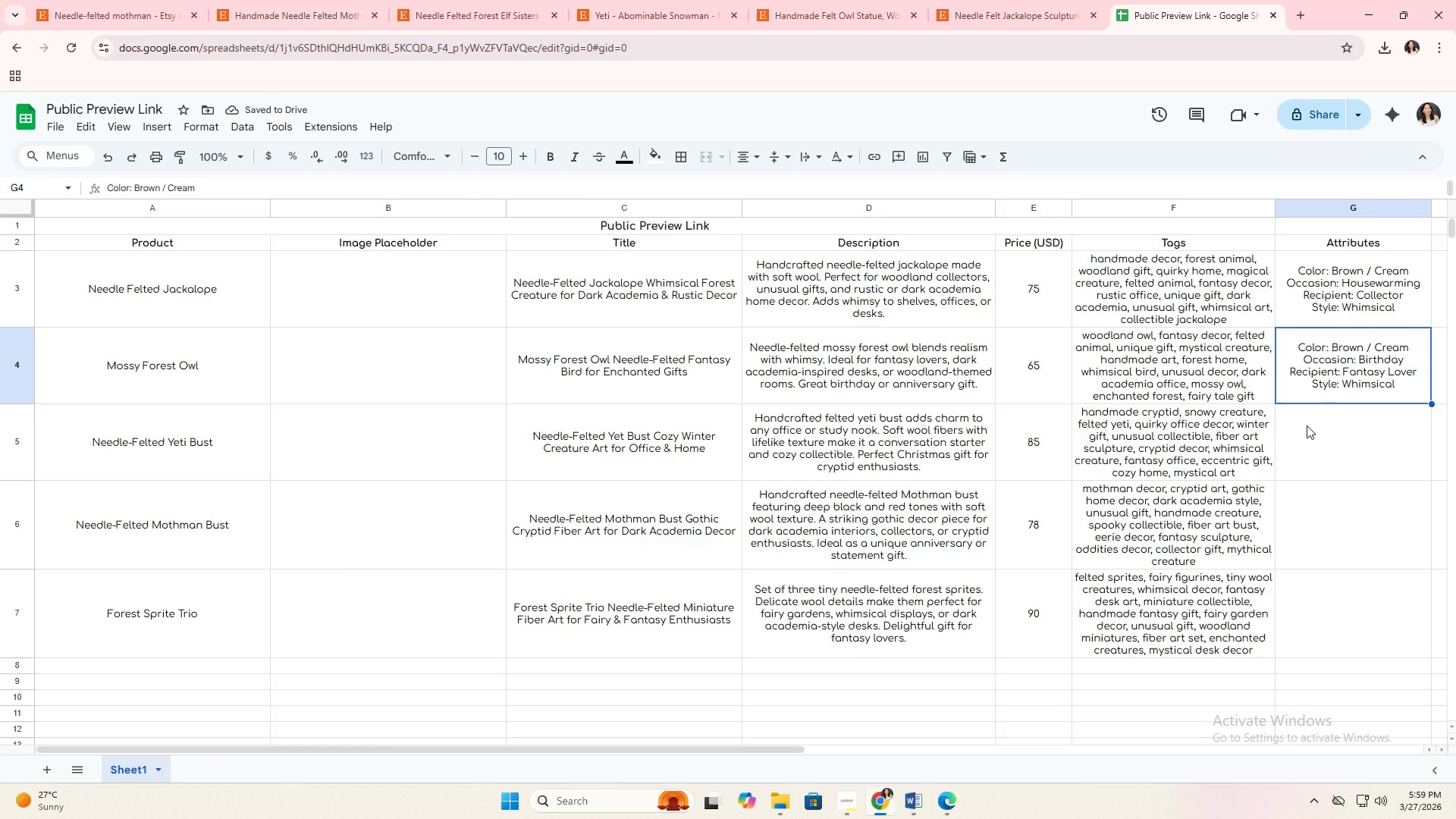 
left_click([1349, 467])
 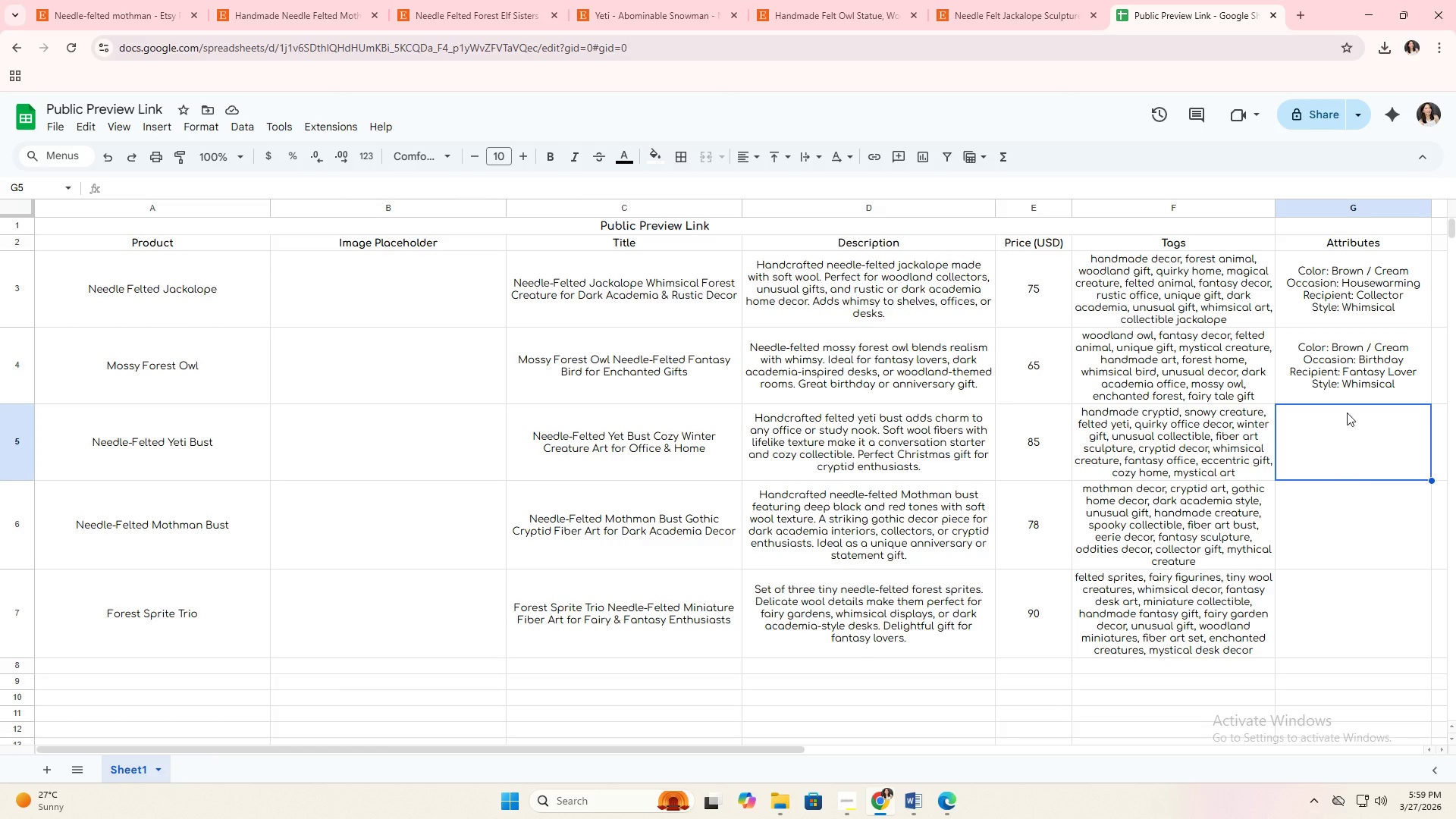 
left_click([1354, 354])
 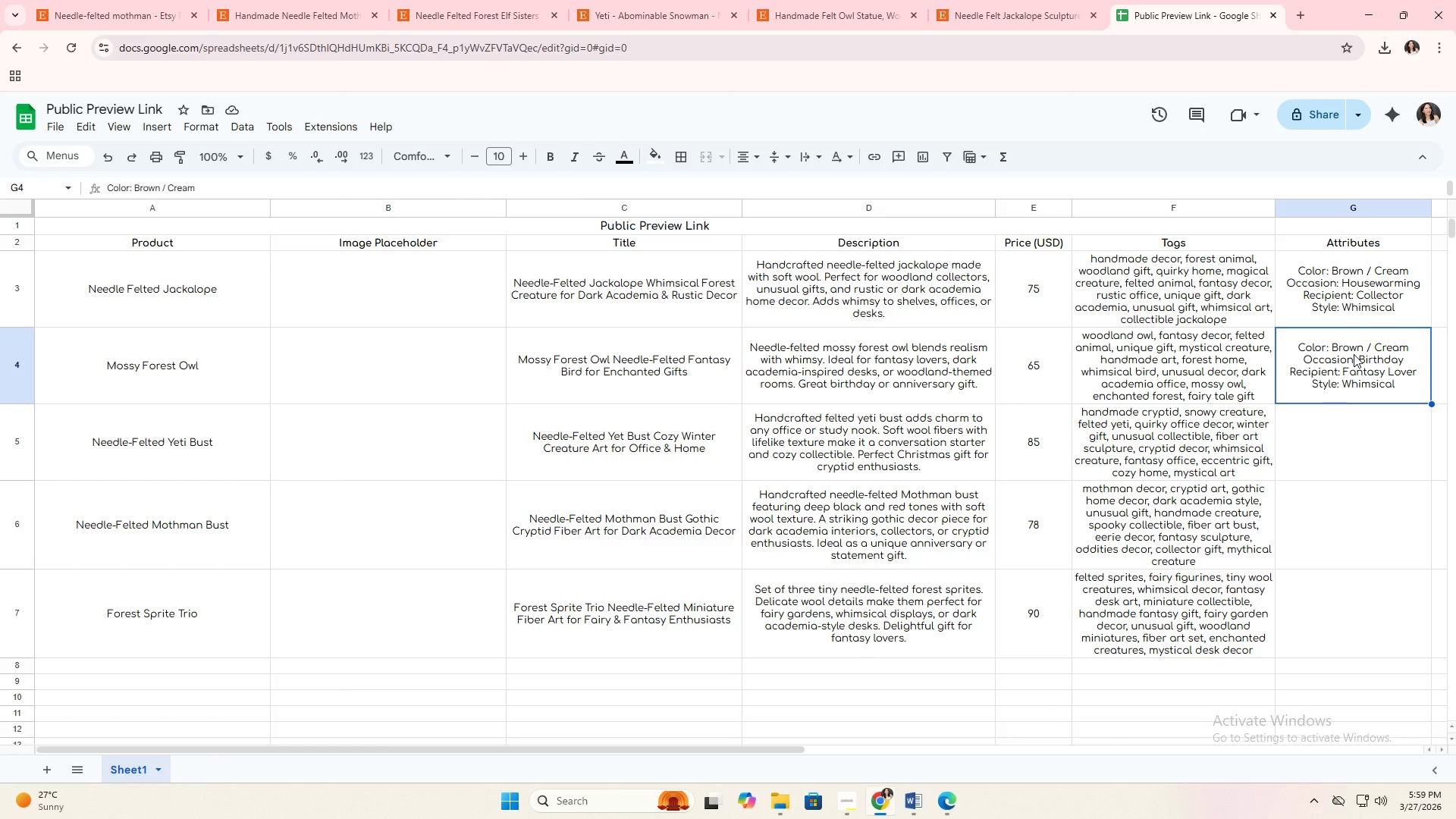 
key(Control+C)
 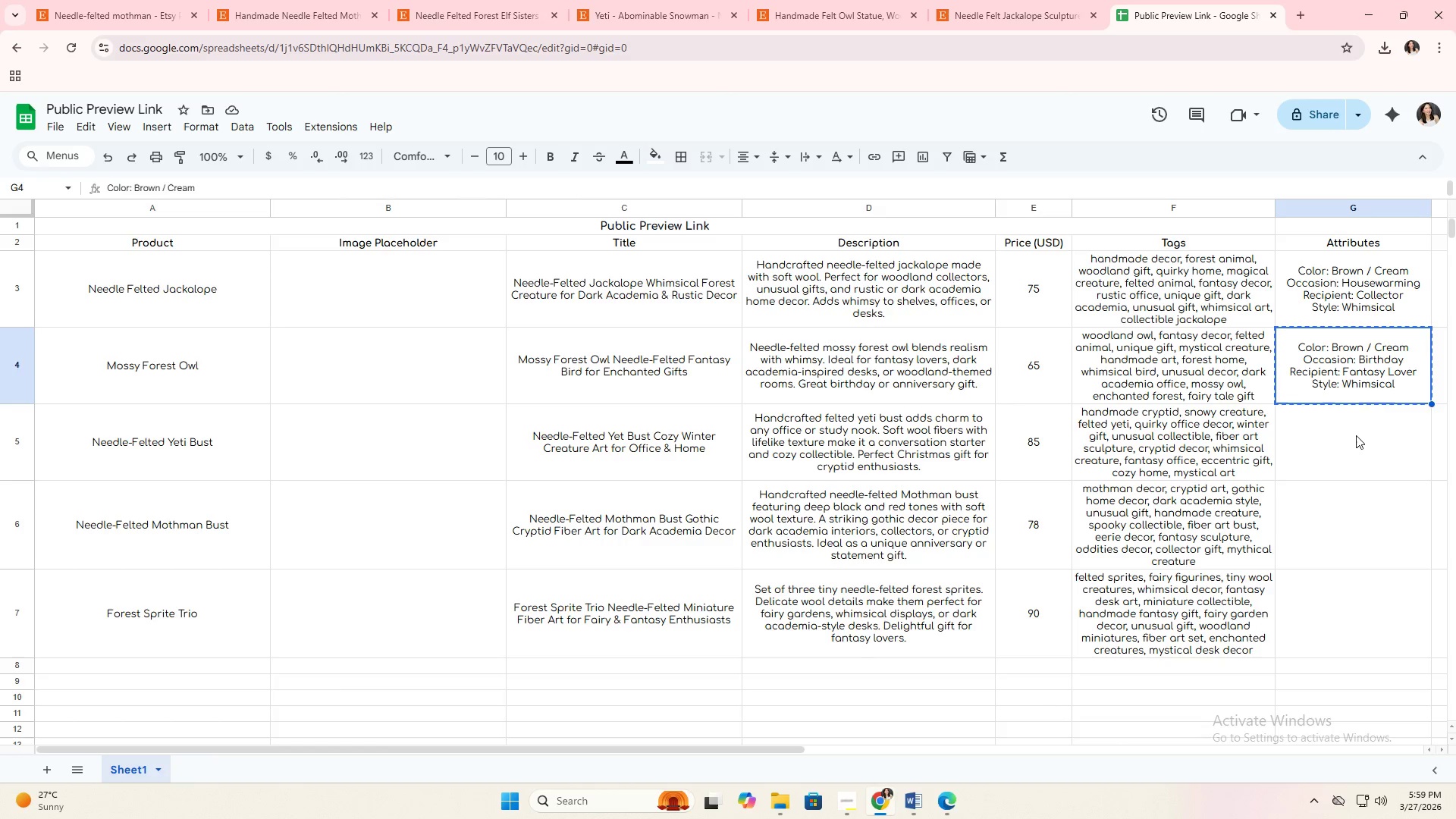 
left_click([1355, 436])
 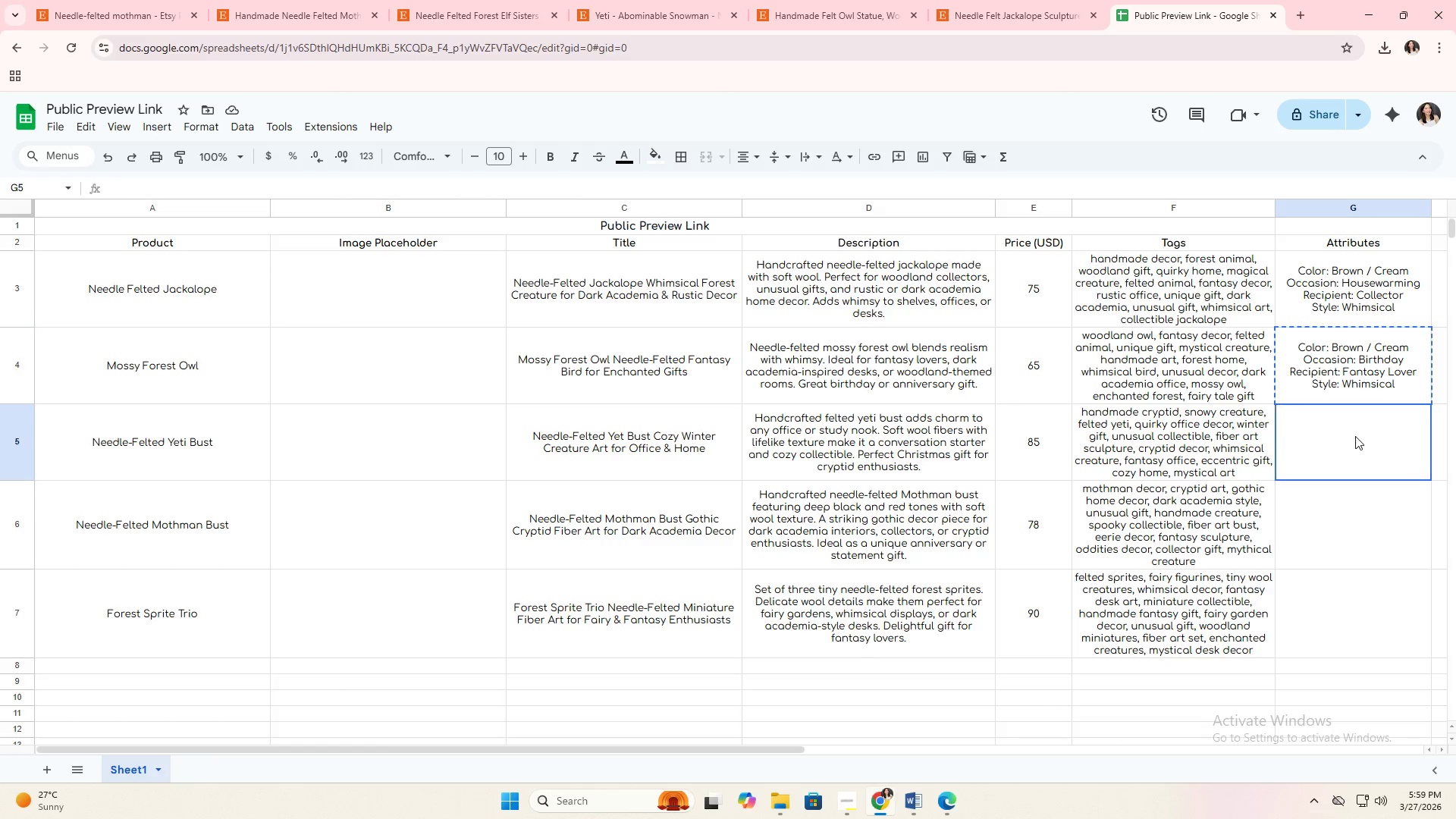 
key(Control+ControlLeft)
 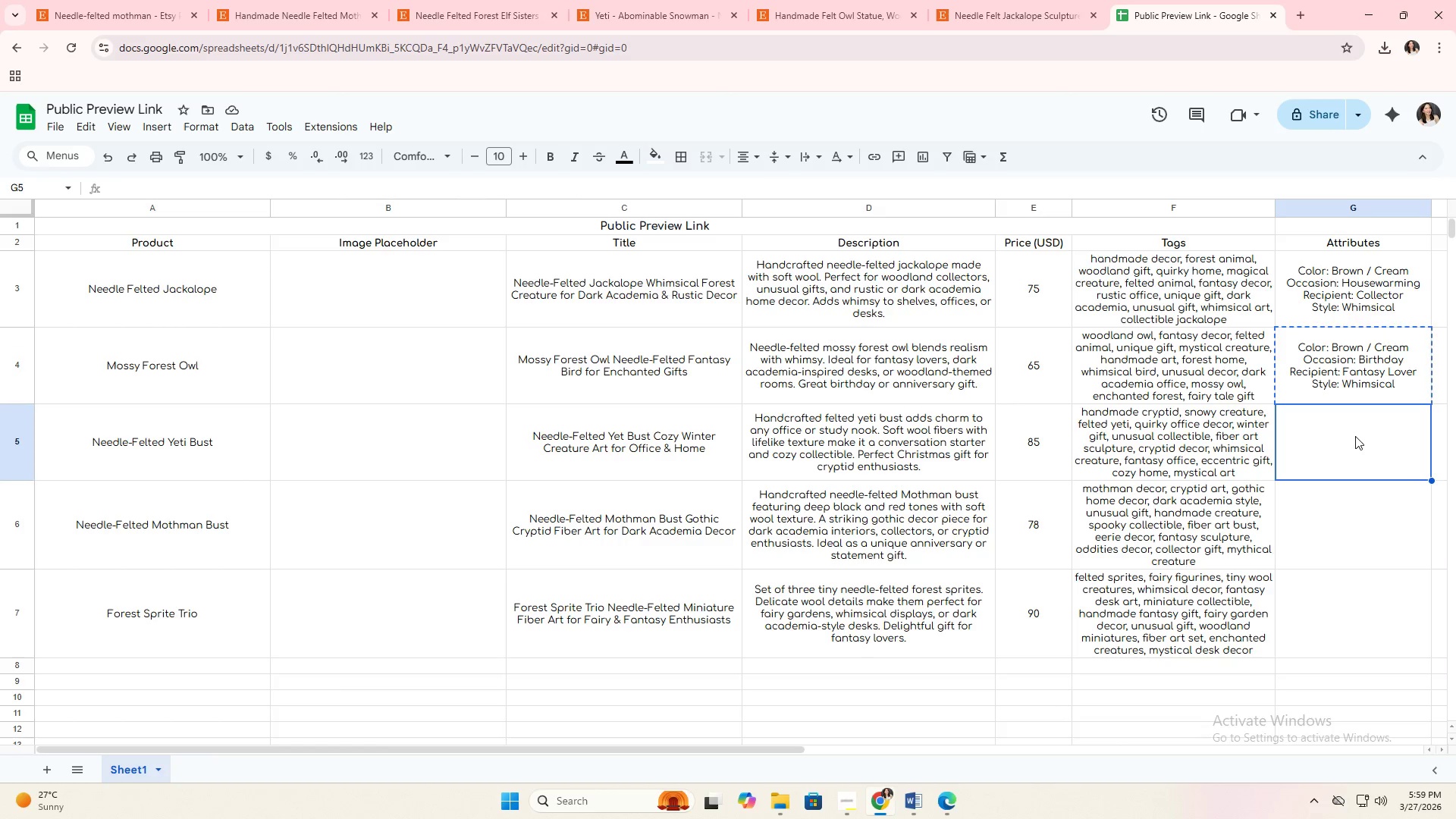 
key(Control+V)
 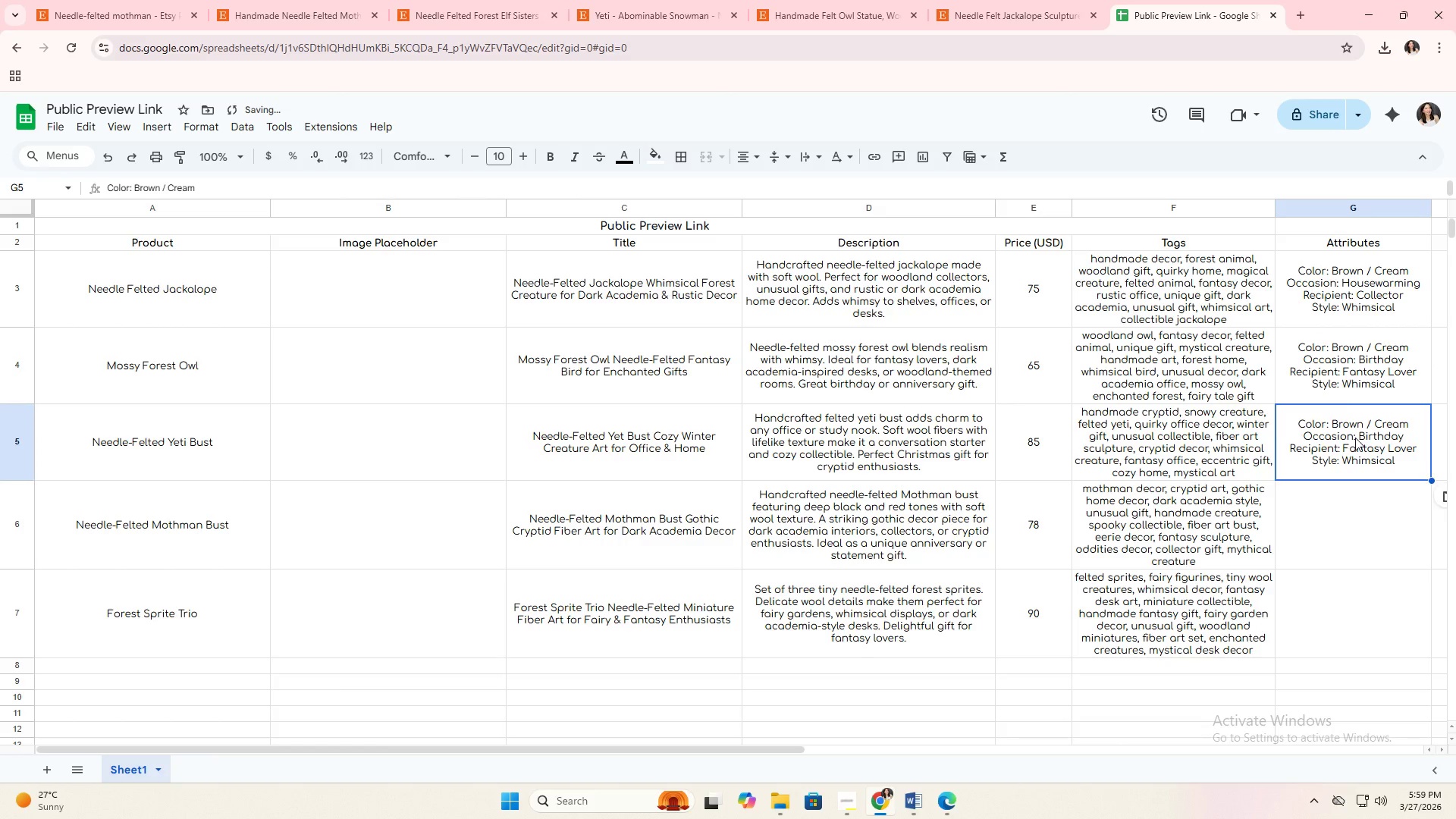 
double_click([1355, 438])
 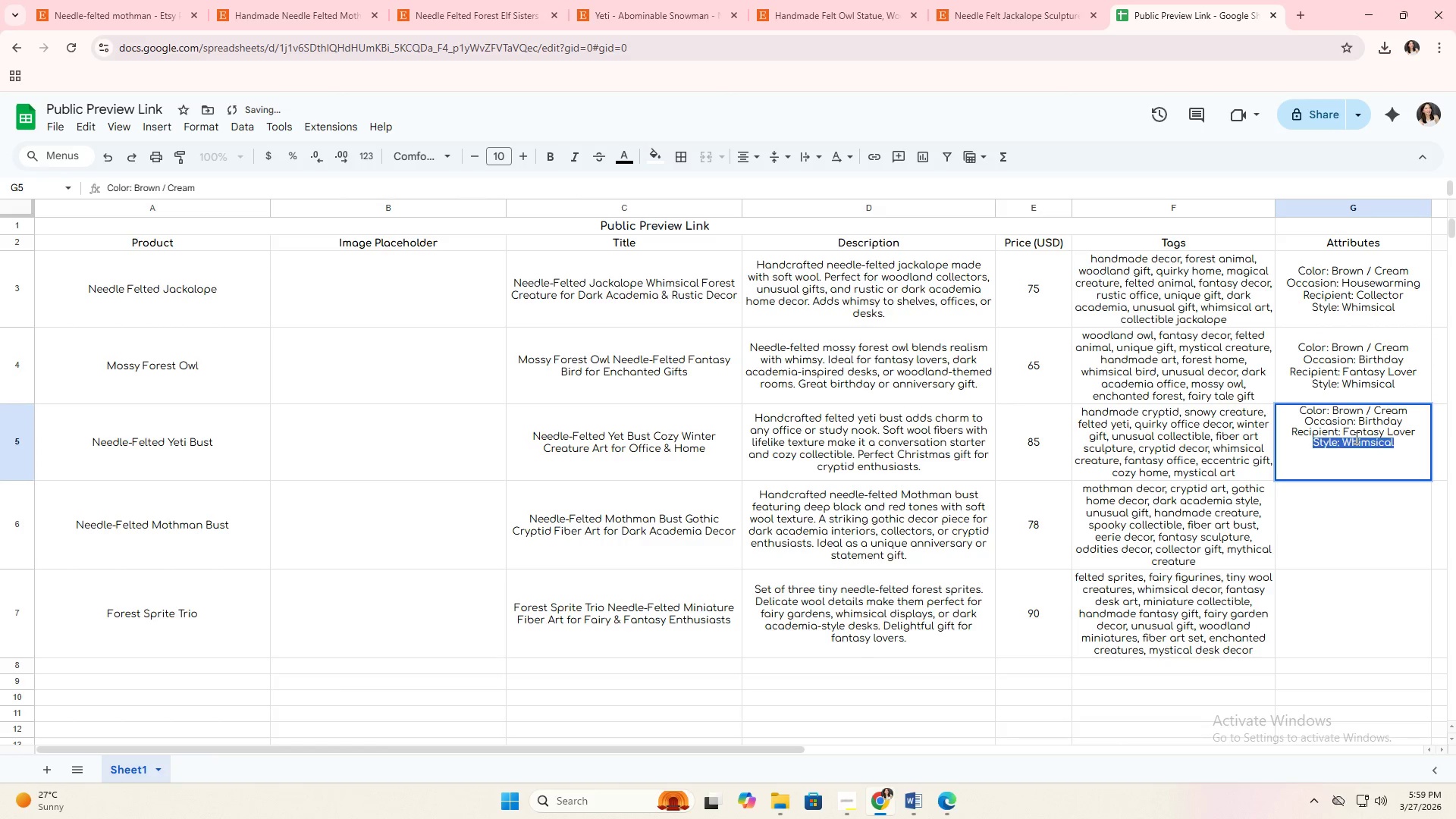 
triple_click([1355, 438])
 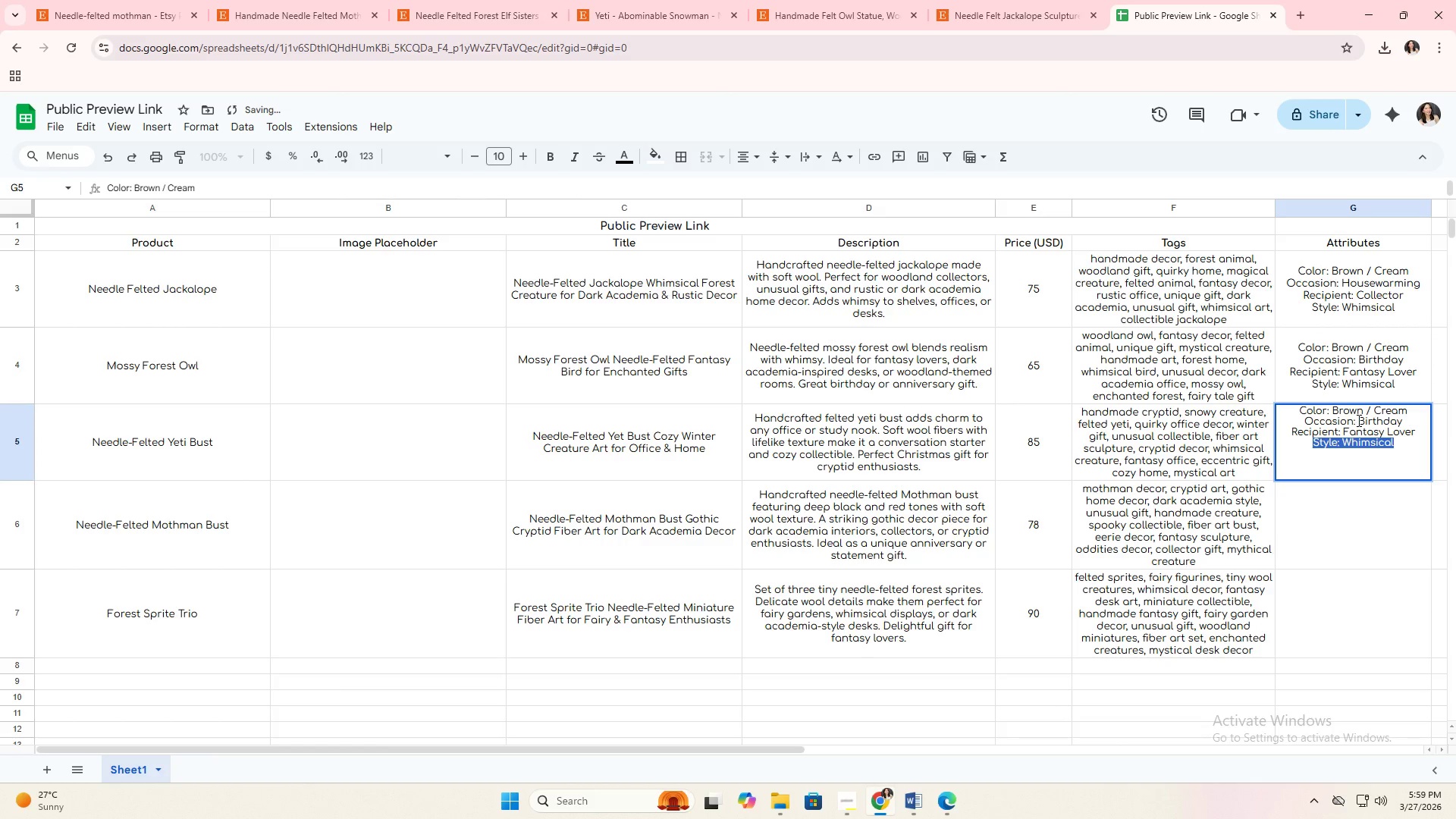 
left_click([1357, 420])
 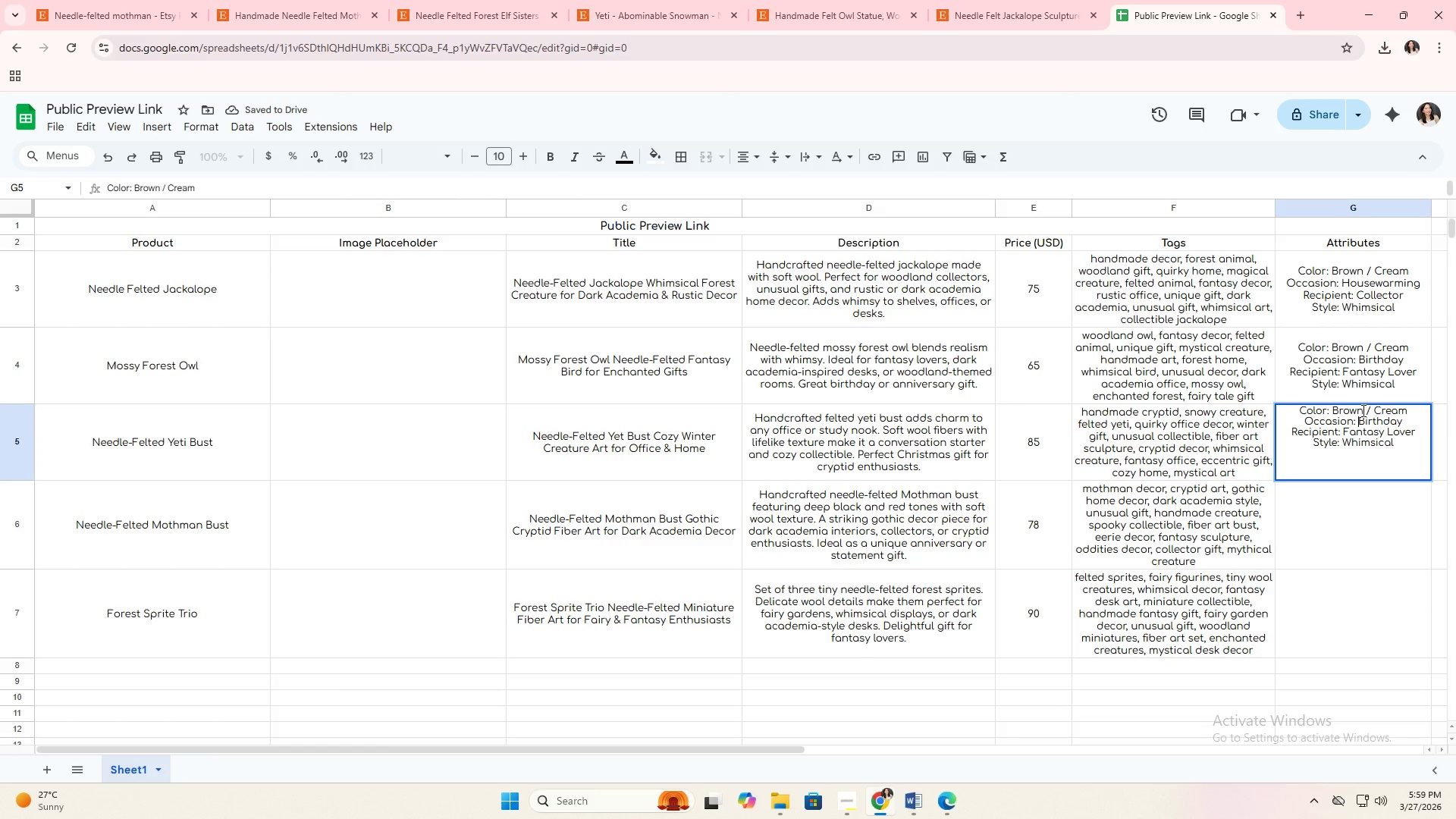 
double_click([1352, 413])
 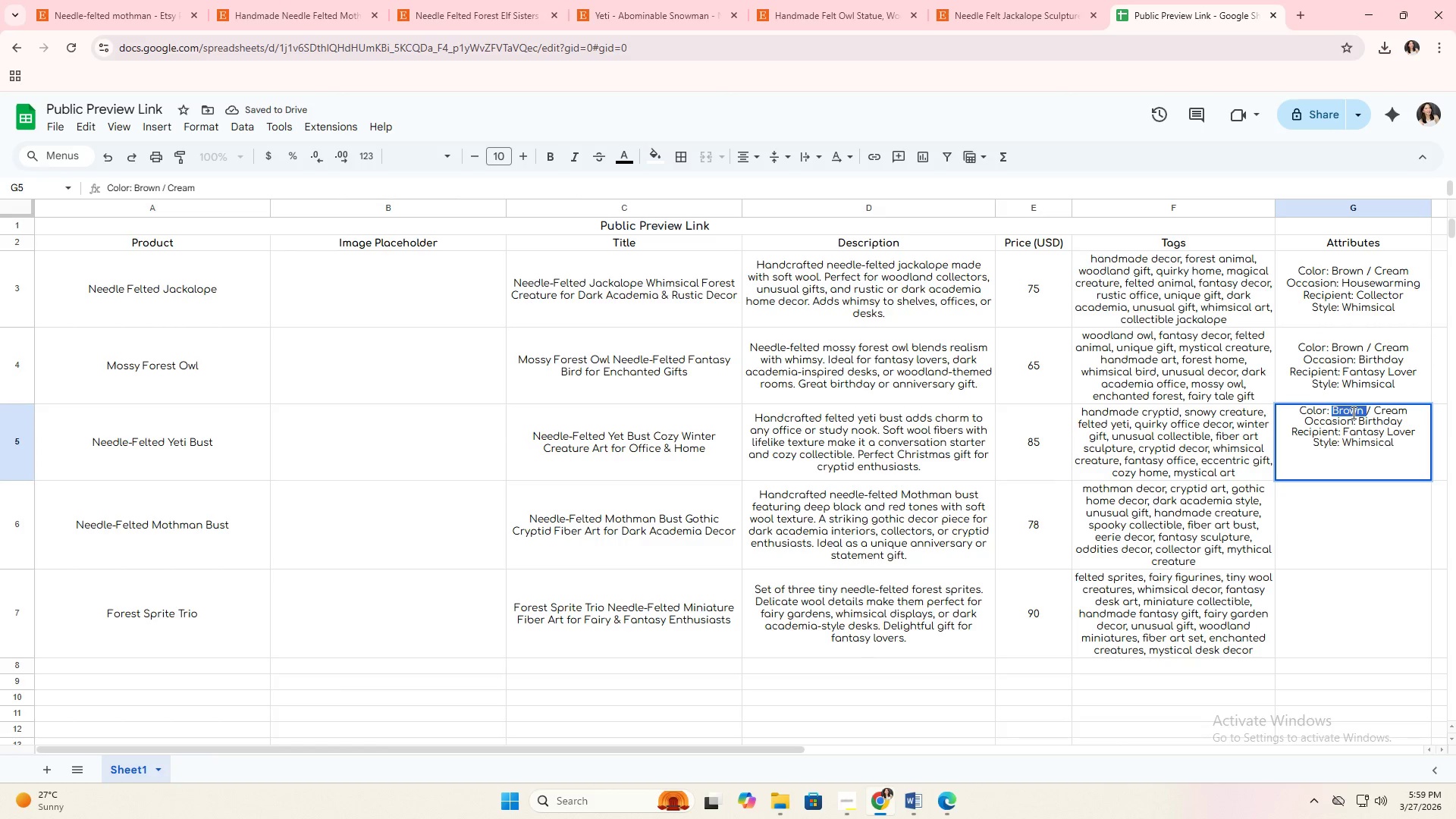 
type(White )
 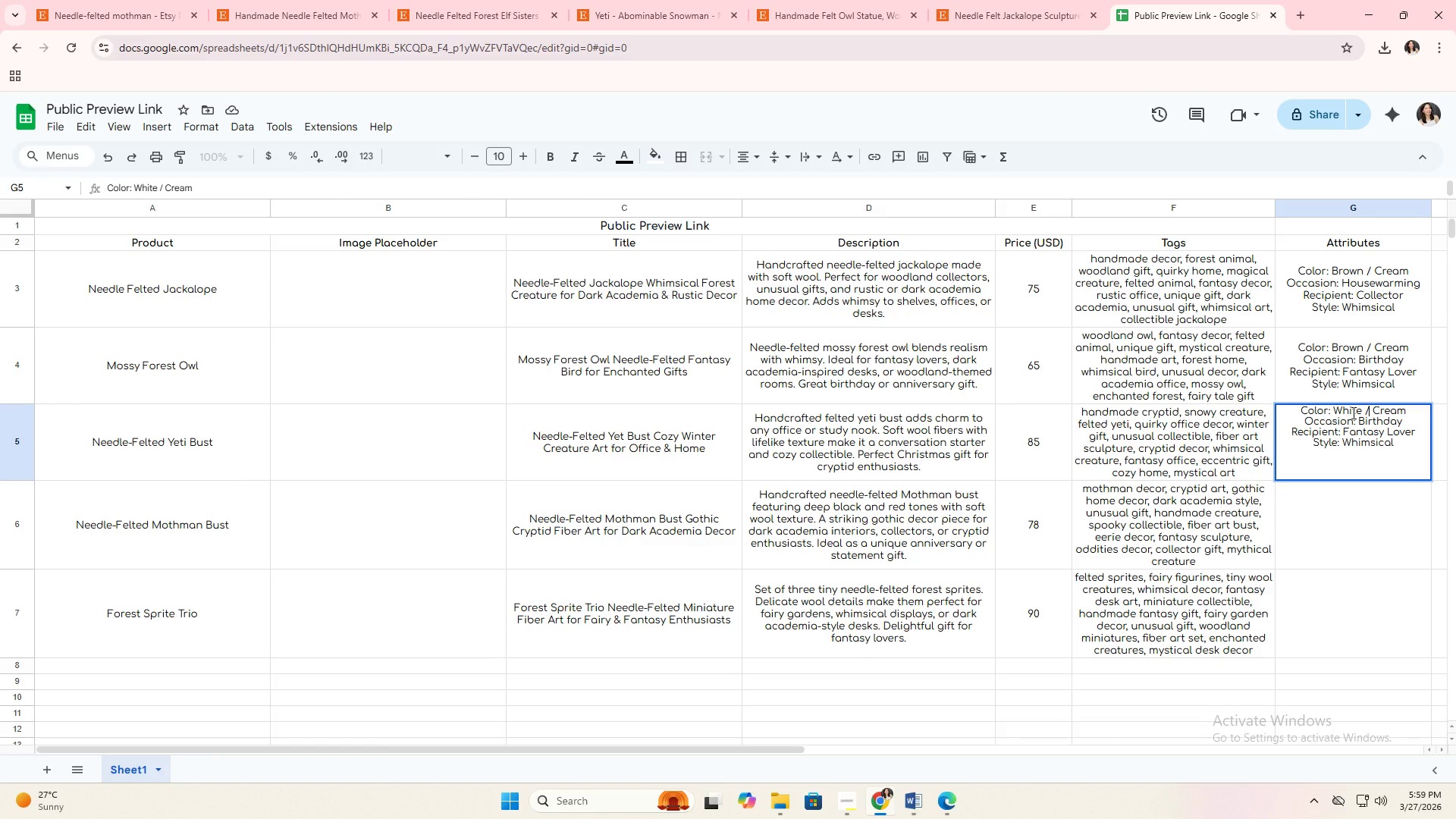 
key(ArrowRight)
 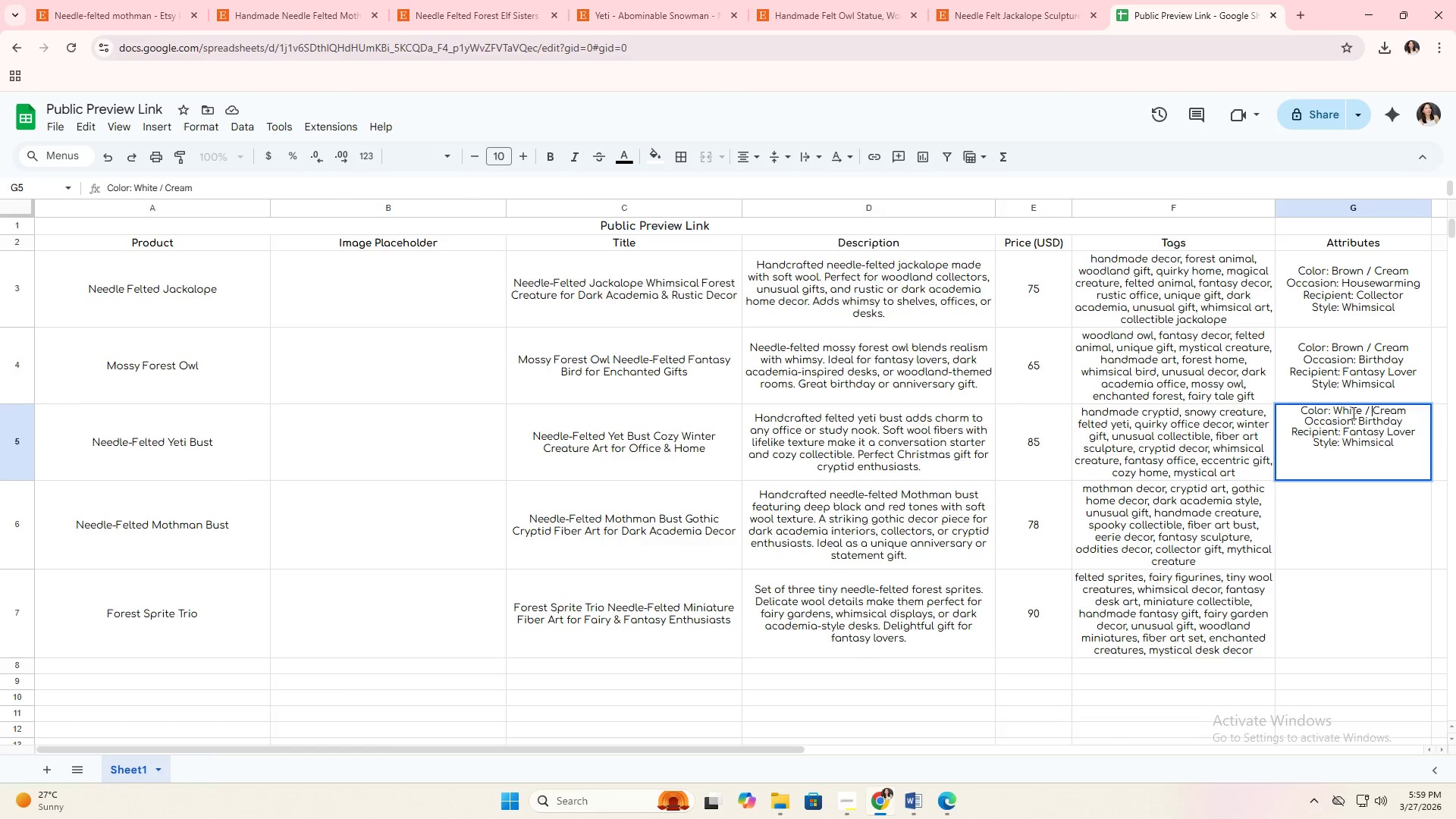 
key(ArrowRight)
 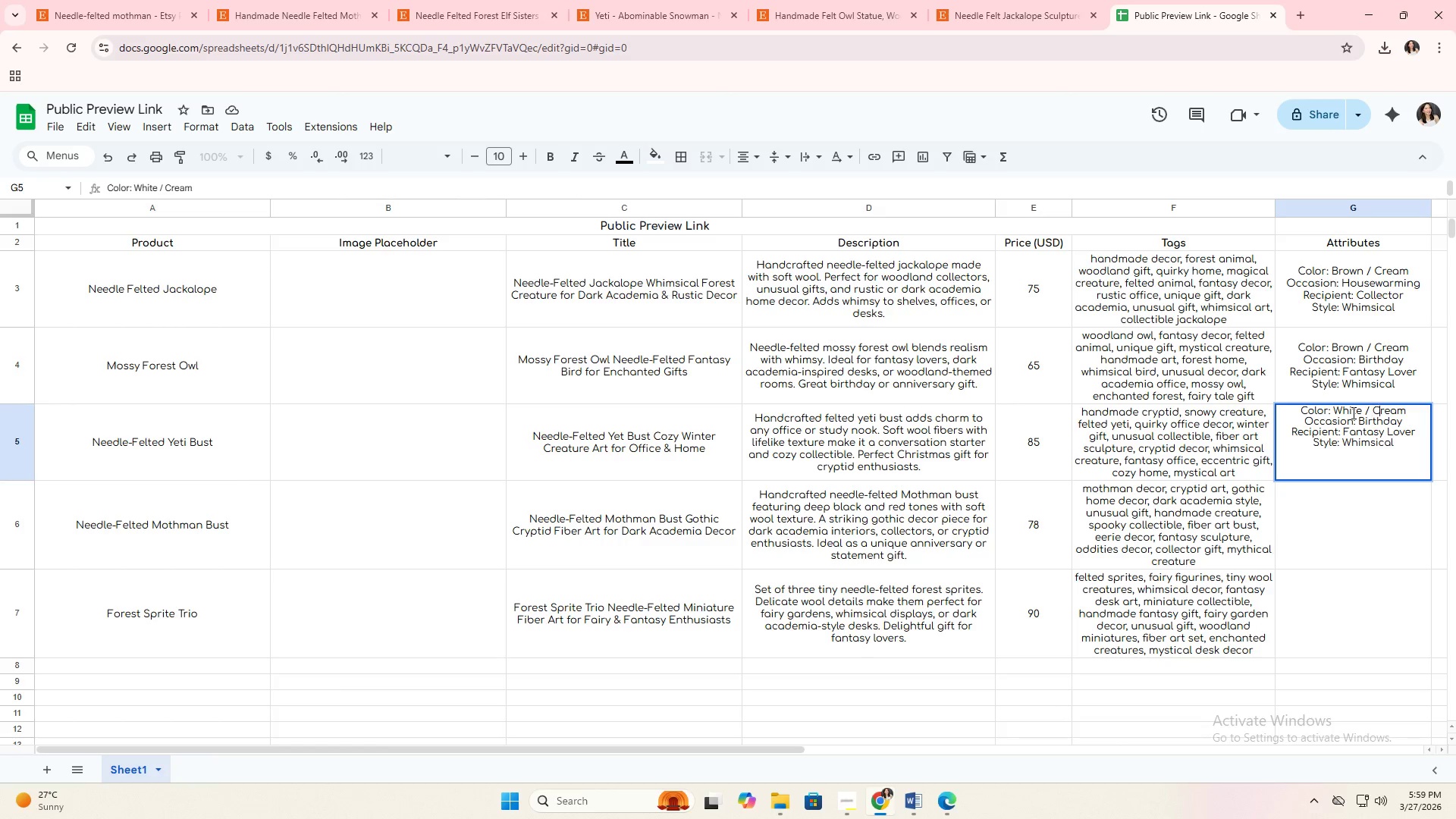 
key(ArrowRight)
 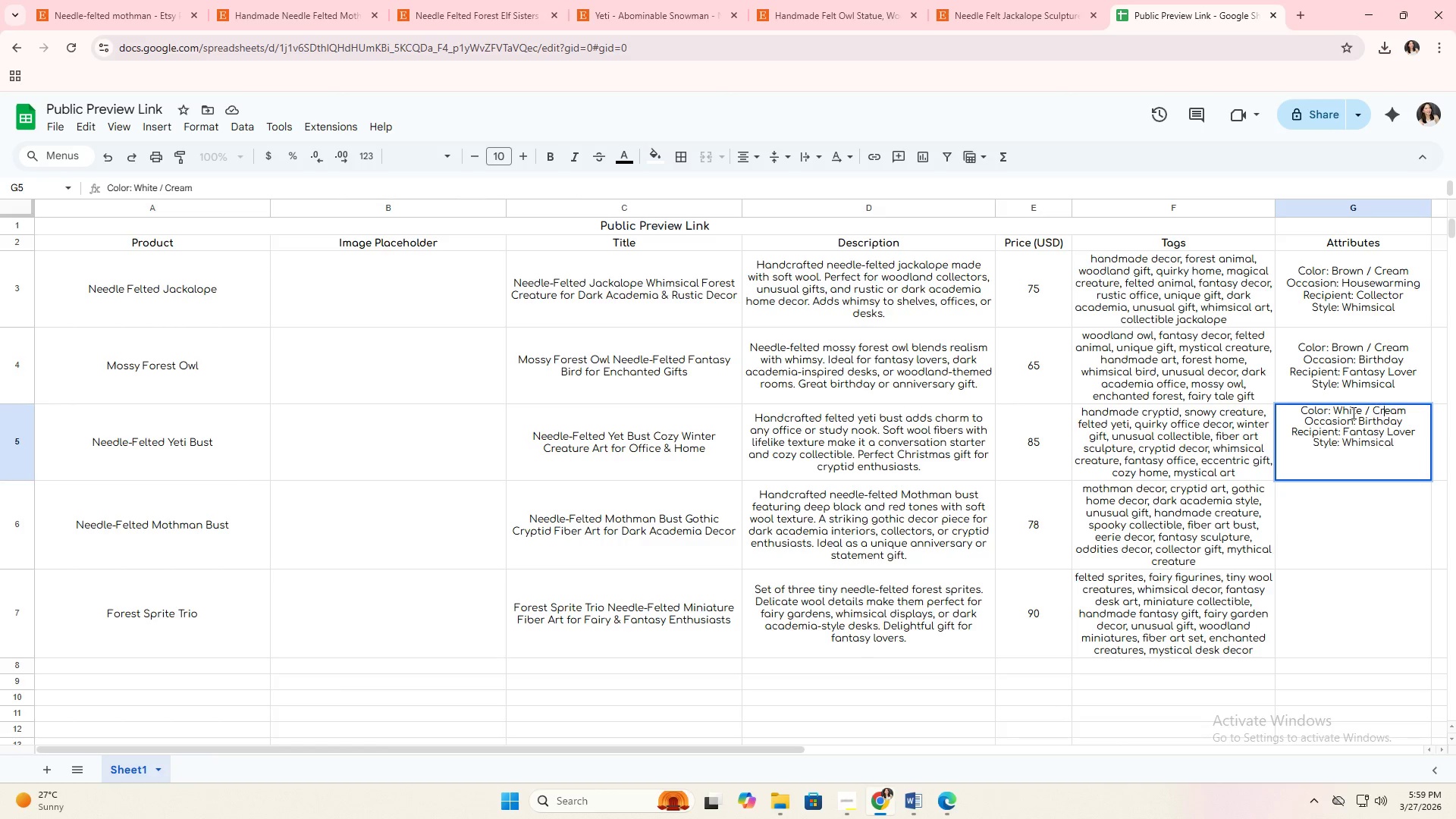 
key(ArrowRight)
 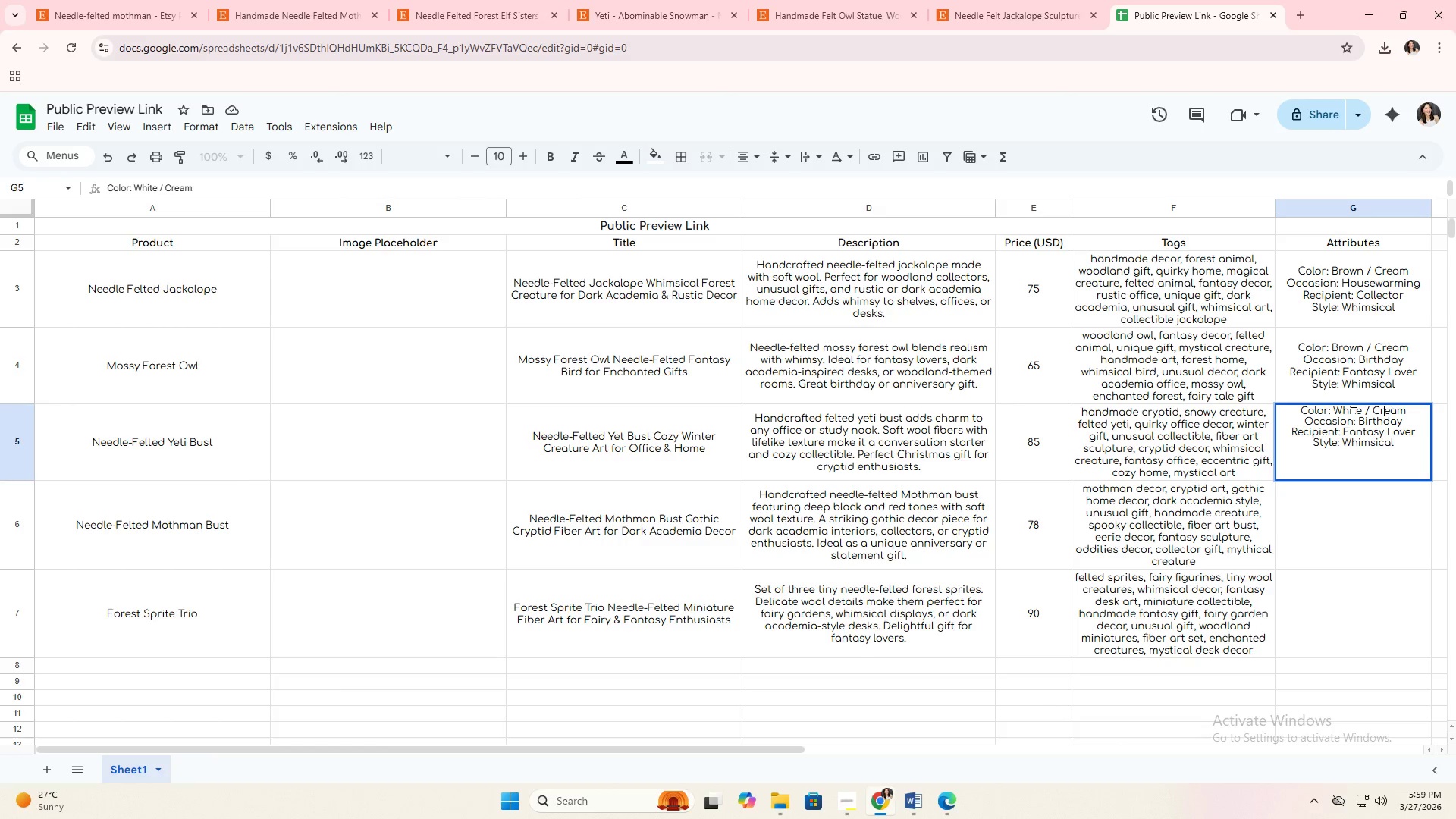 
key(ArrowRight)
 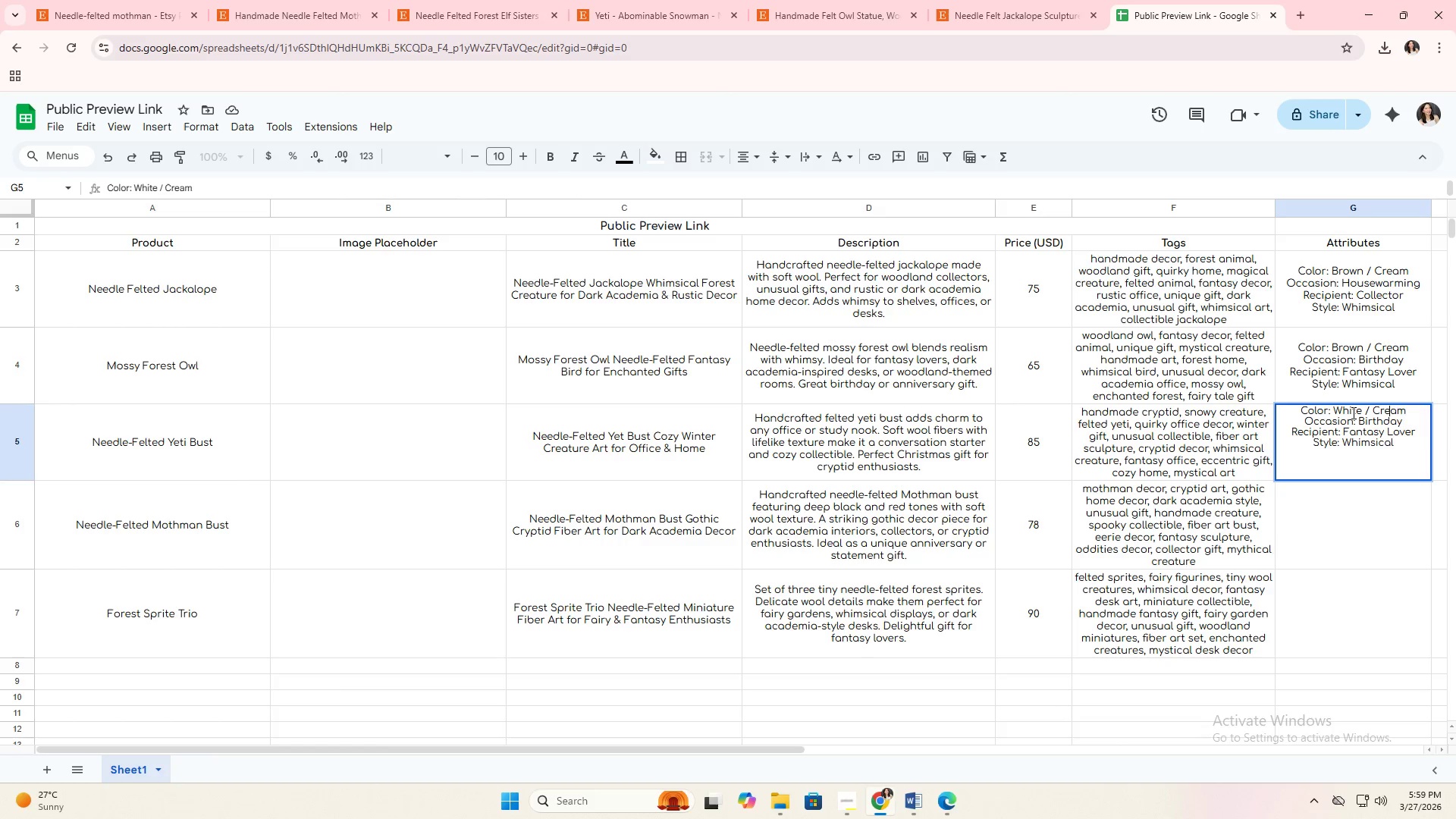 
key(ArrowRight)
 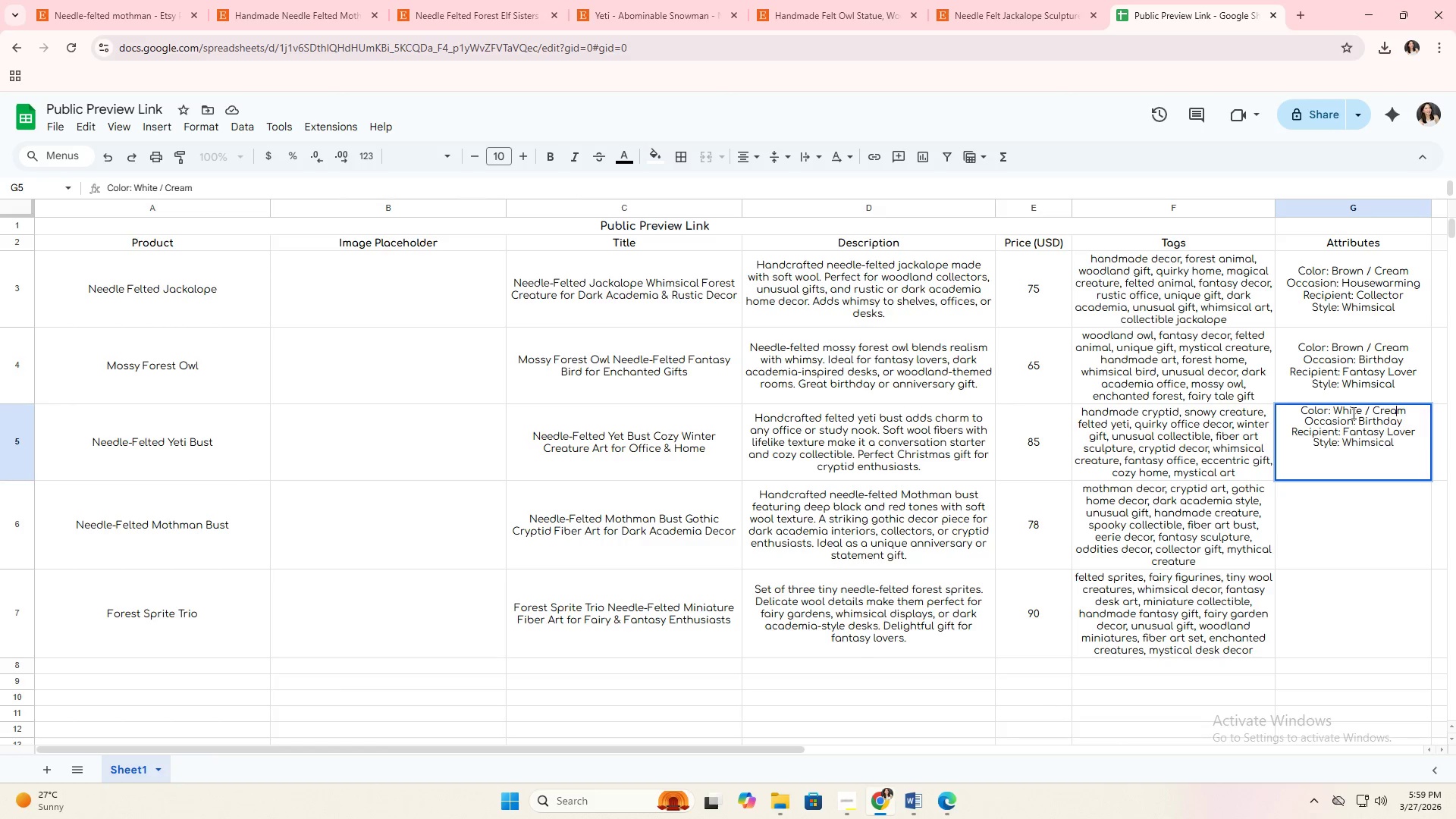 
key(ArrowRight)
 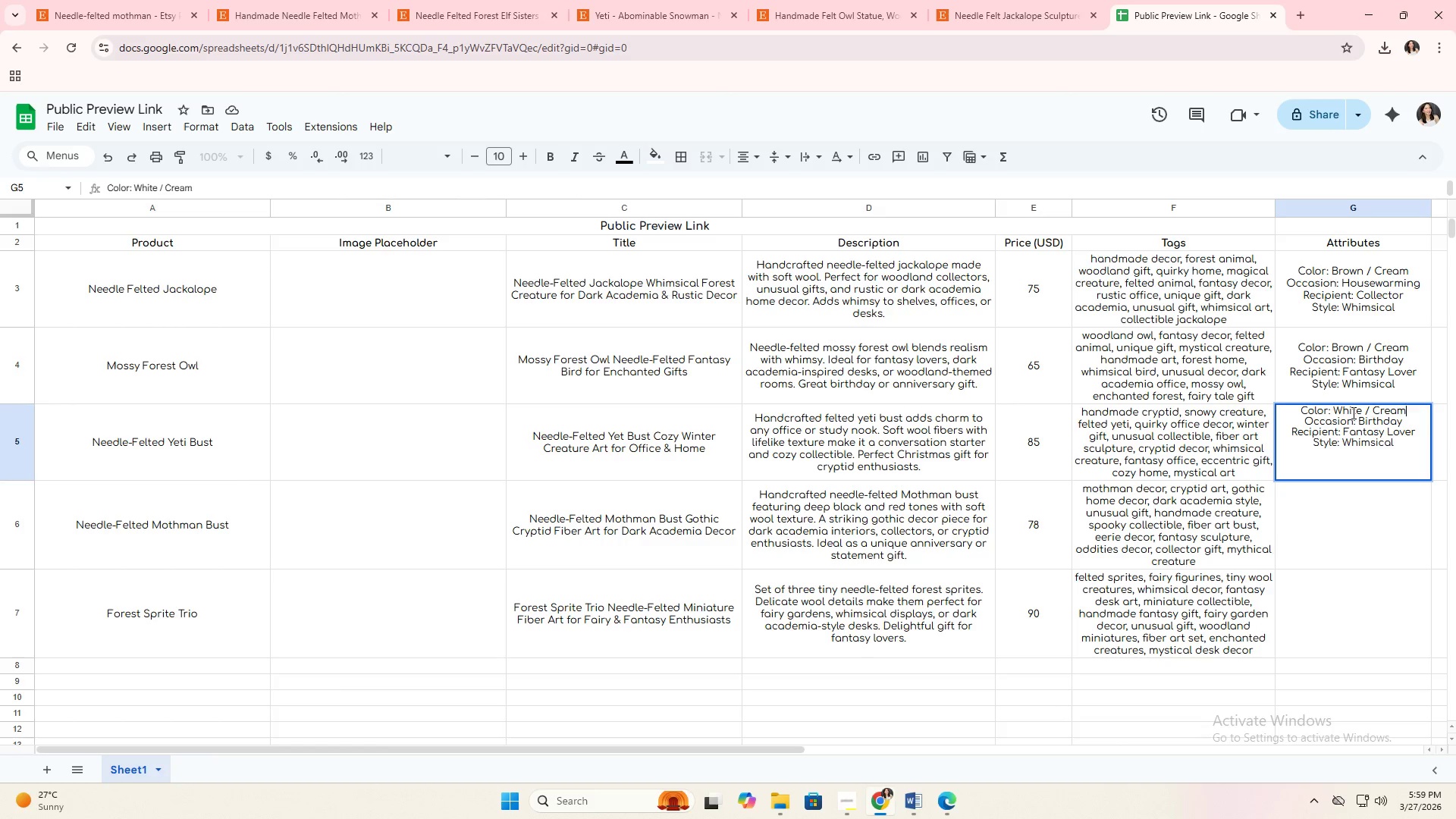 
key(Backspace)
key(Backspace)
key(Backspace)
key(Backspace)
key(Backspace)
type(G)
key(Backspace)
type(r)
key(Backspace)
type(Grey)
 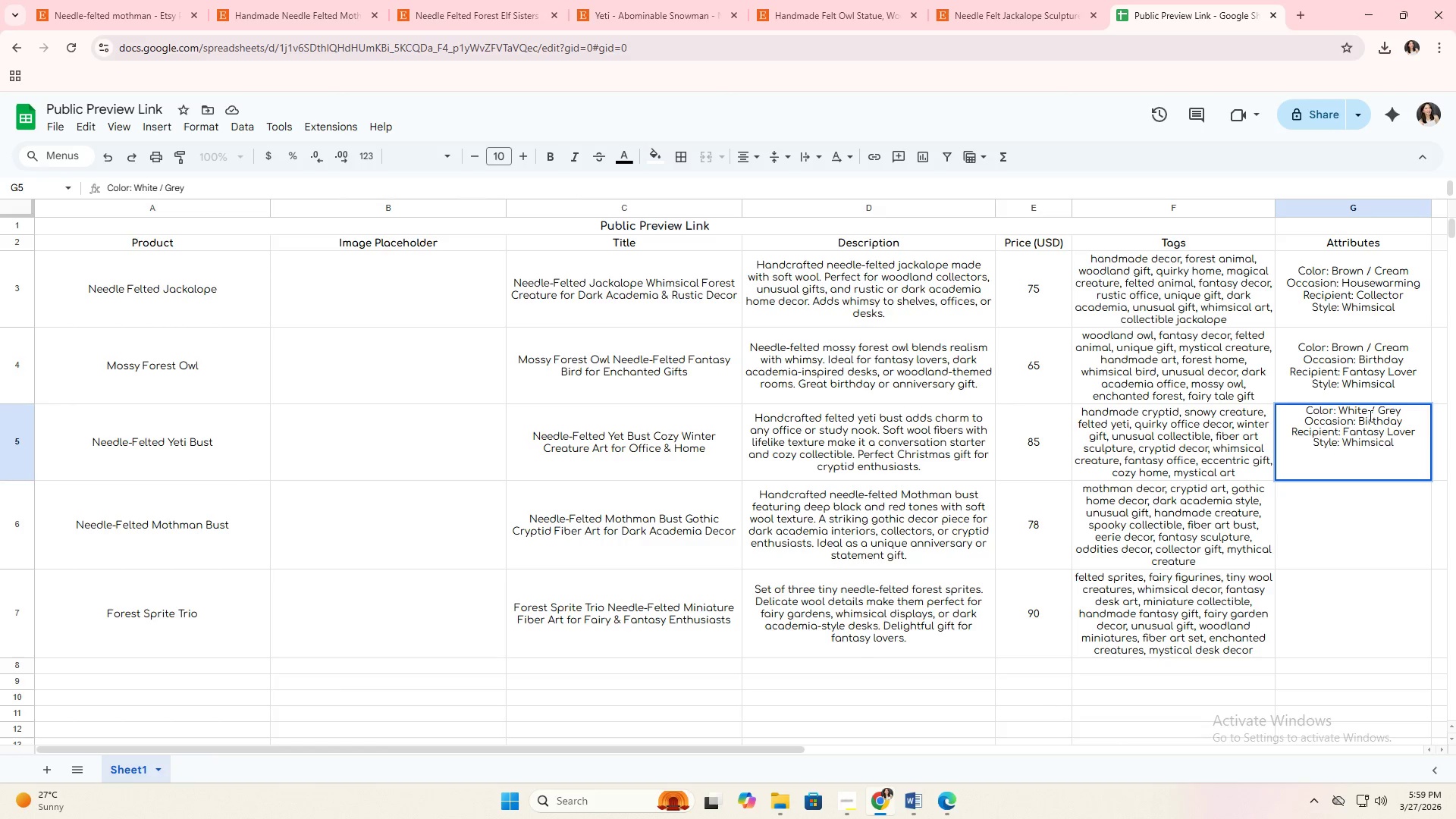 
double_click([1370, 420])
 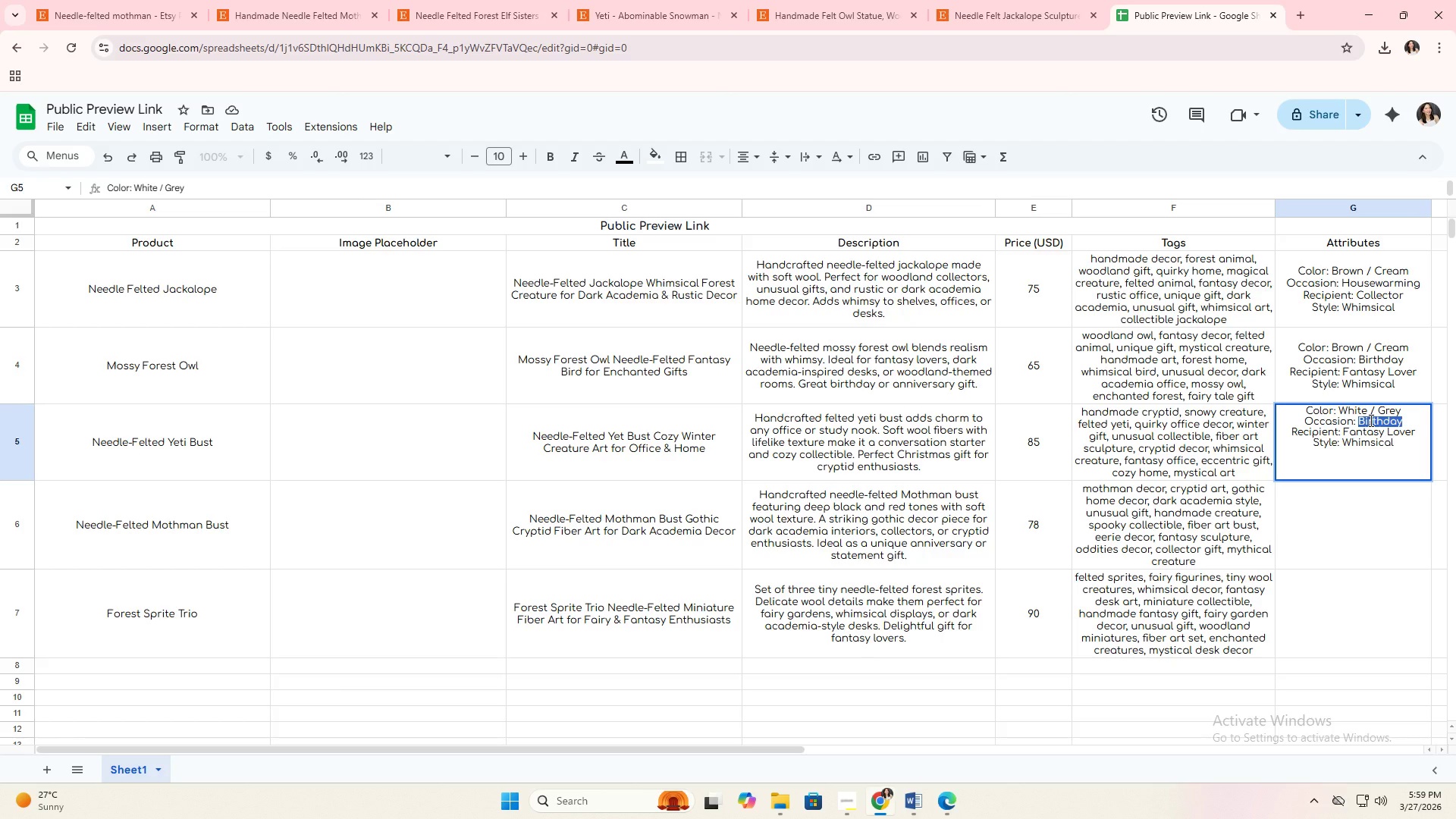 
type(Christmas)
 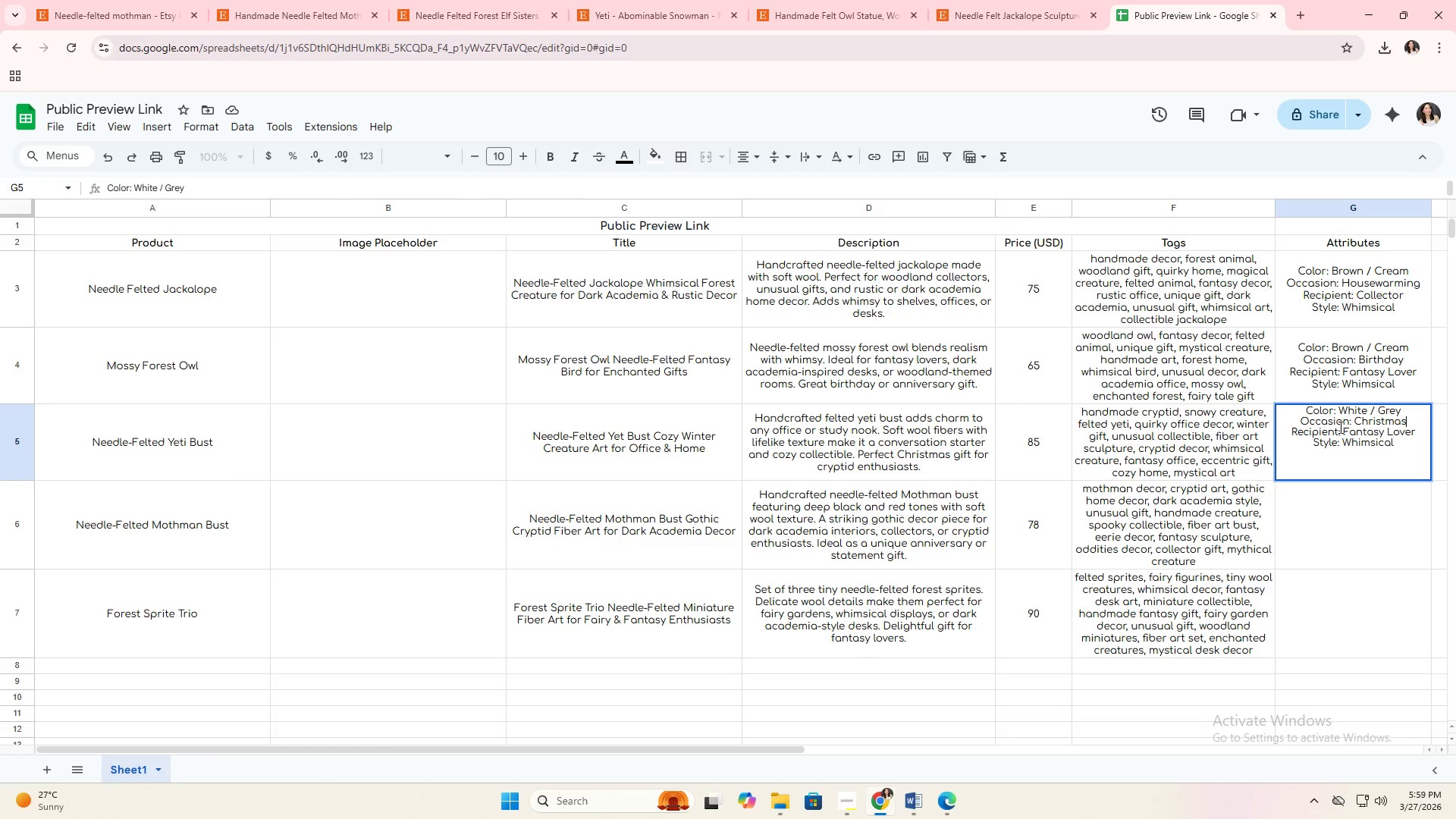 
left_click_drag(start_coordinate=[1341, 429], to_coordinate=[1412, 436])
 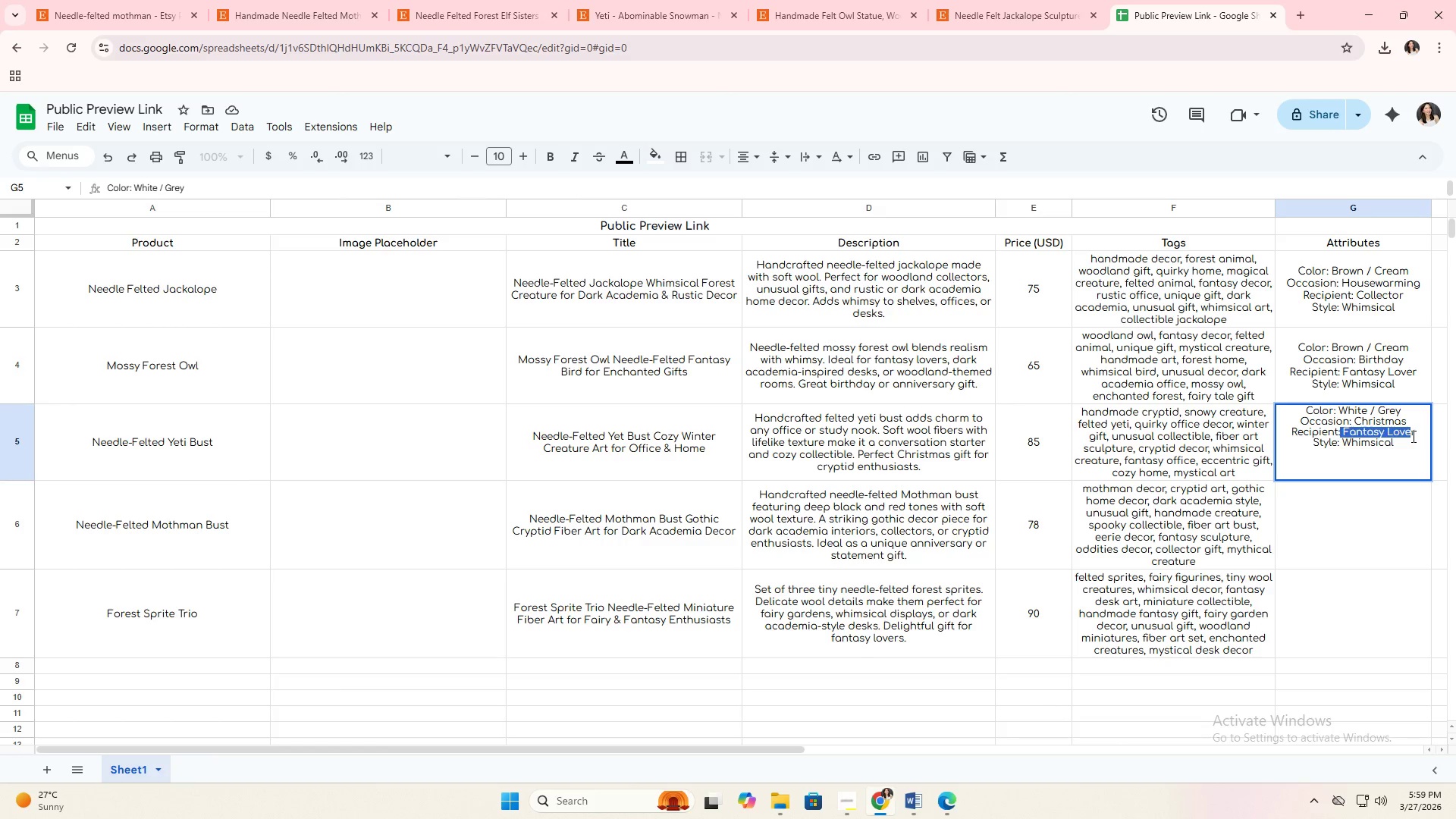 
left_click([1412, 436])
 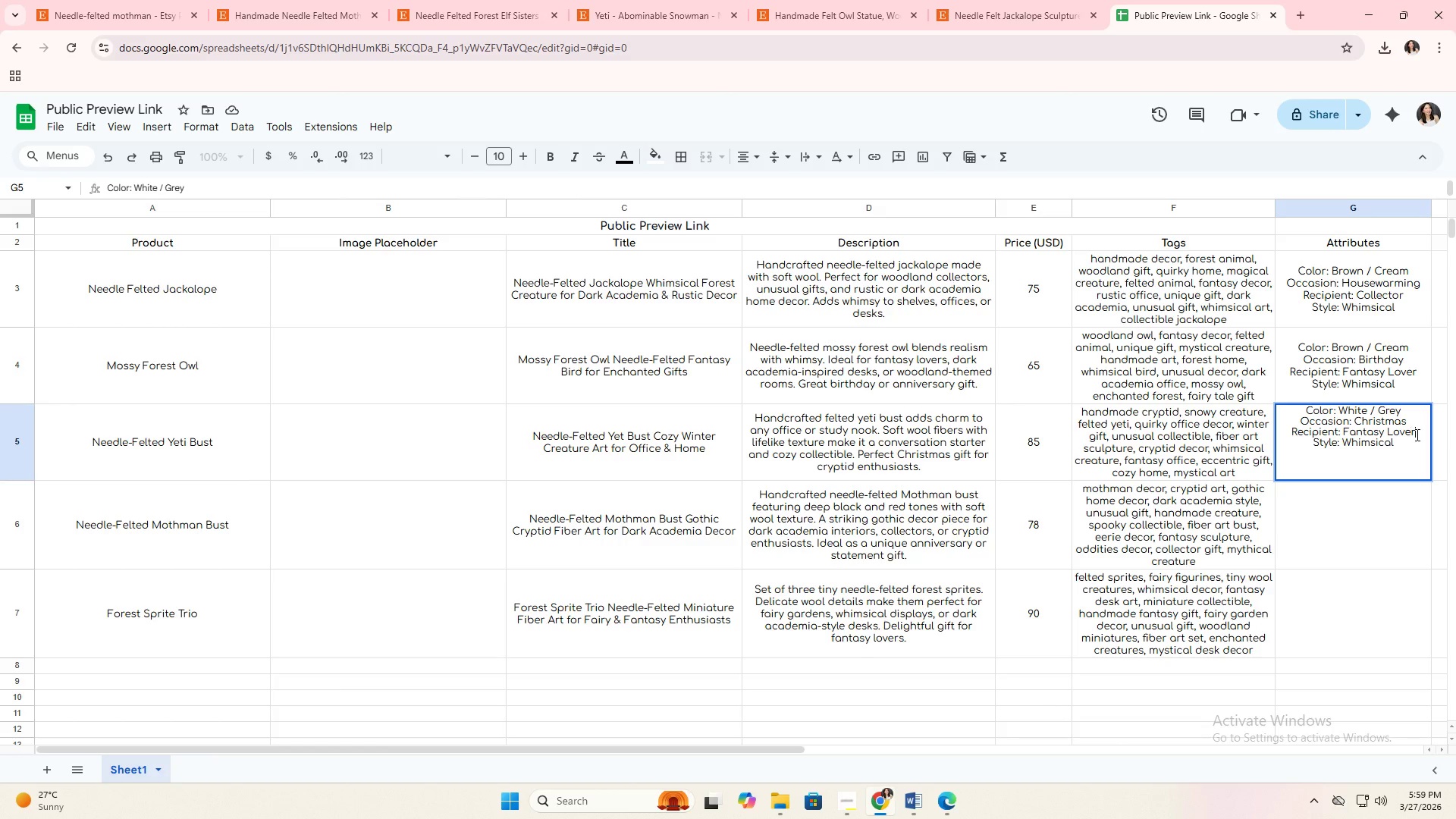 
left_click_drag(start_coordinate=[1416, 435], to_coordinate=[1345, 435])
 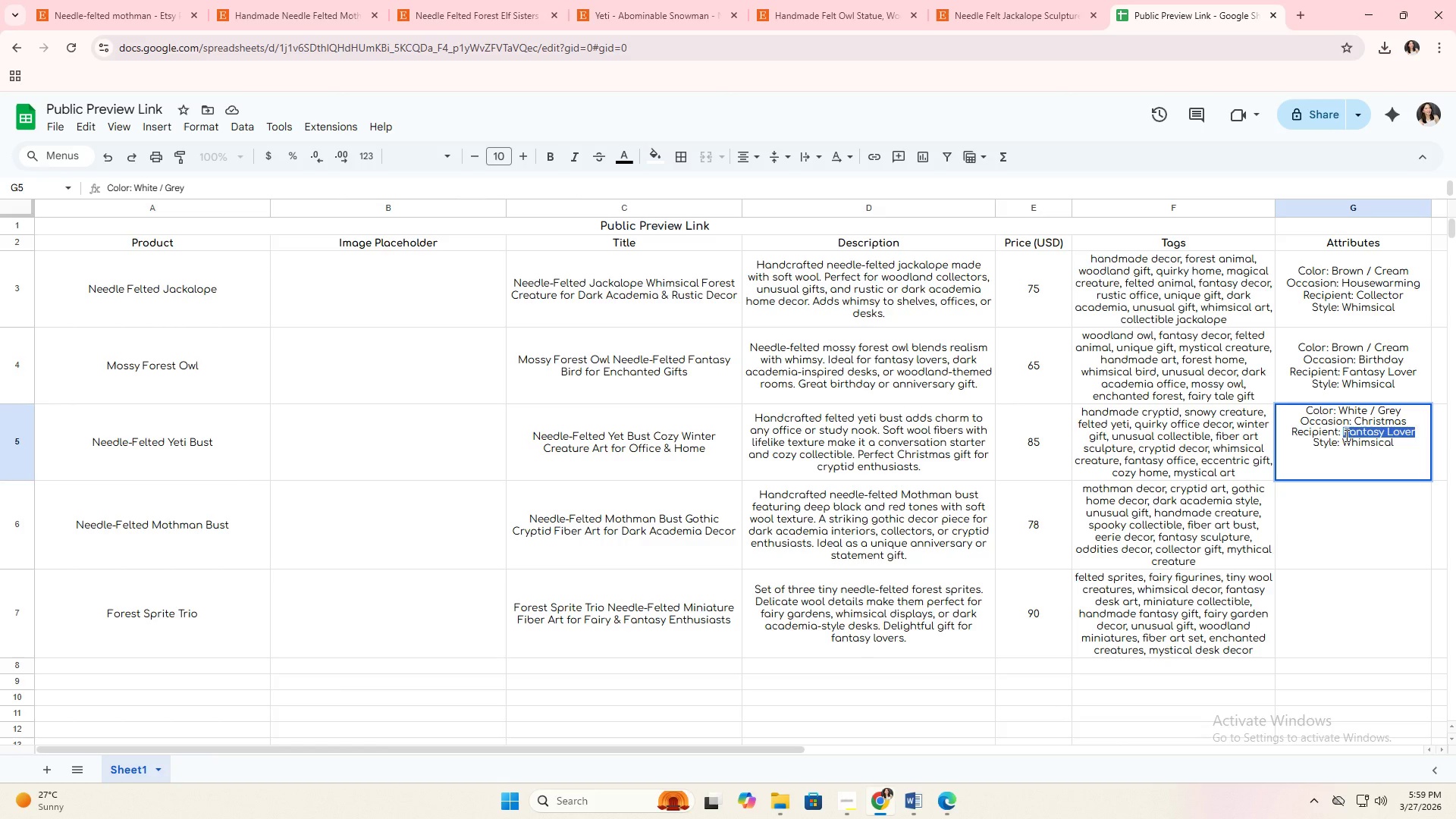 
type(Cryptid )
 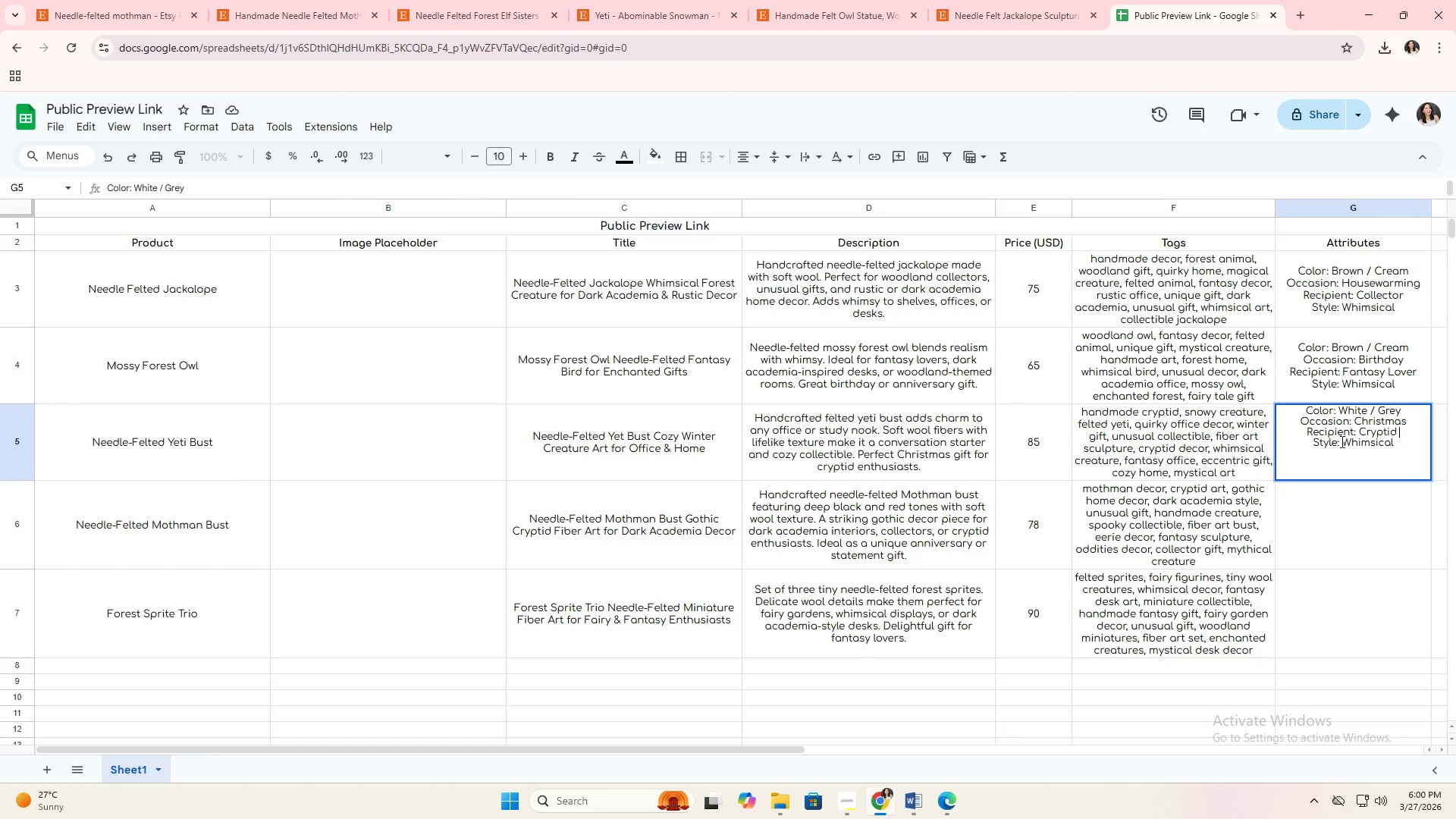 
wait(8.53)
 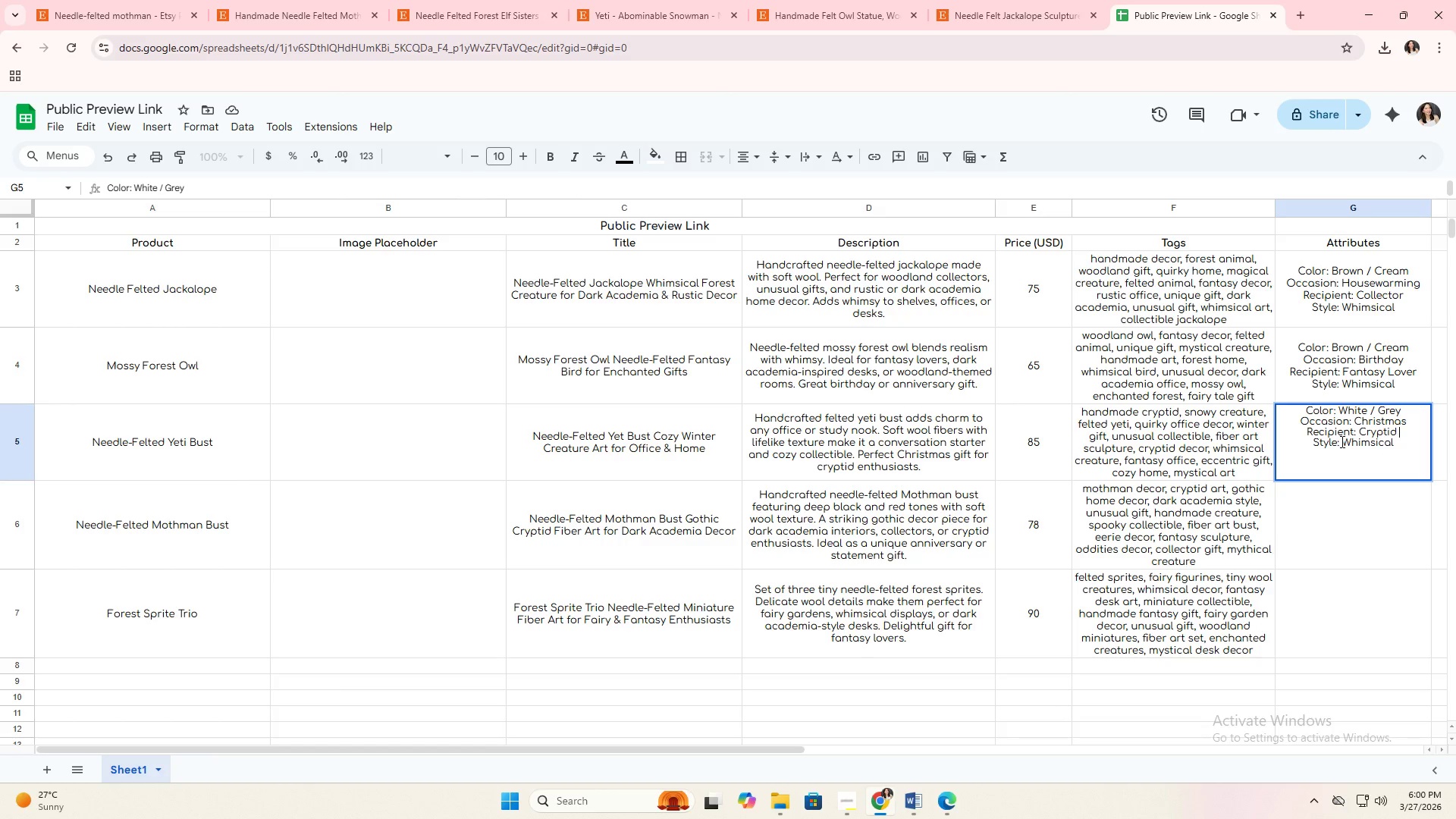 
key(Backspace)
type(, Enthusiast)
 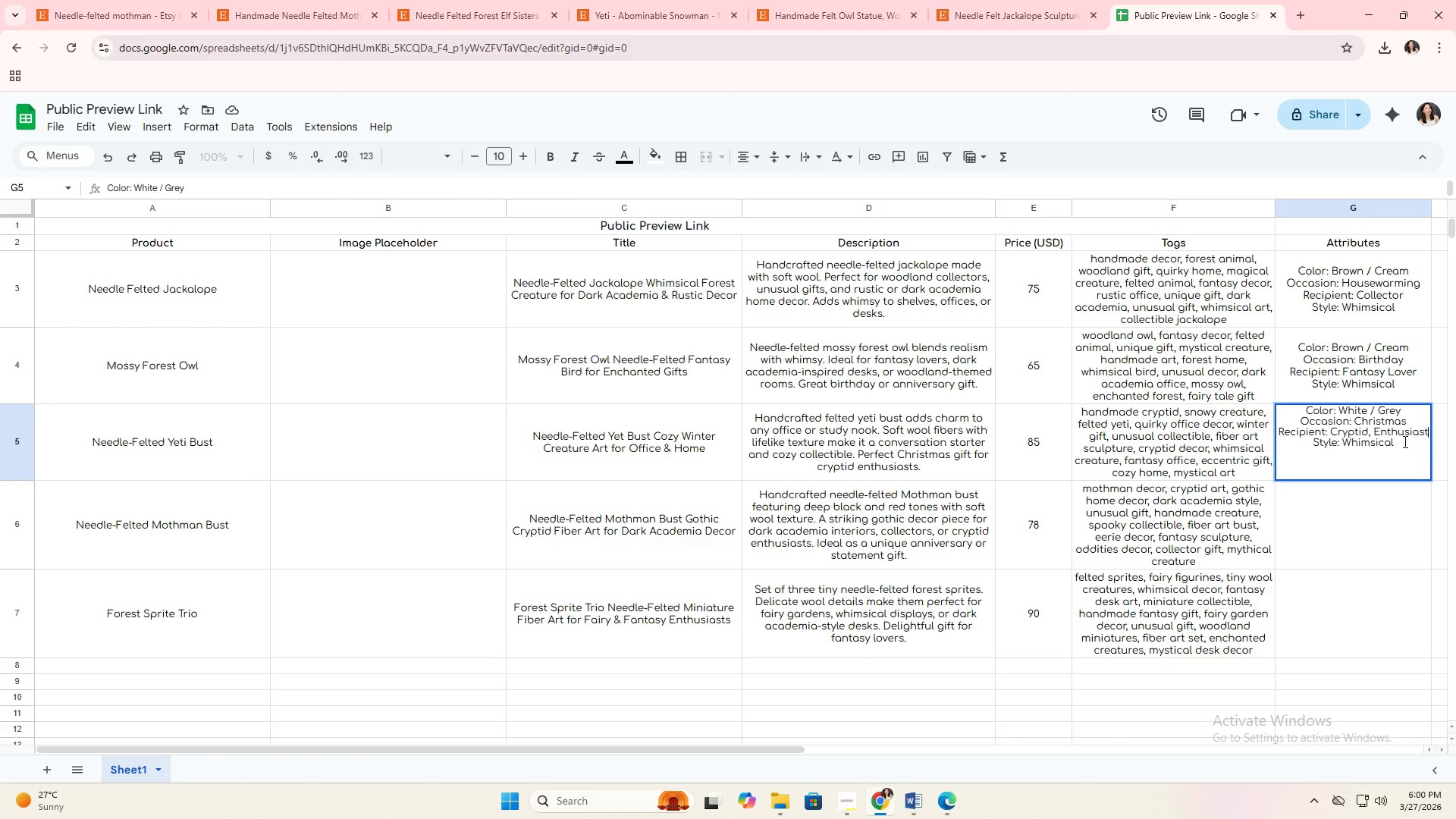 
wait(6.98)
 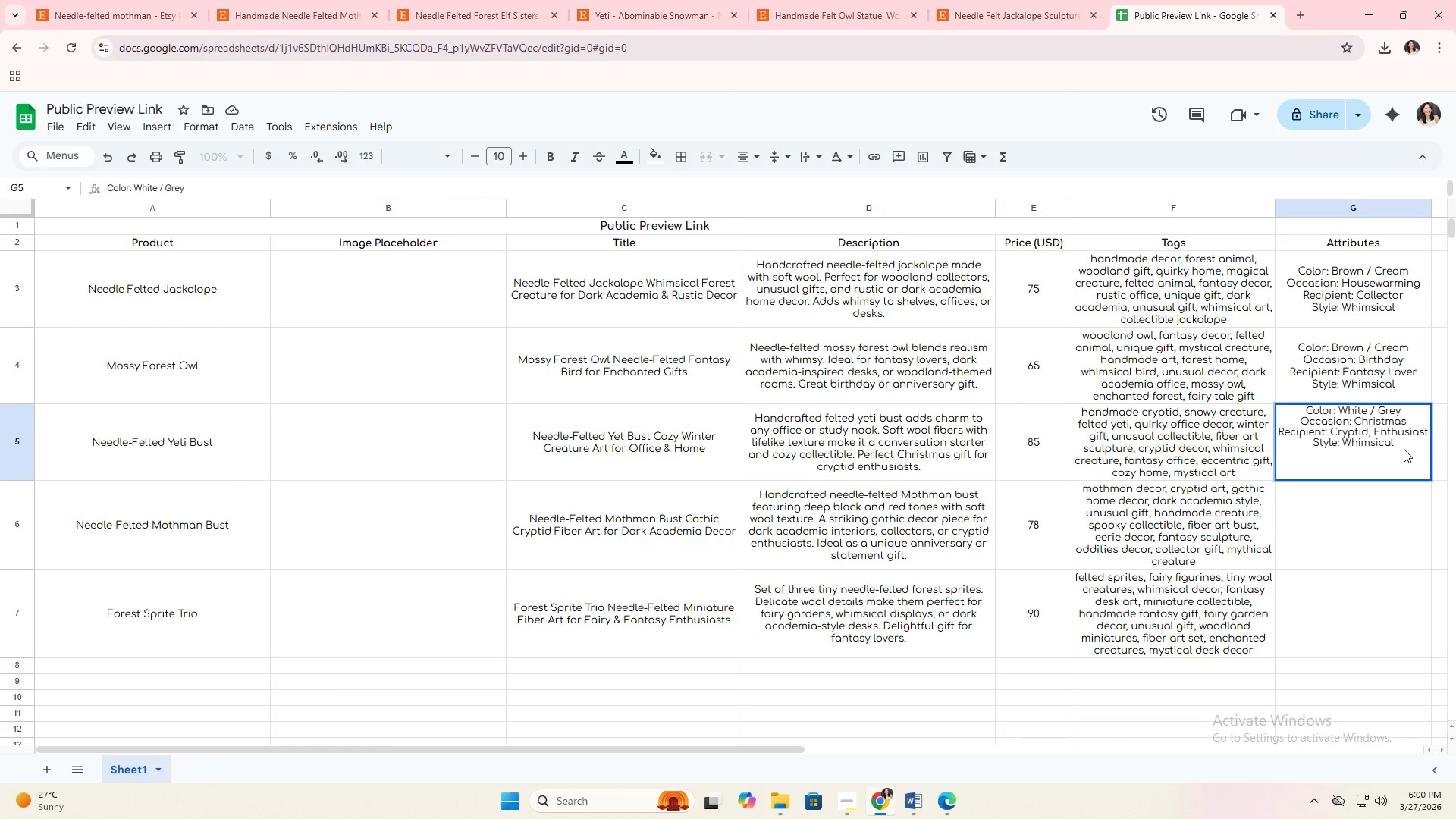 
left_click([1403, 444])
 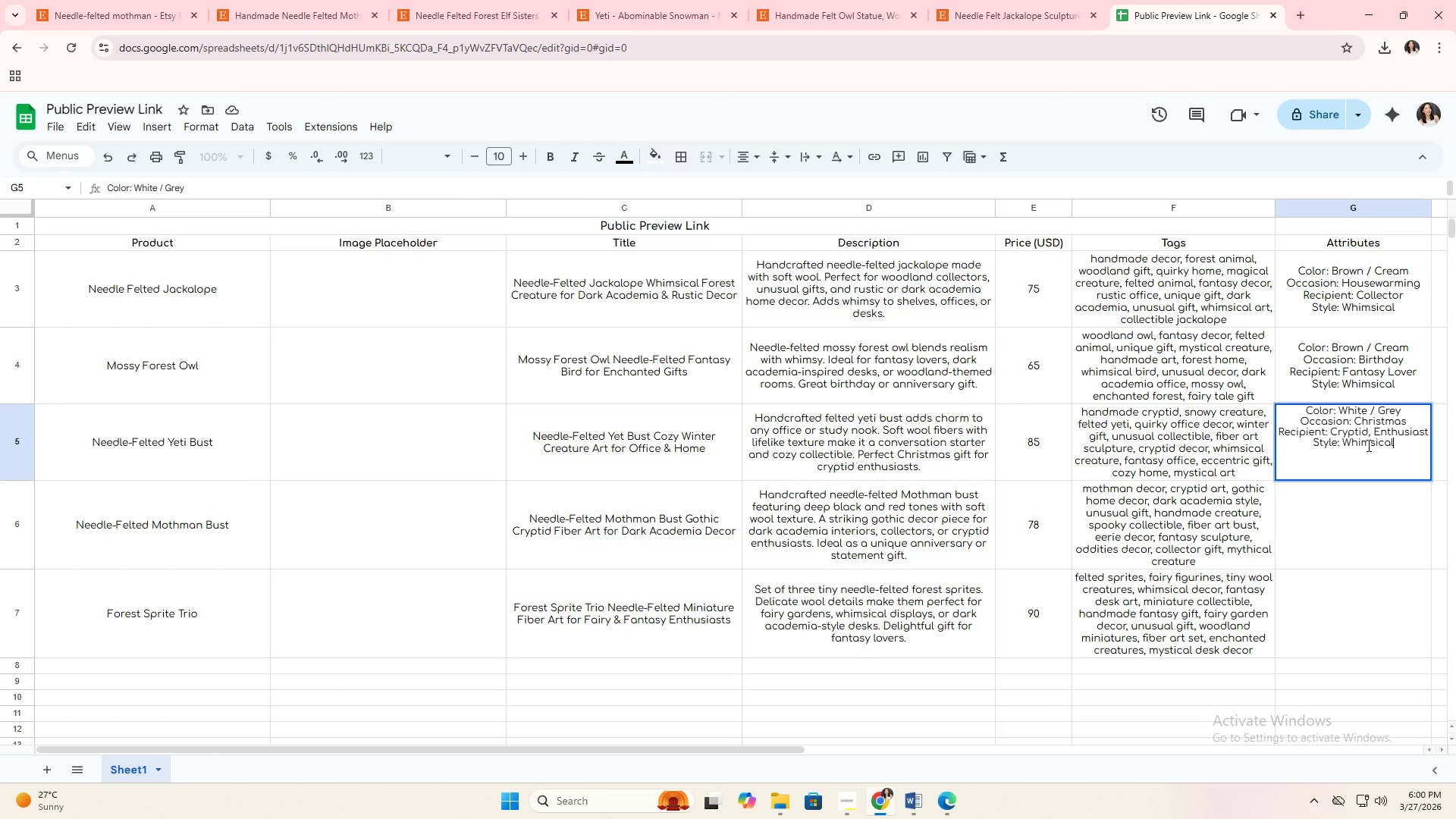 
double_click([1367, 442])
 